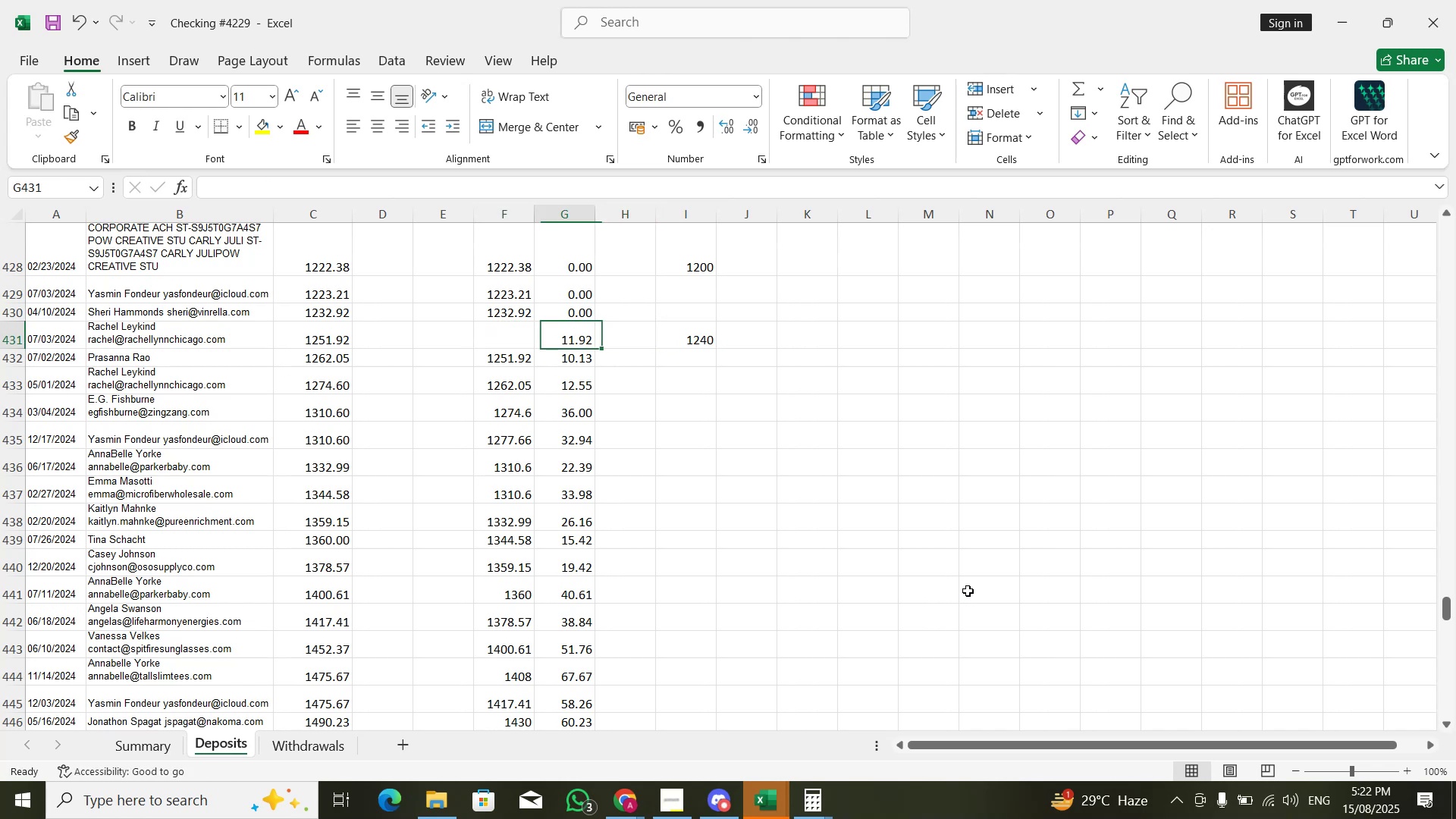 
key(ArrowDown)
 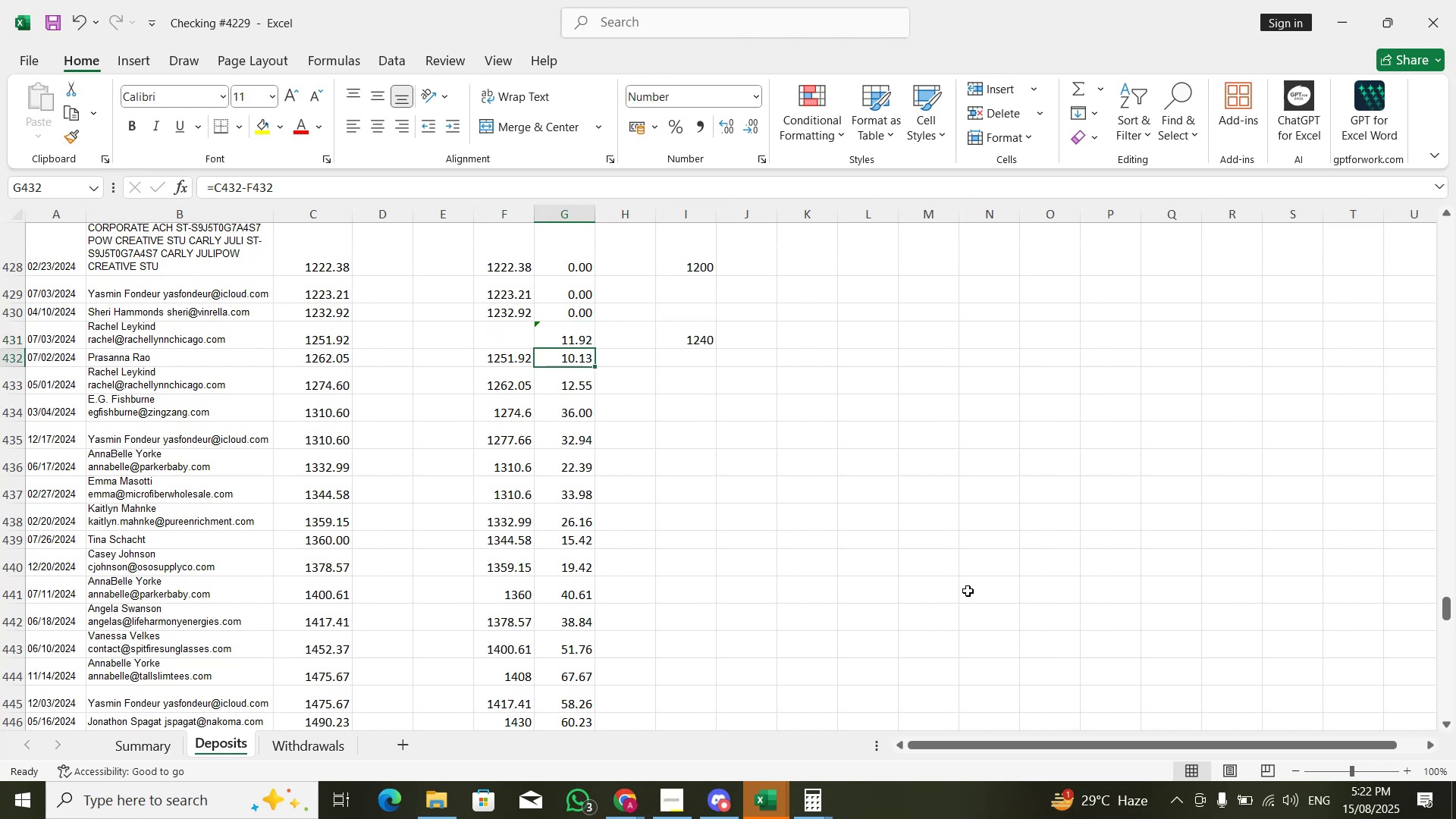 
key(ArrowLeft)
 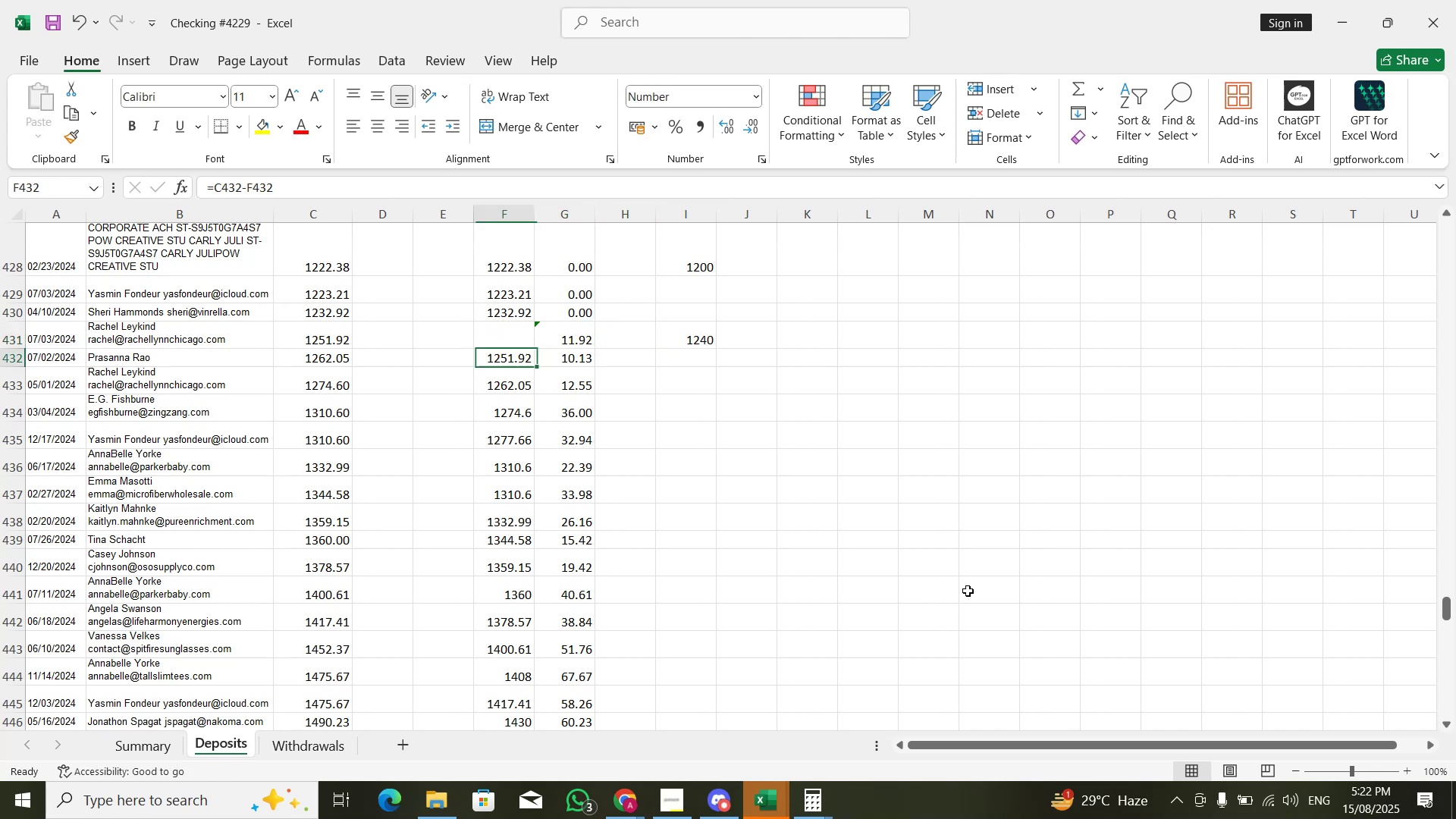 
key(Shift+ArrowRight)
 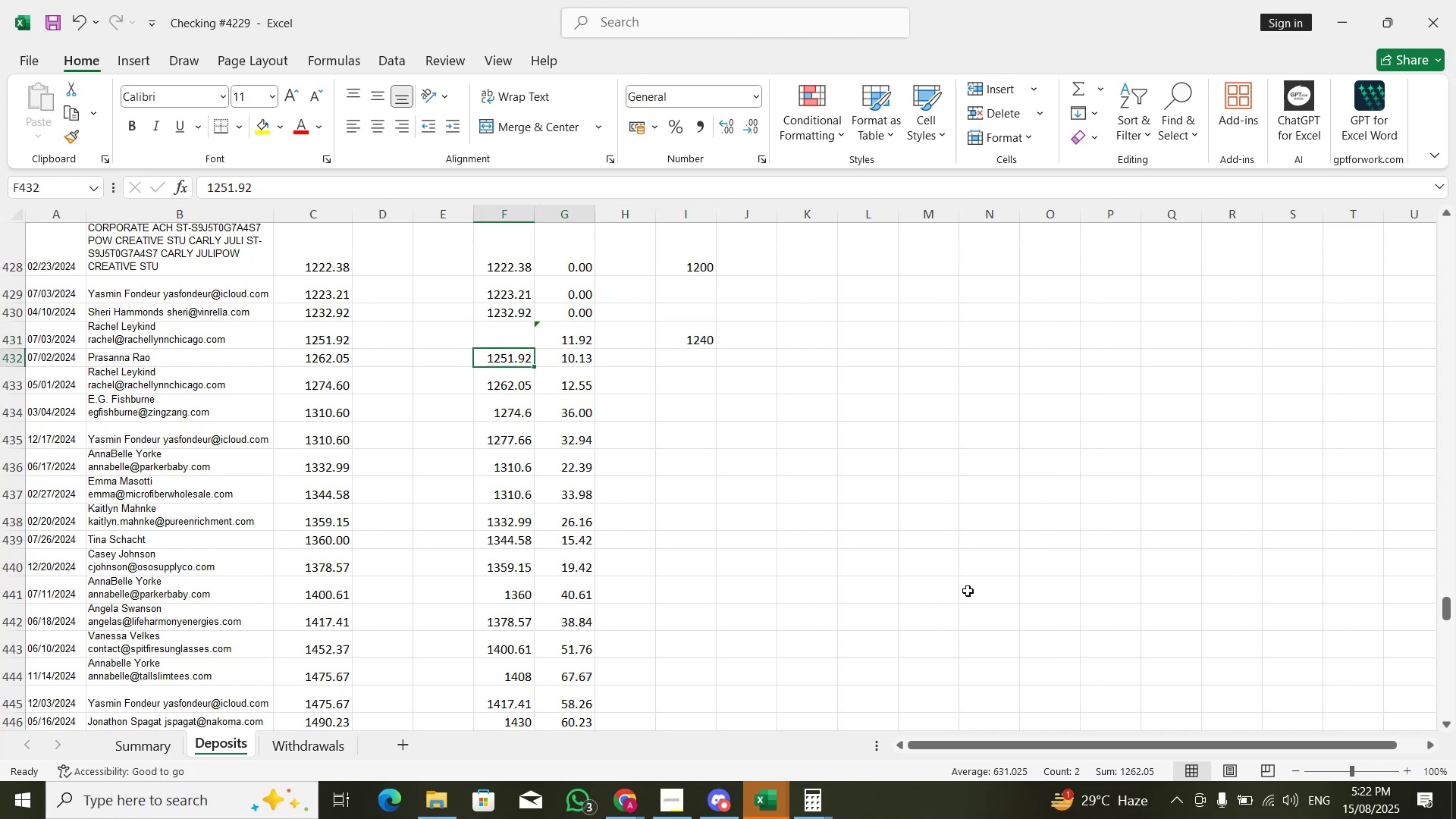 
hold_key(key=ArrowDown, duration=2.6)
 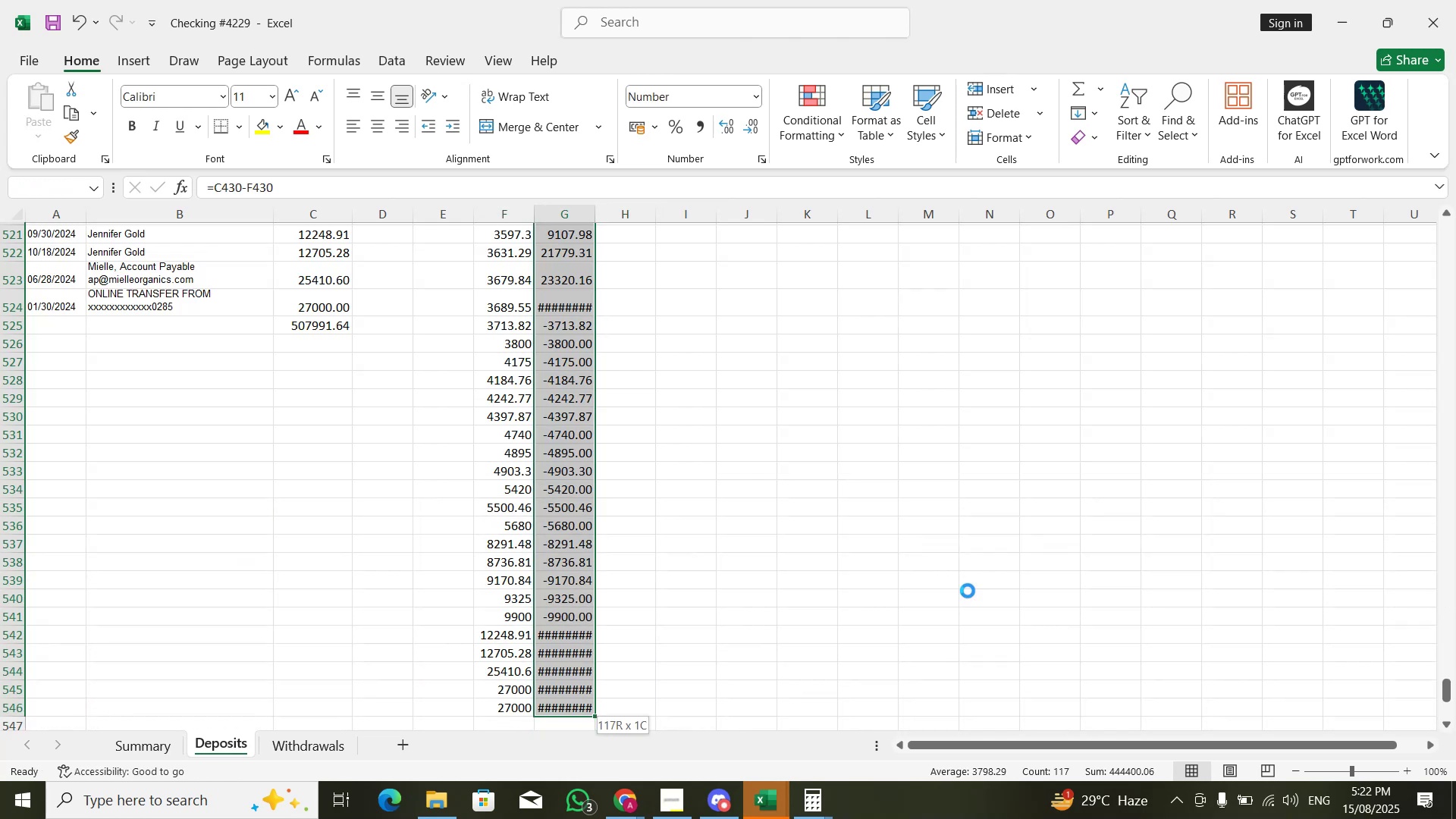 
key(Control+X)
 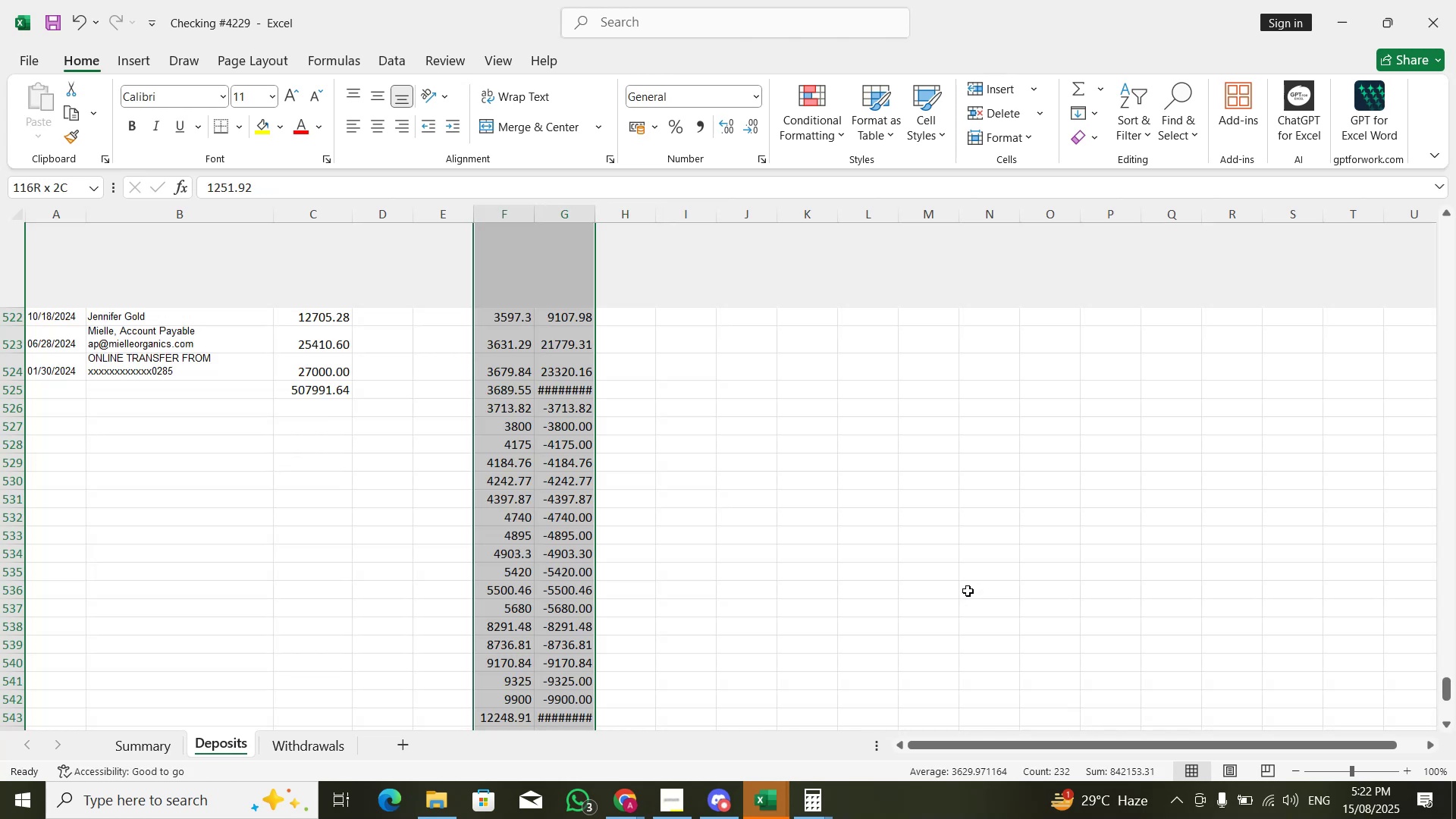 
key(ArrowUp)
 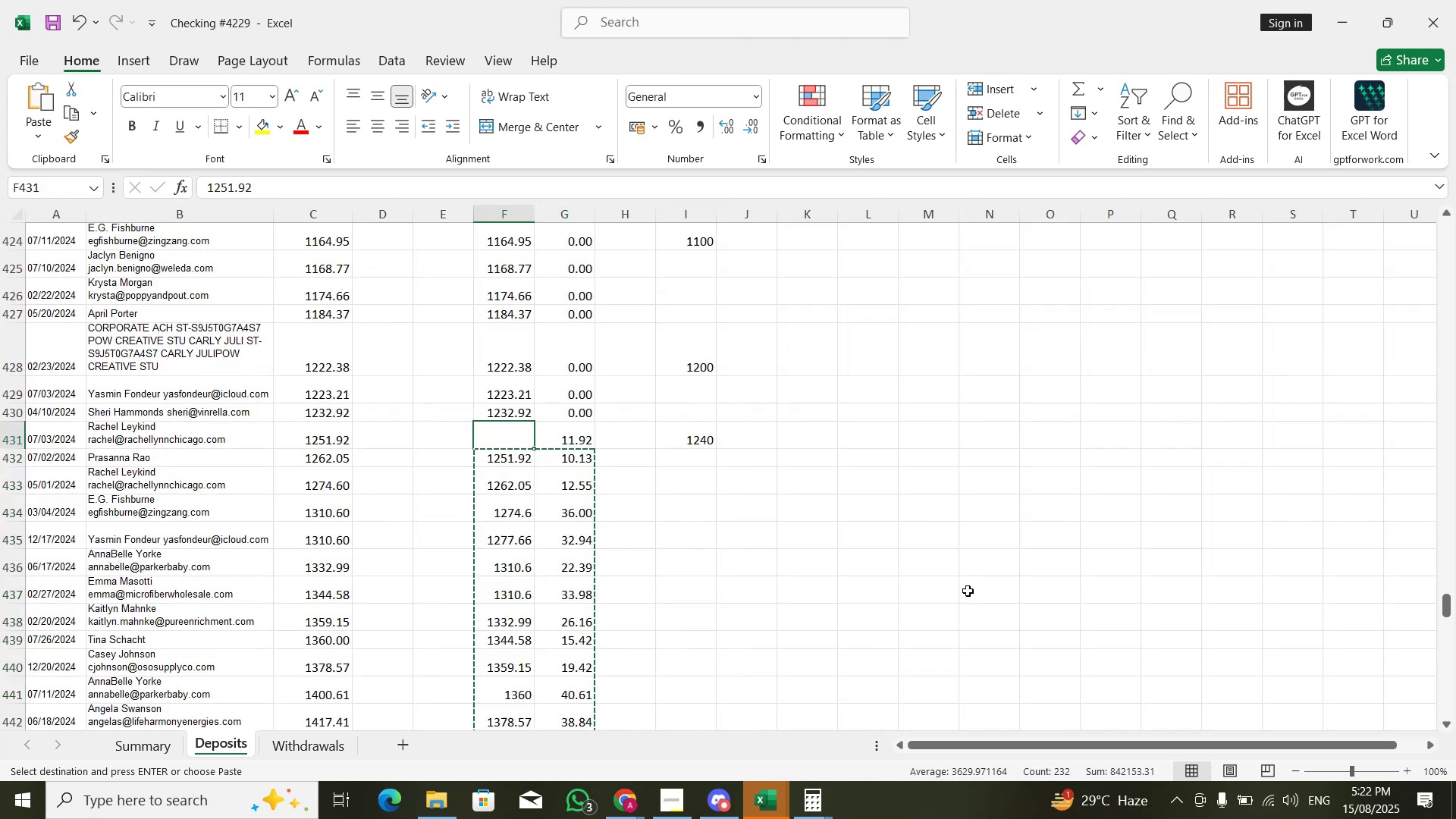 
key(Control+V)
 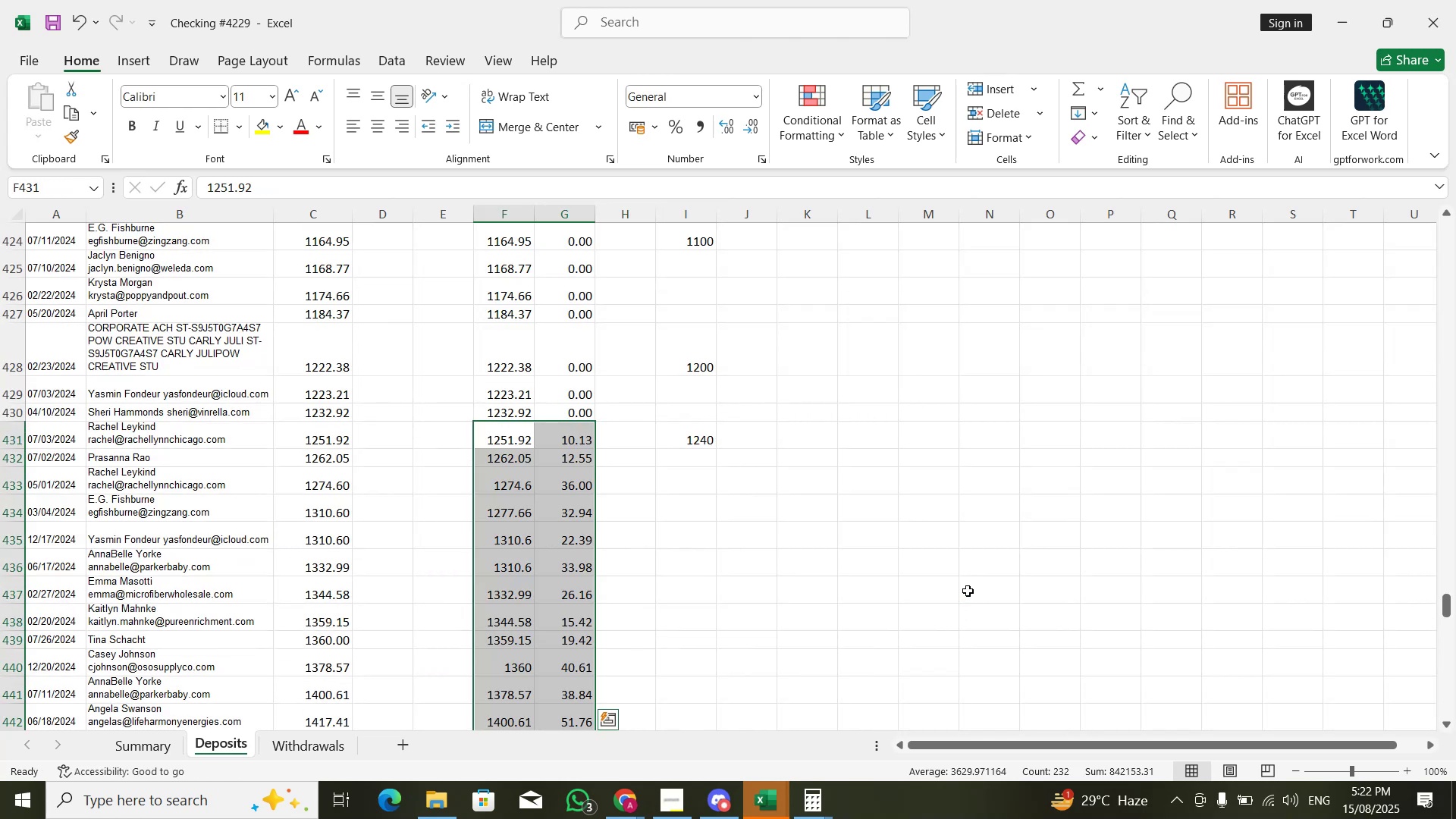 
key(ArrowRight)
 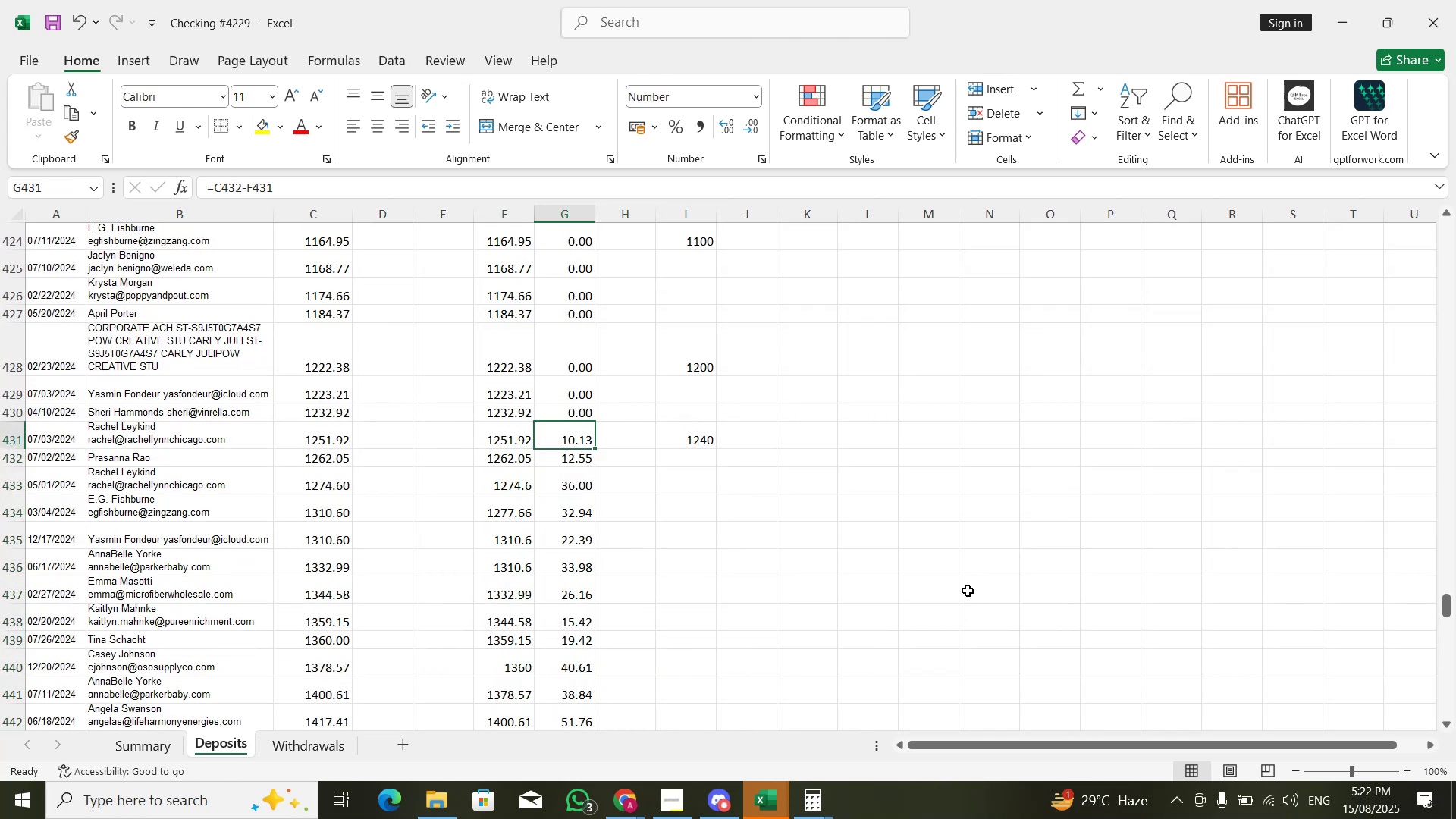 
key(ArrowUp)
 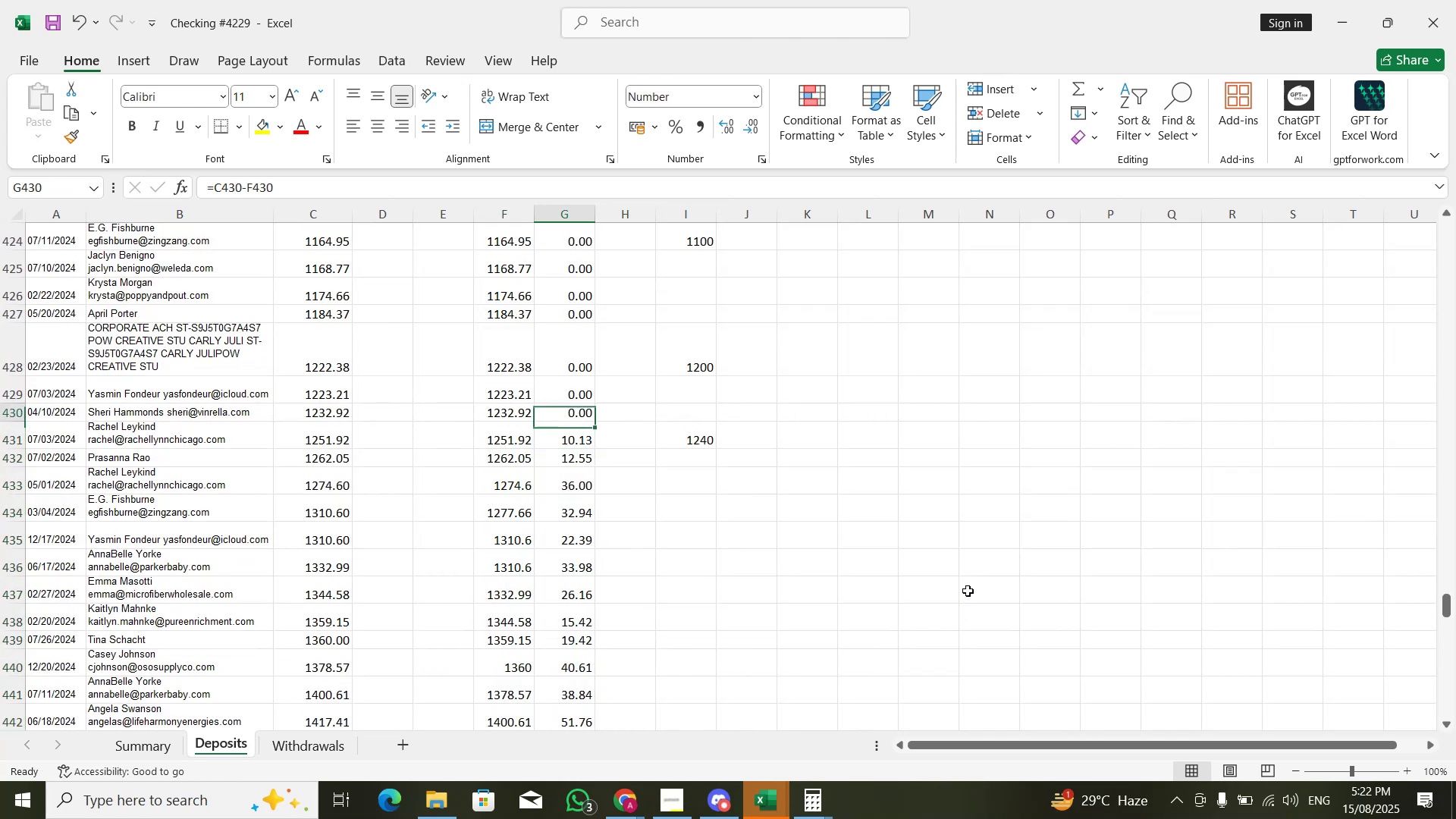 
key(Control+Shift+ShiftLeft)
 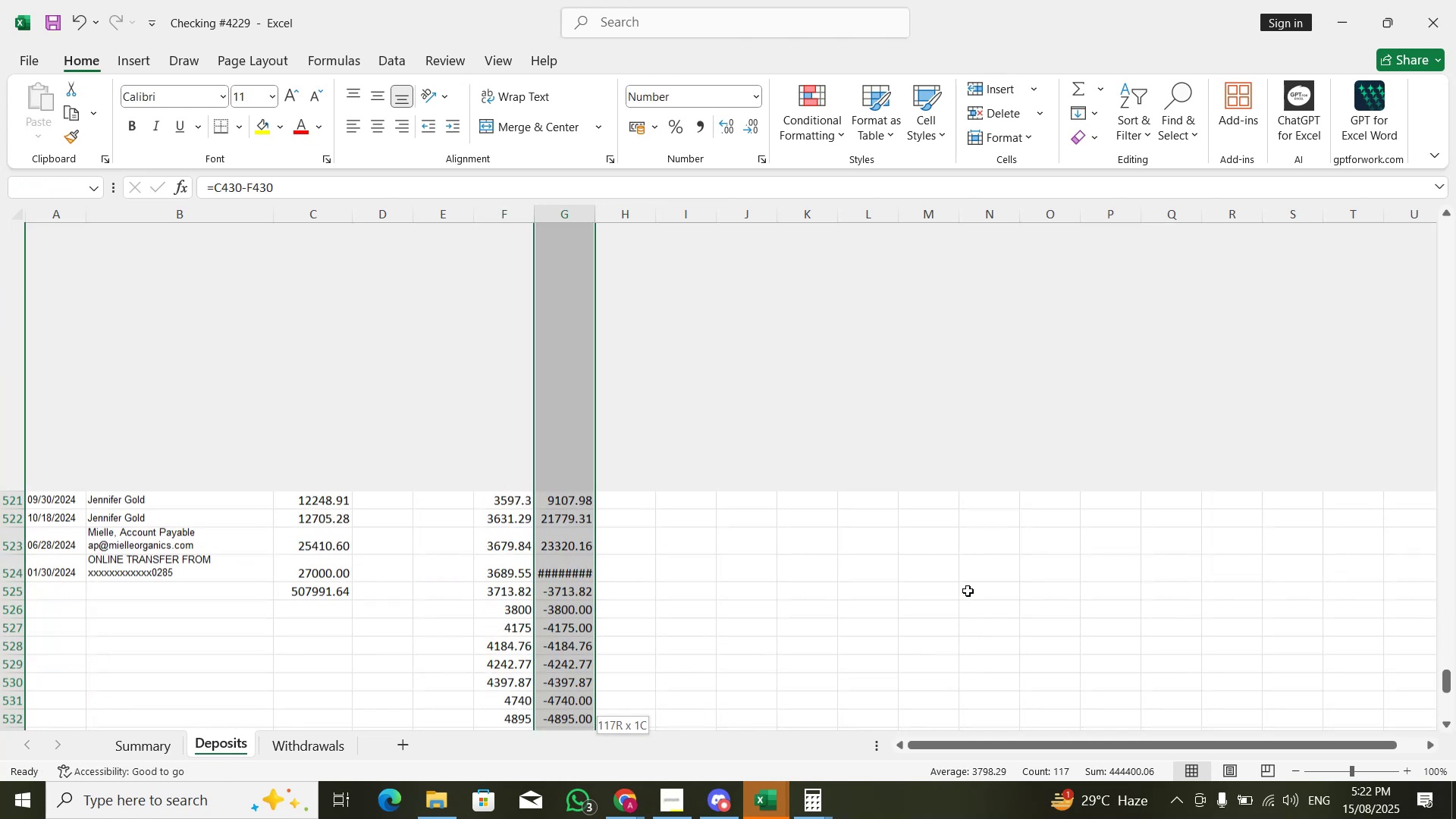 
key(Control+D)
 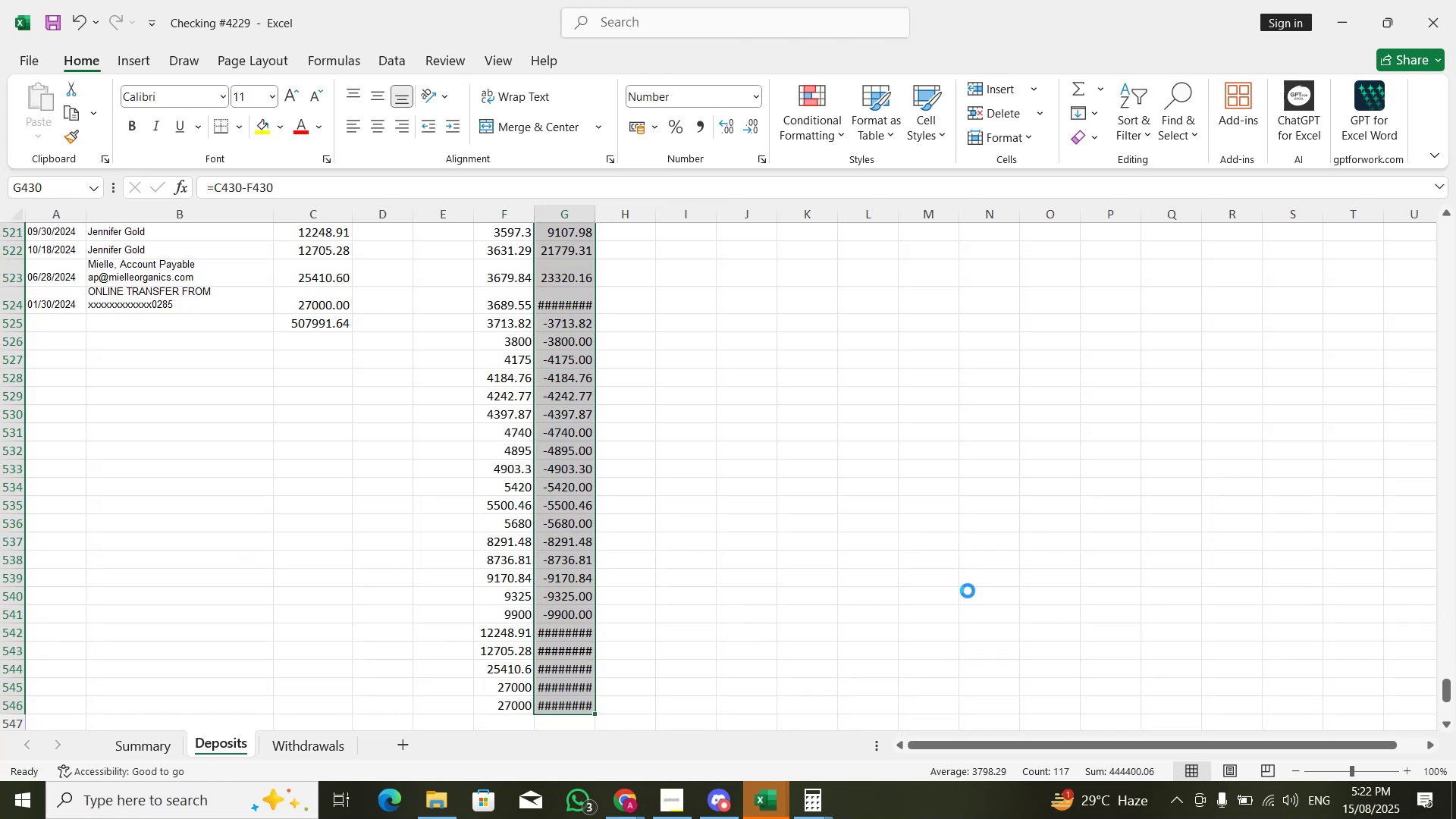 
hold_key(key=ArrowDown, duration=0.92)
 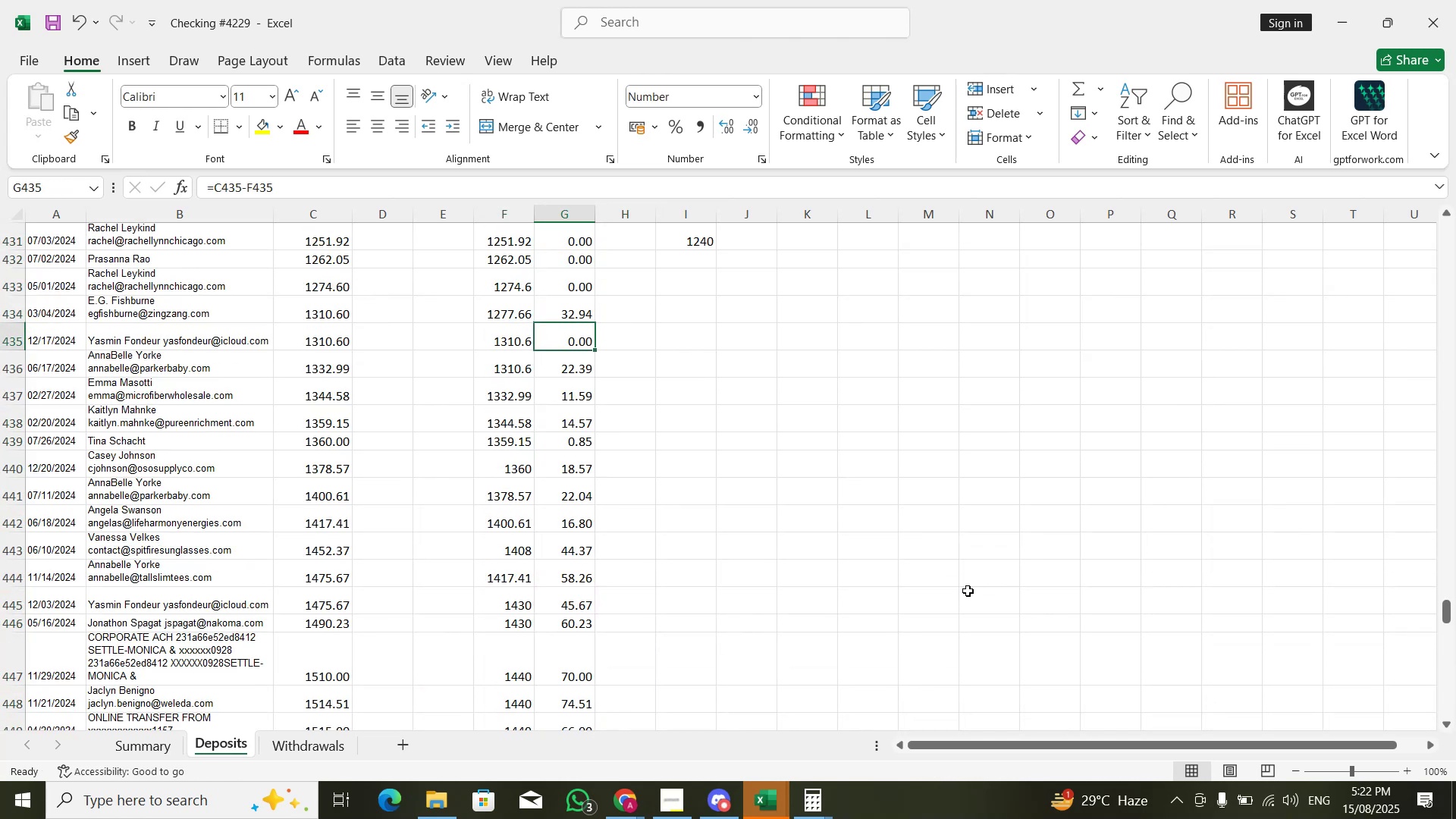 
key(ArrowUp)
 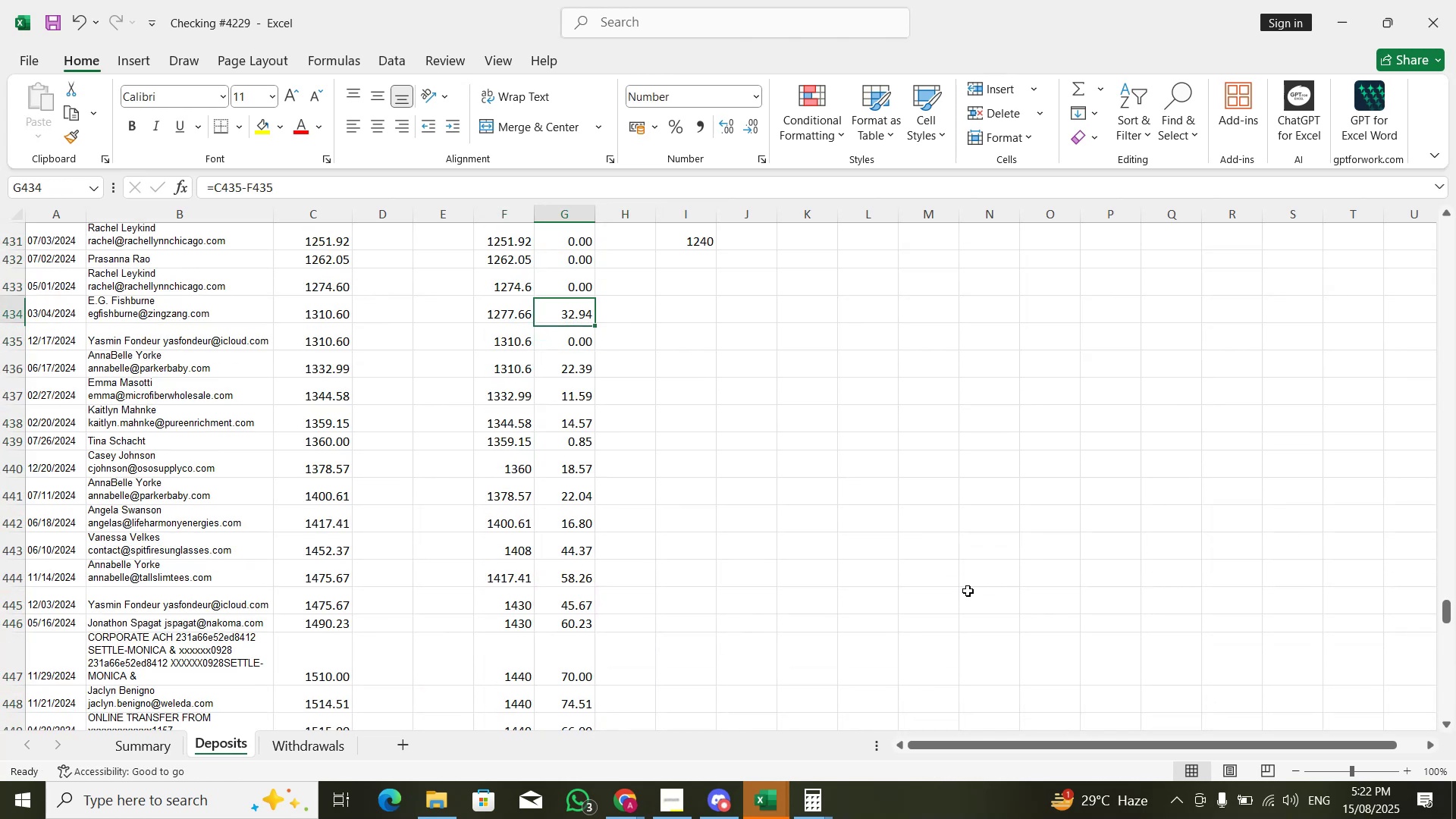 
key(ArrowLeft)
 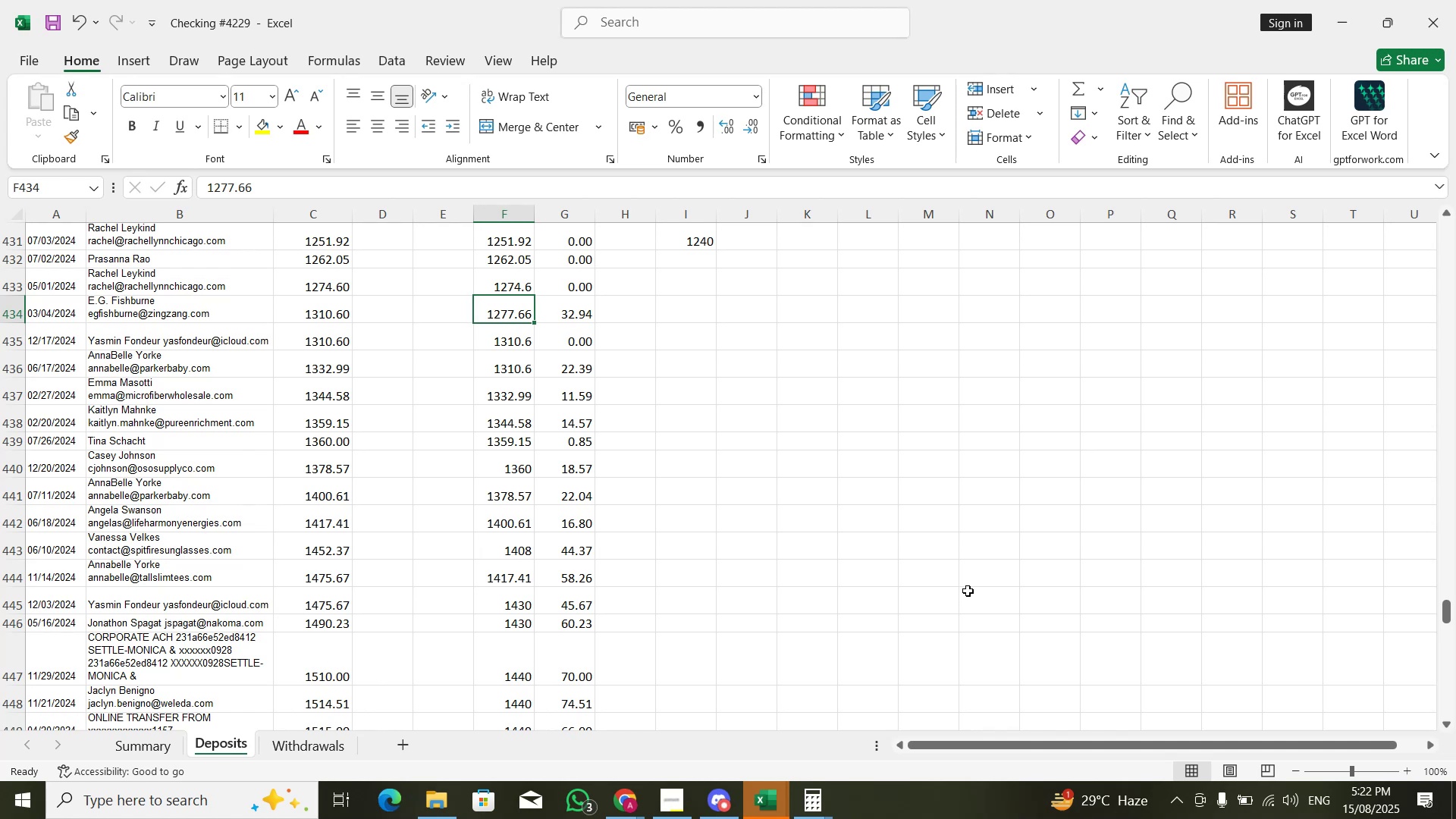 
key(Alt+AltLeft)
 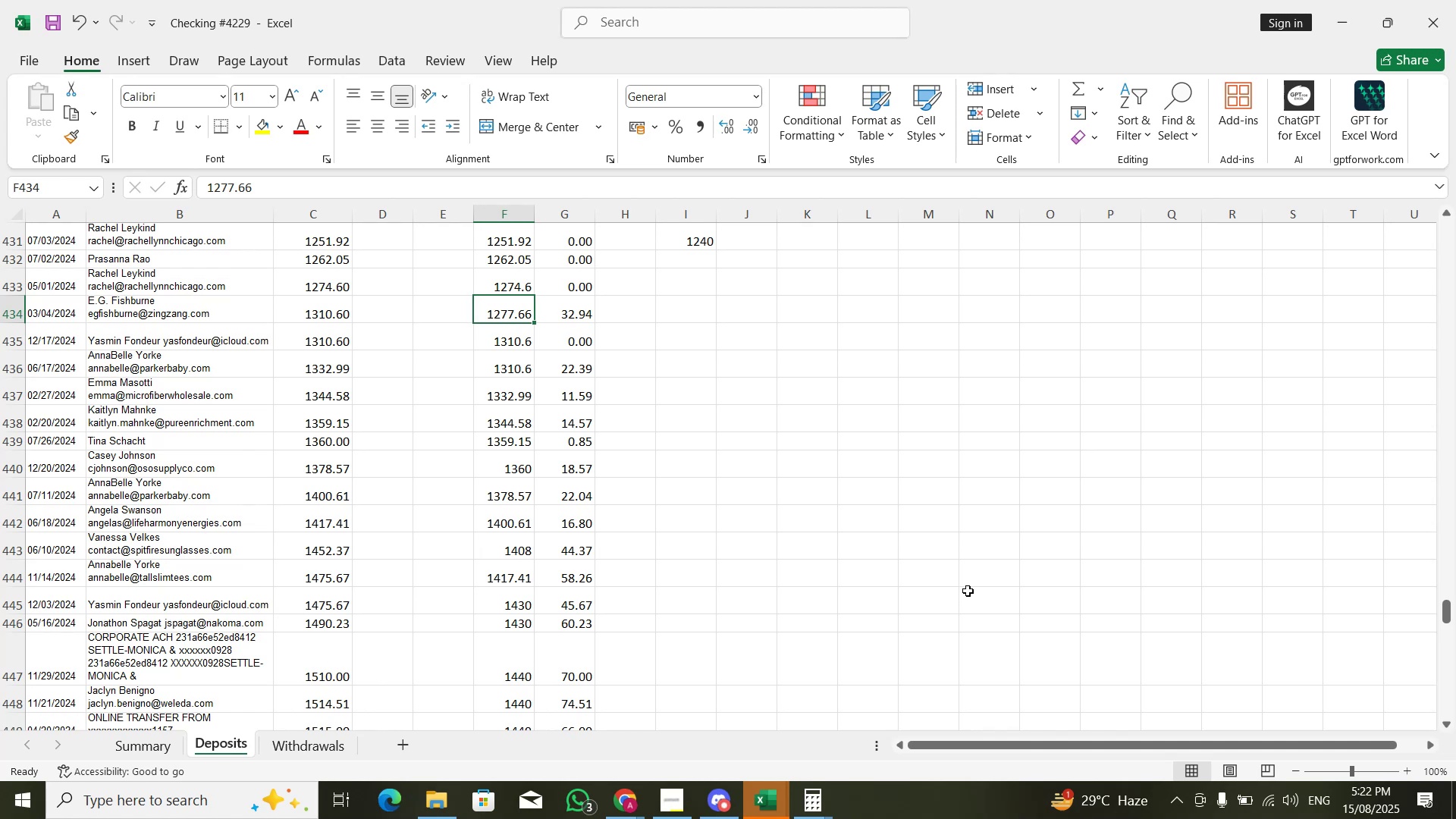 
key(Alt+Tab)
 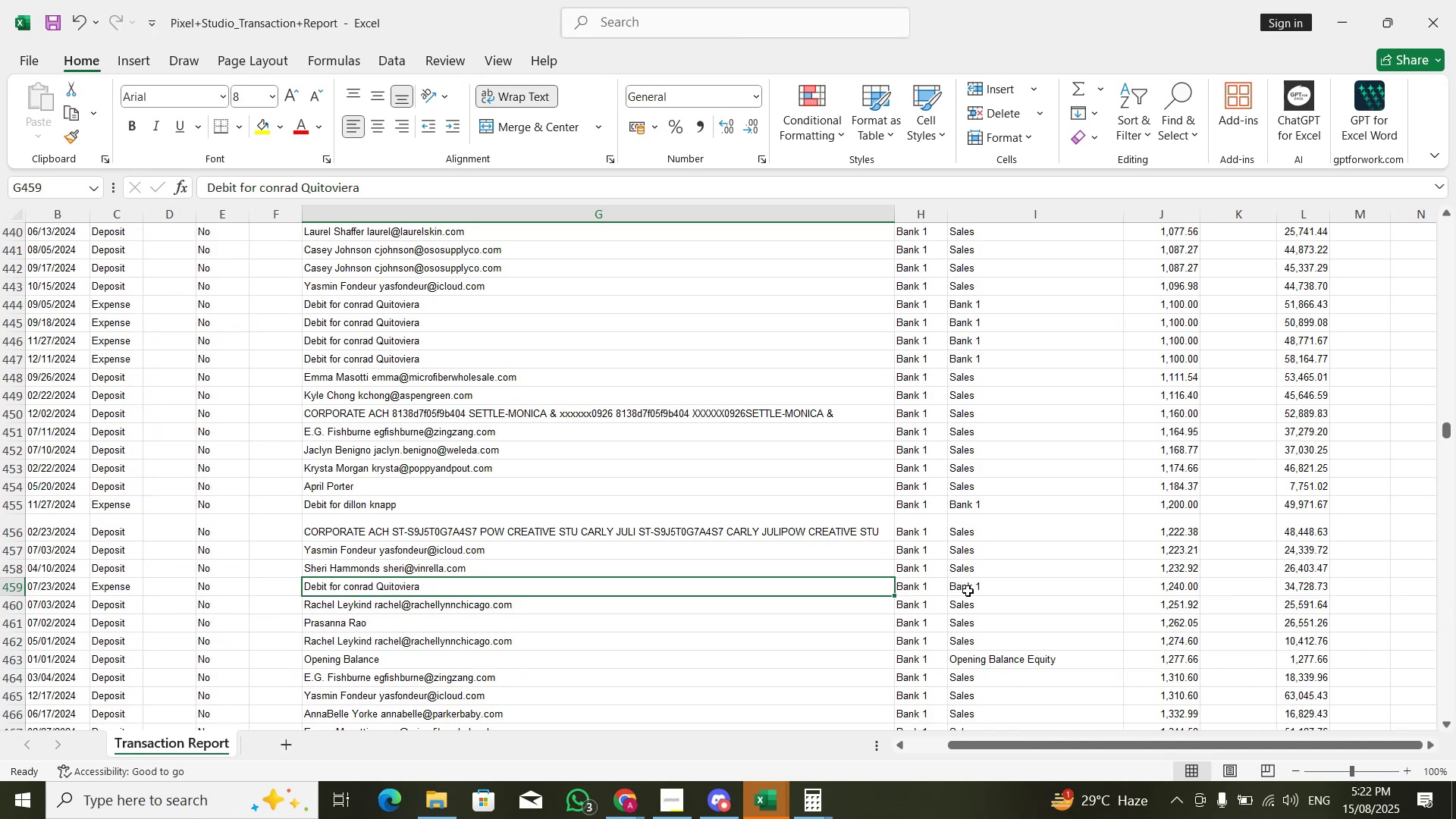 
key(ArrowRight)
 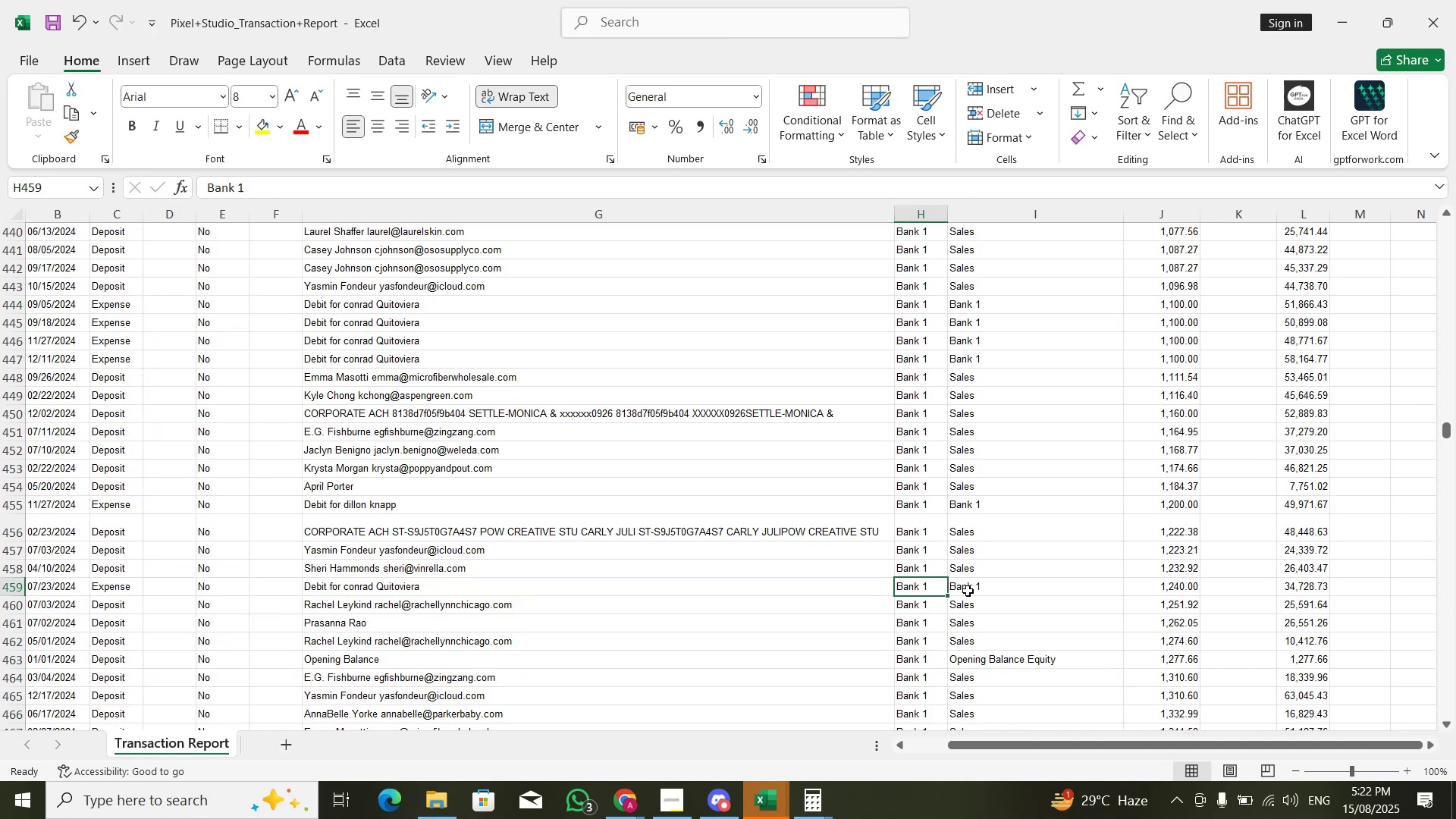 
key(ArrowRight)
 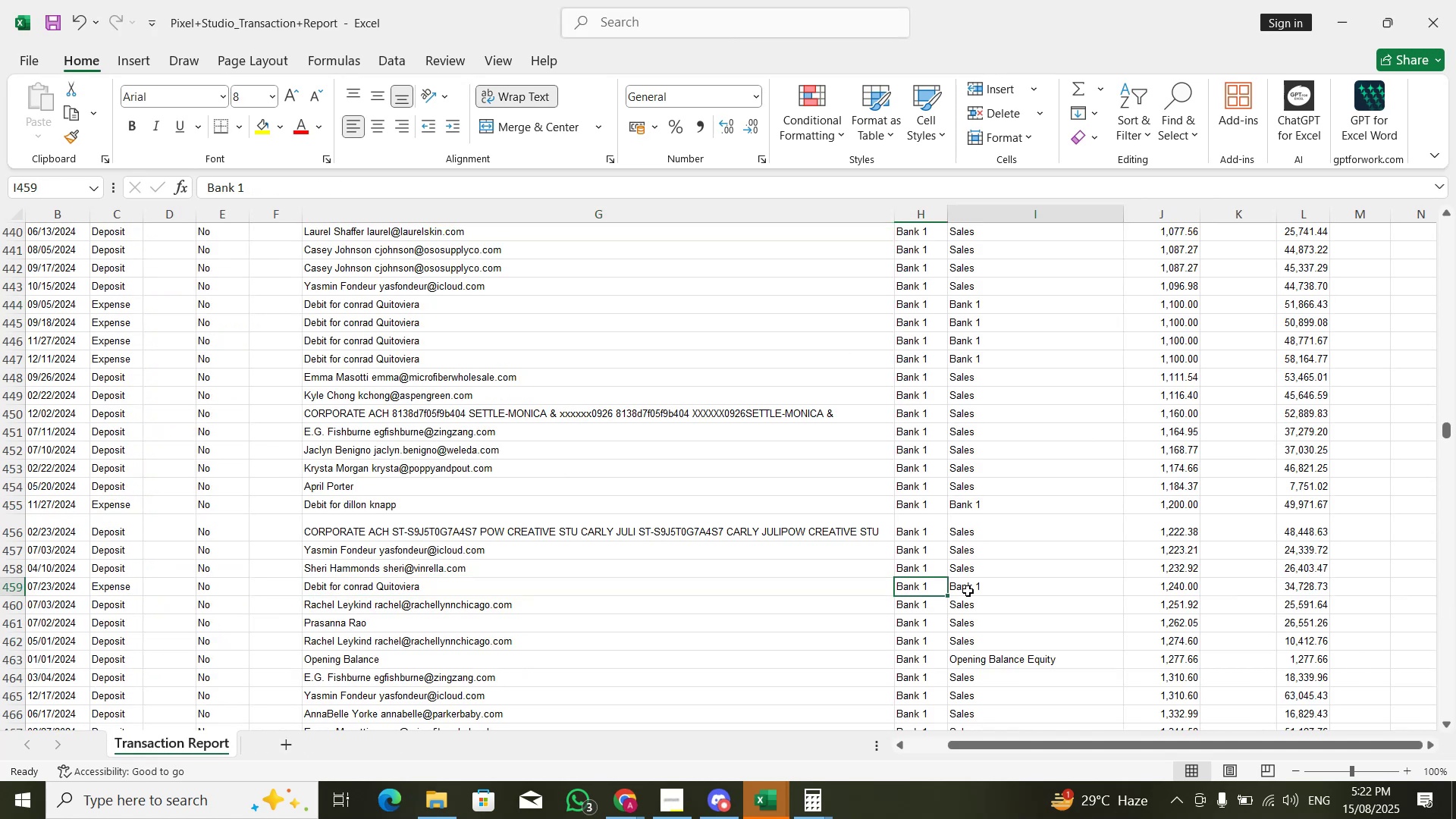 
key(ArrowRight)
 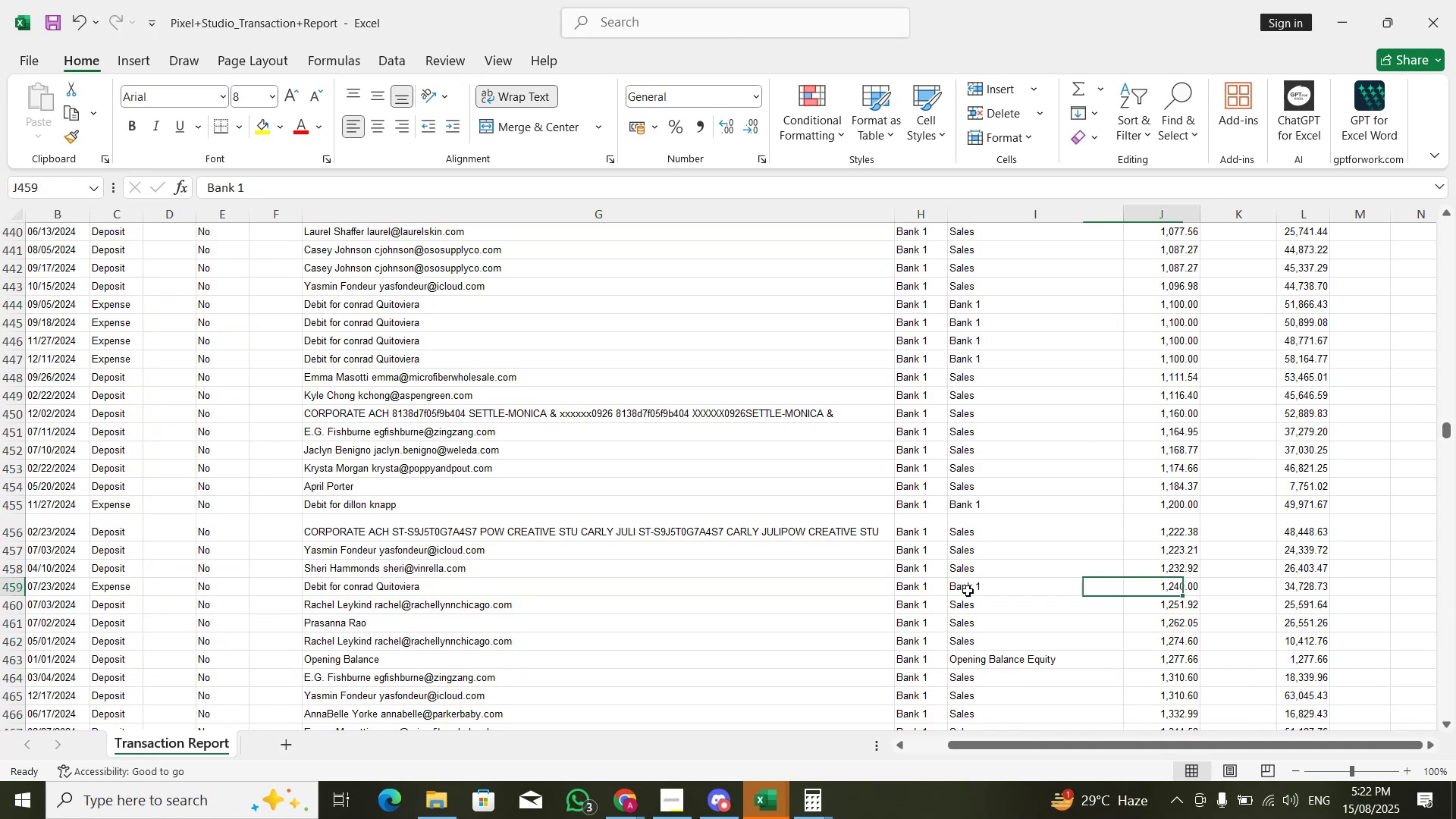 
hold_key(key=ArrowDown, duration=0.38)
 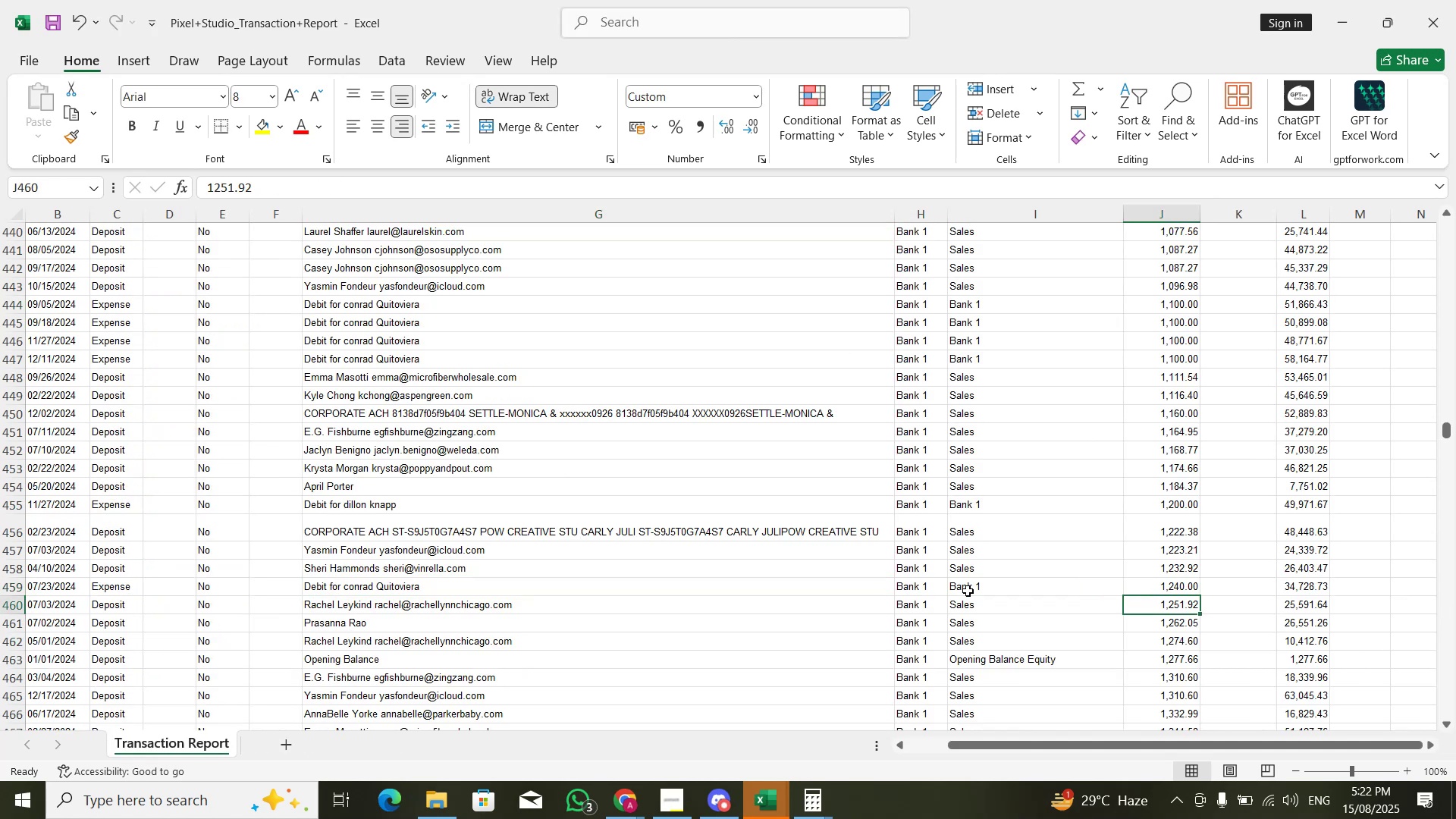 
hold_key(key=ArrowDown, duration=0.33)
 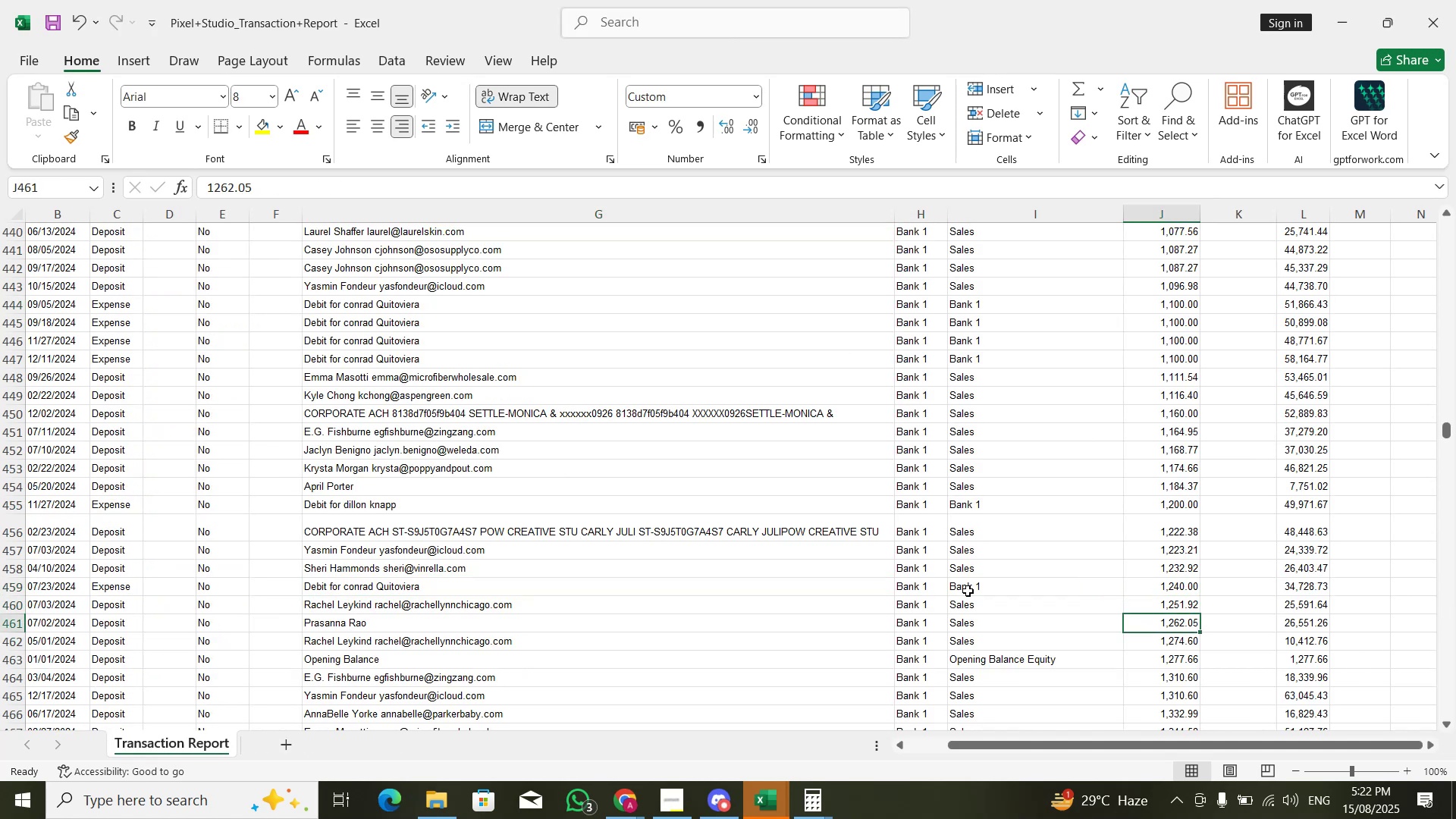 
key(ArrowDown)
 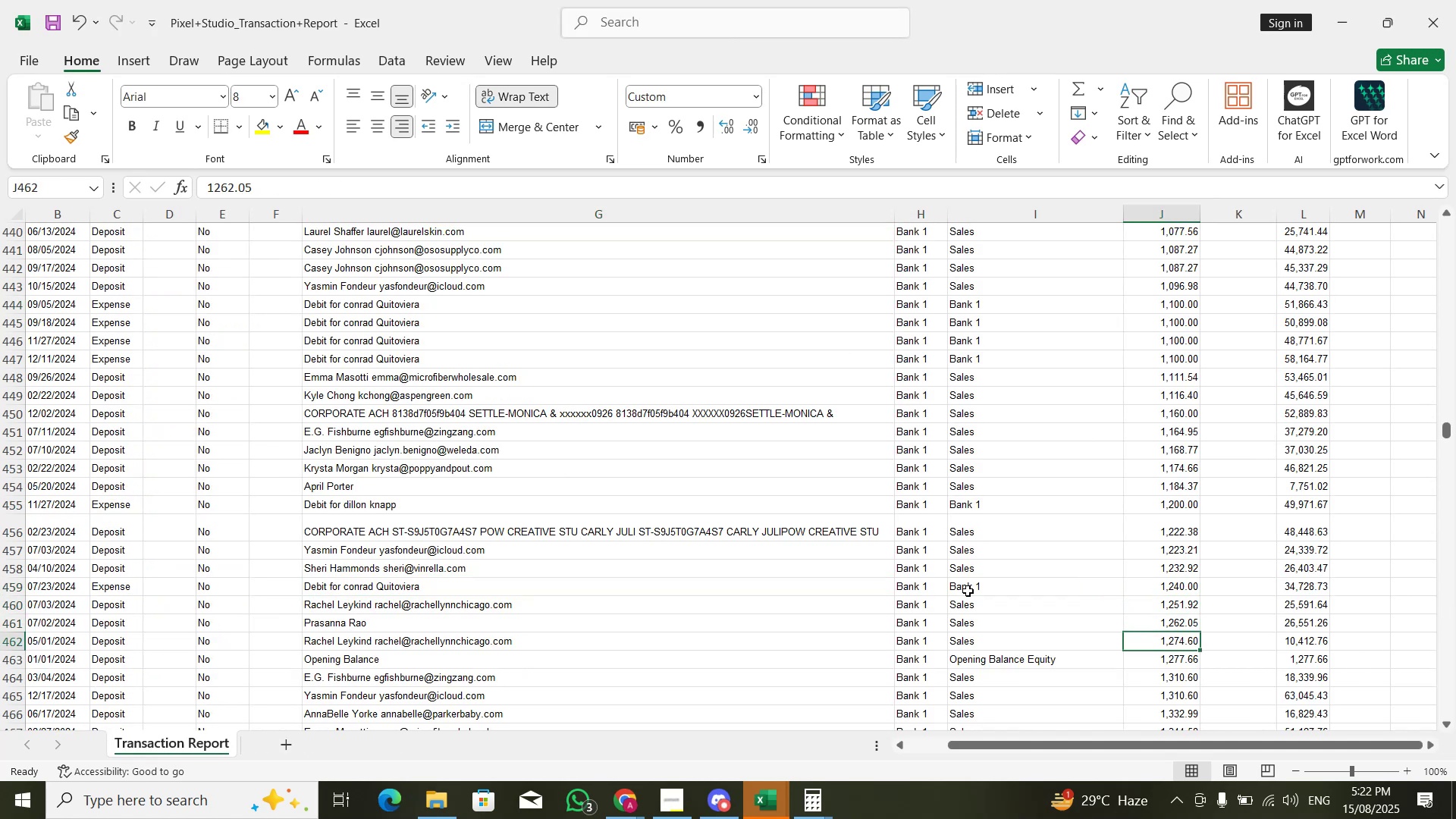 
key(ArrowDown)
 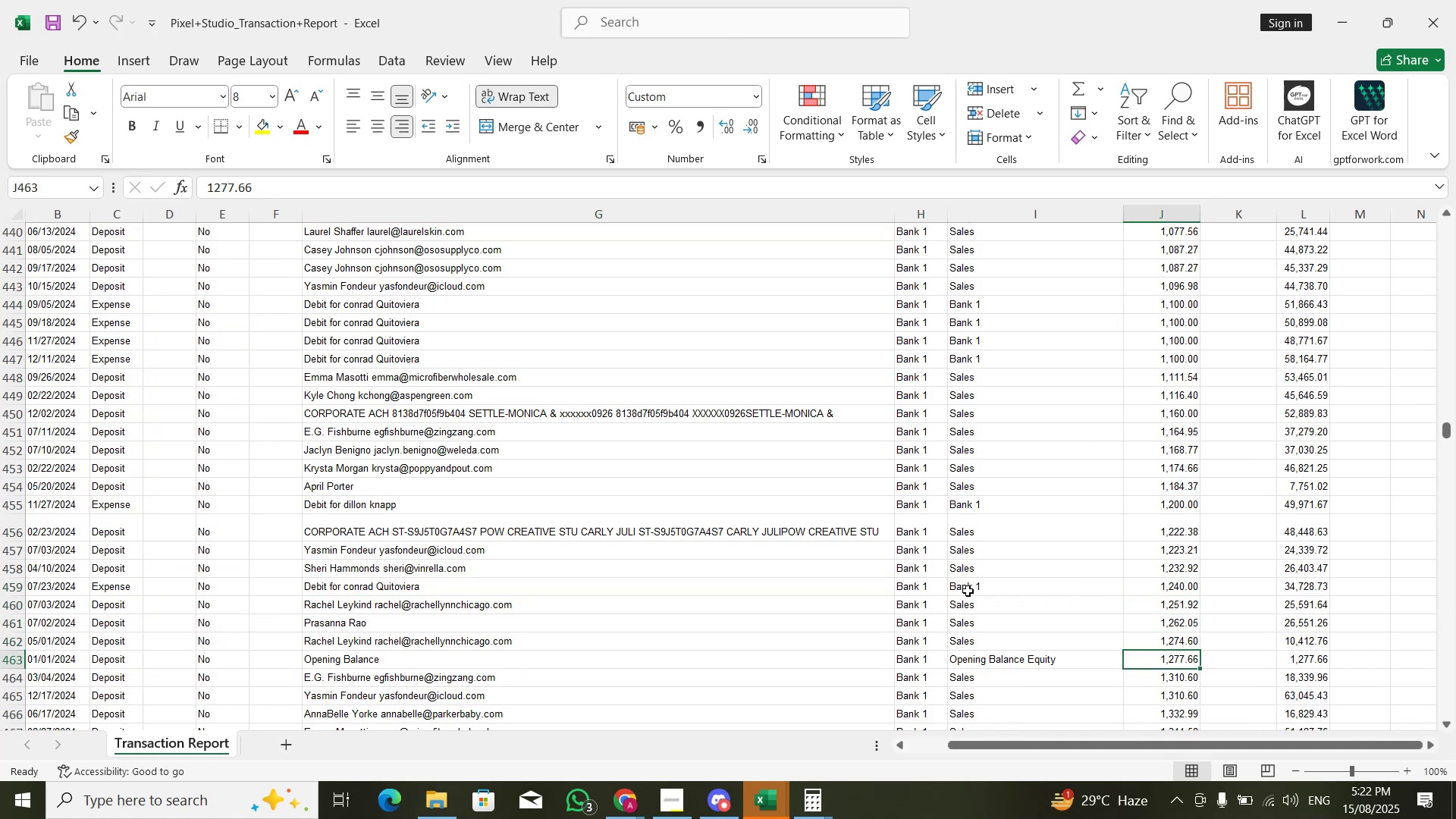 
key(Alt+AltLeft)
 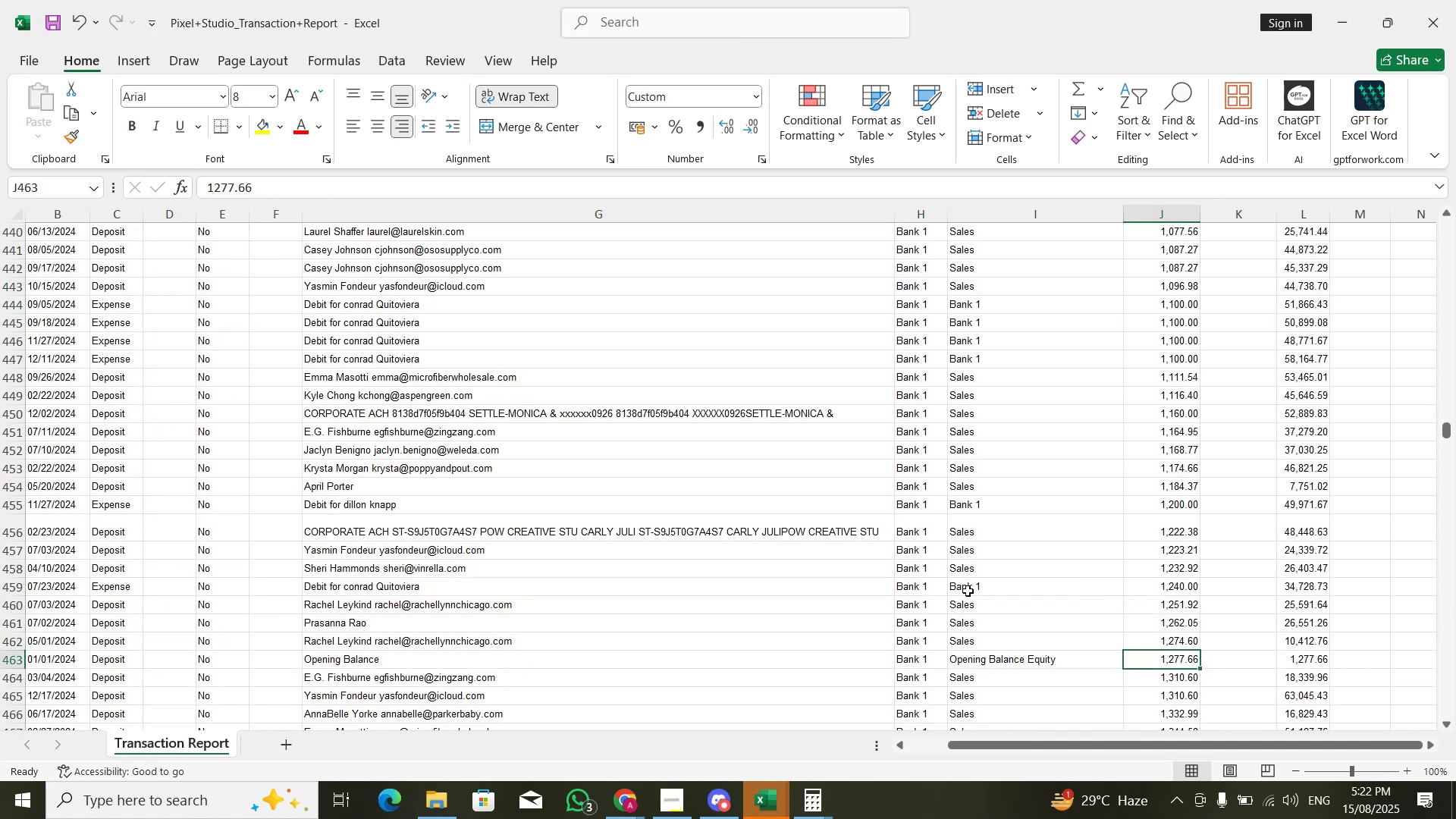 
key(Alt+Tab)
 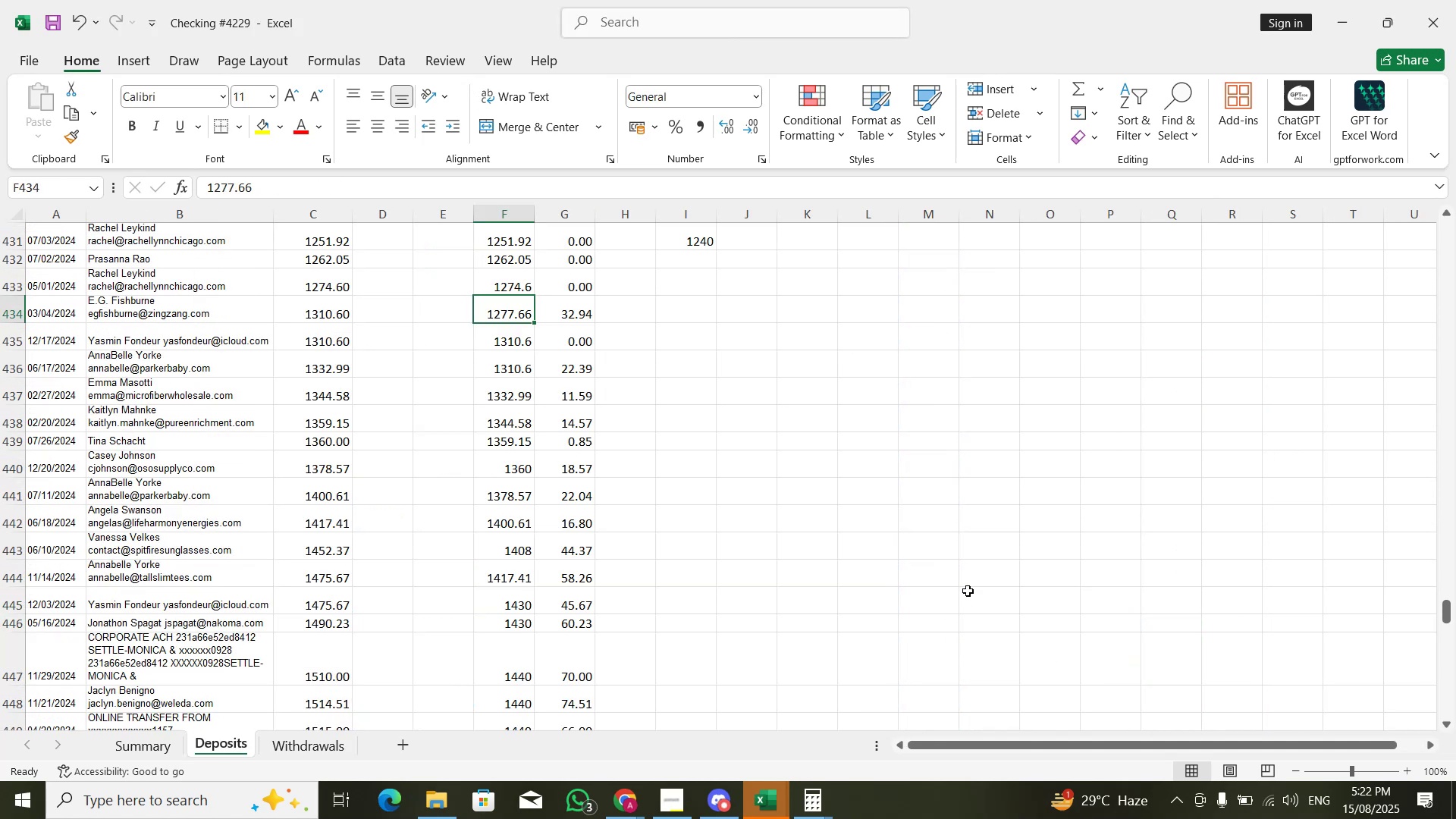 
key(Control+C)
 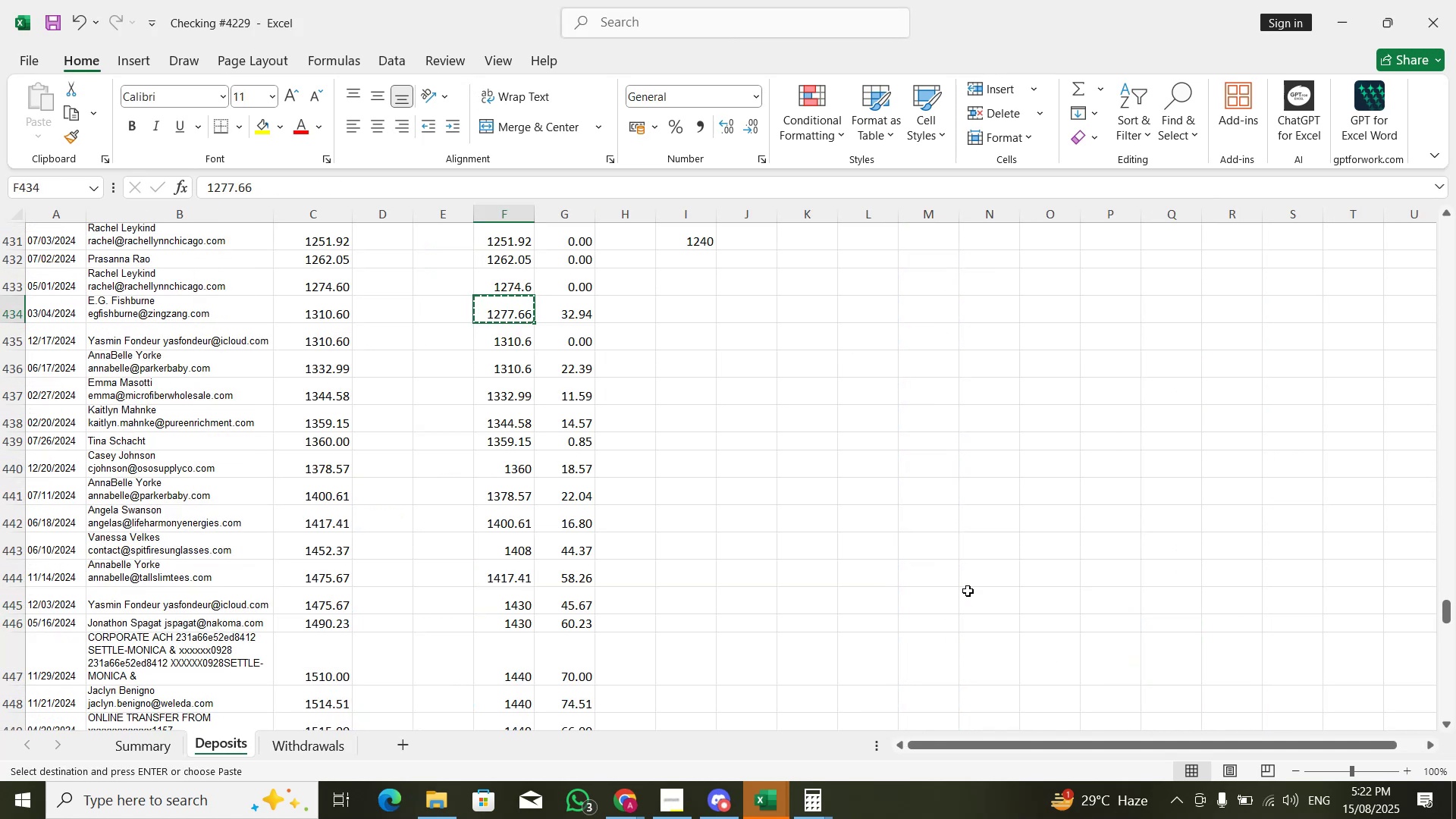 
key(ArrowRight)
 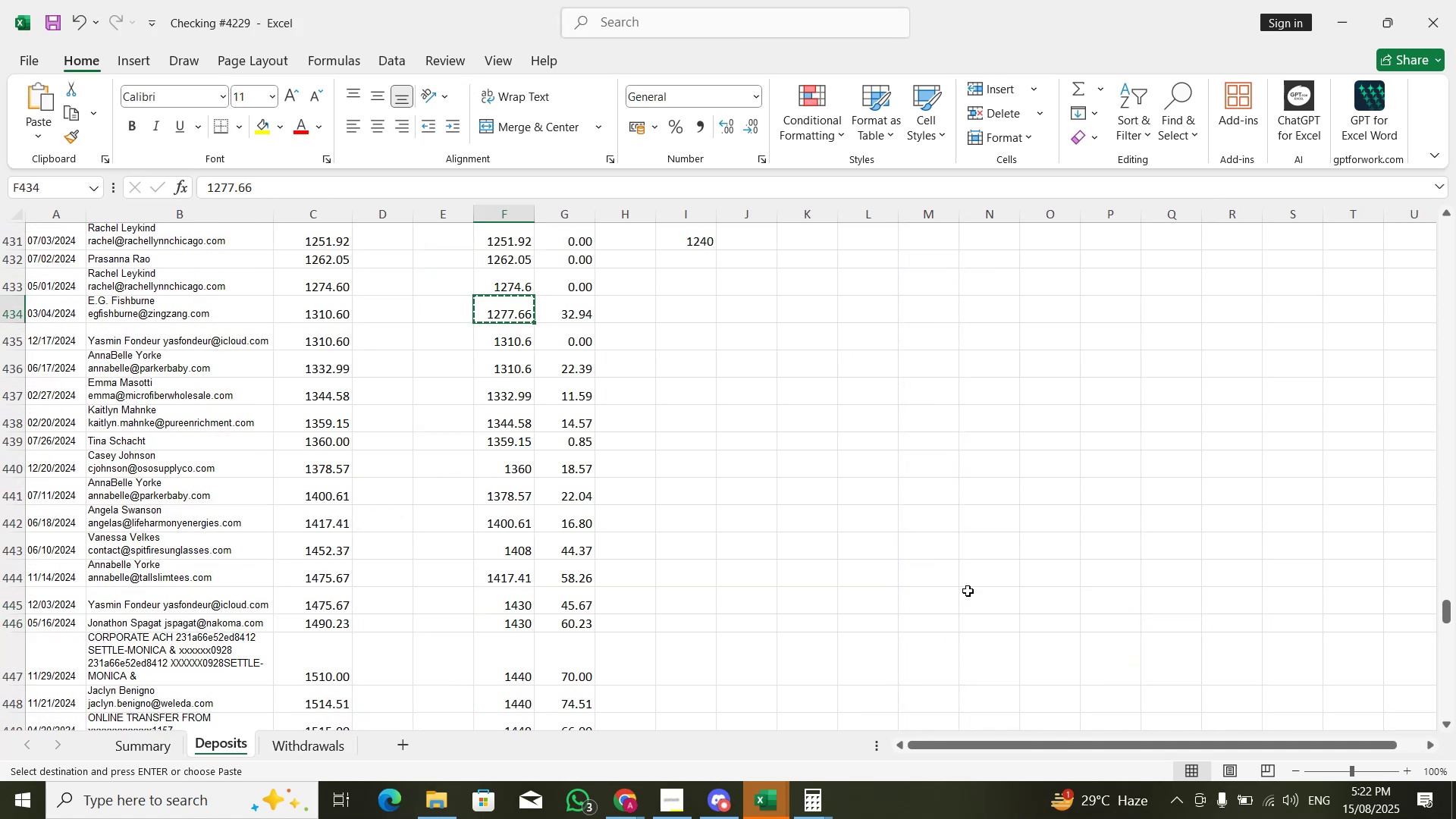 
key(ArrowRight)
 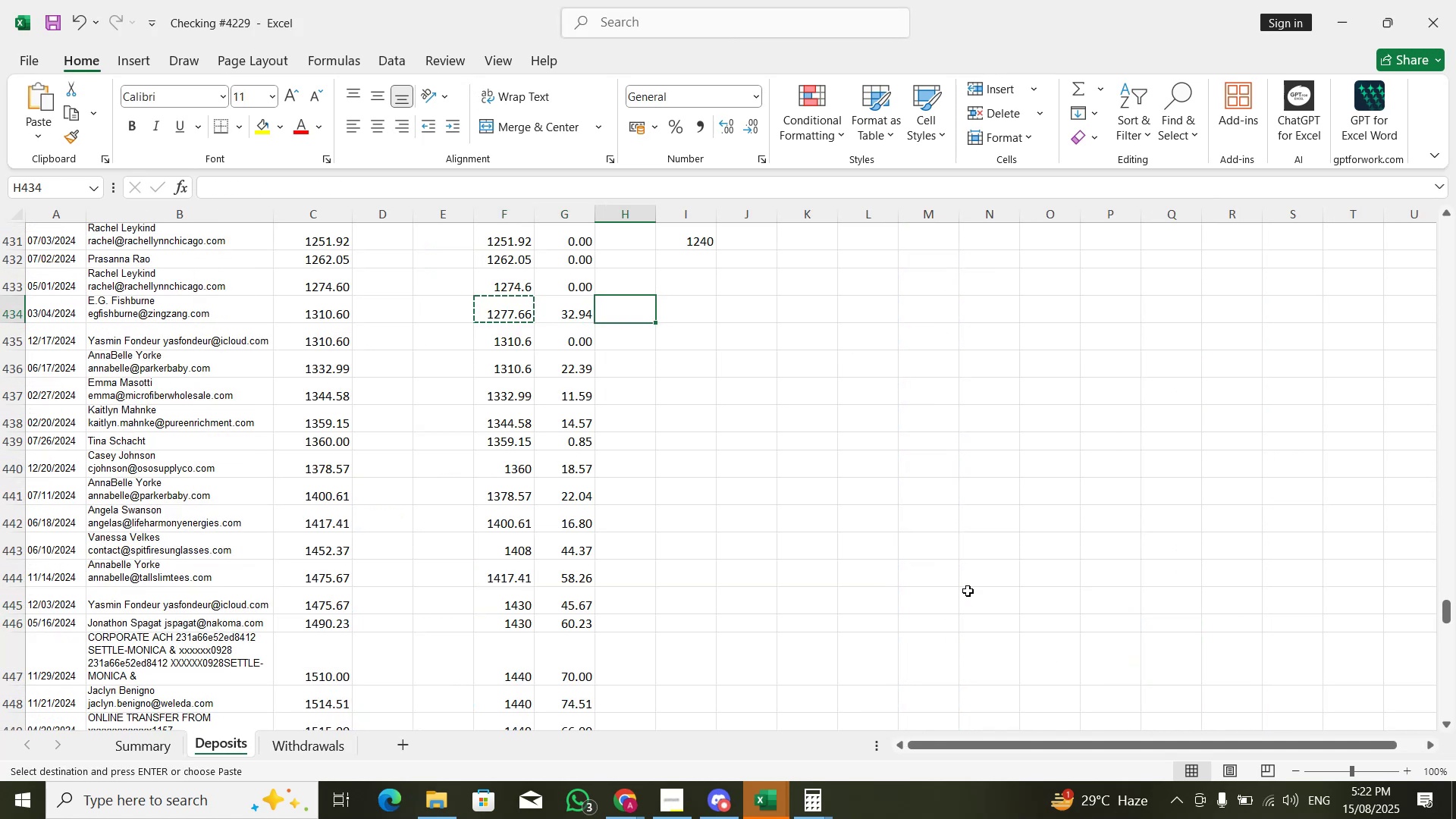 
hold_key(key=ControlLeft, duration=0.36)
 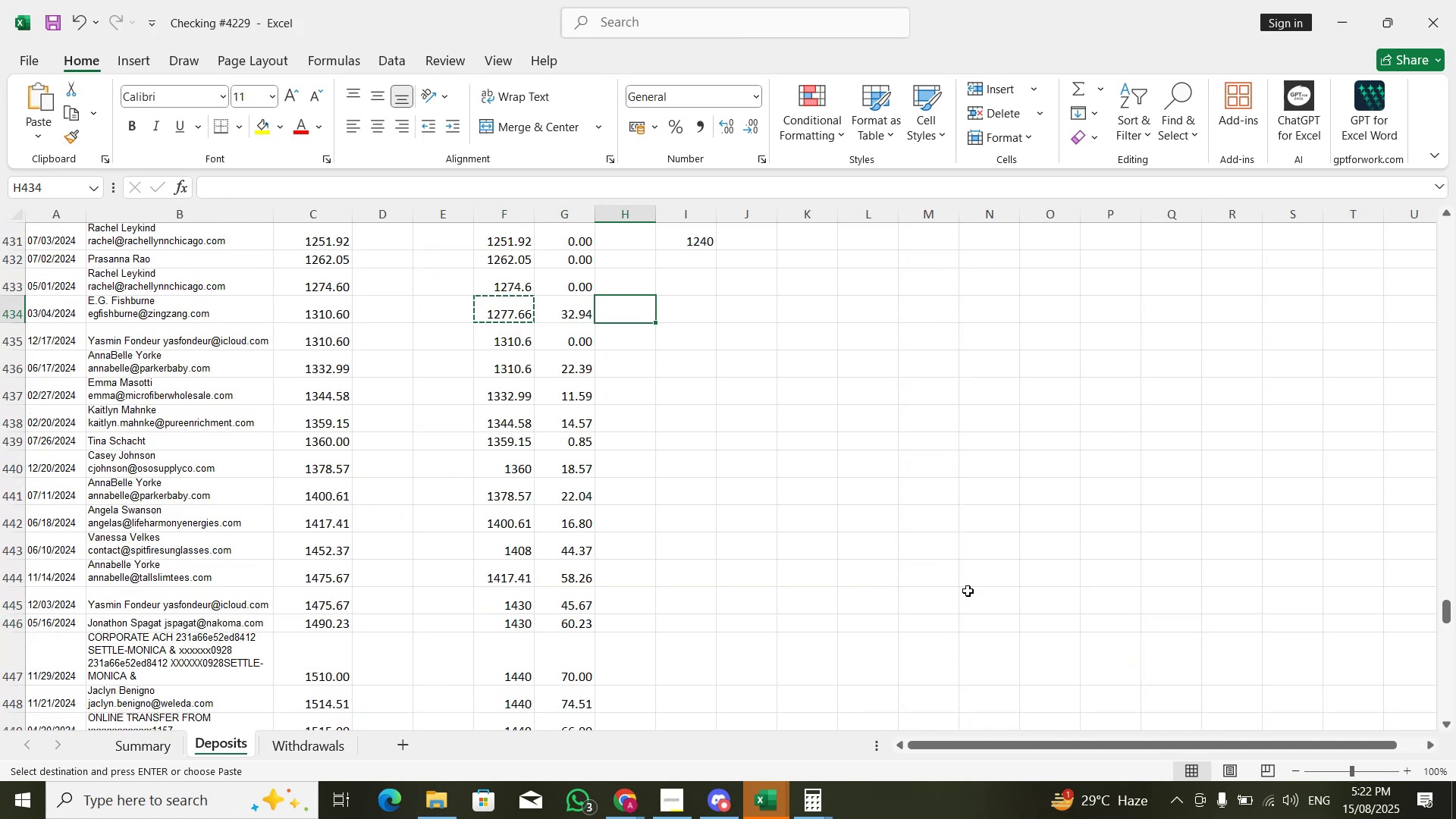 
key(ArrowRight)
 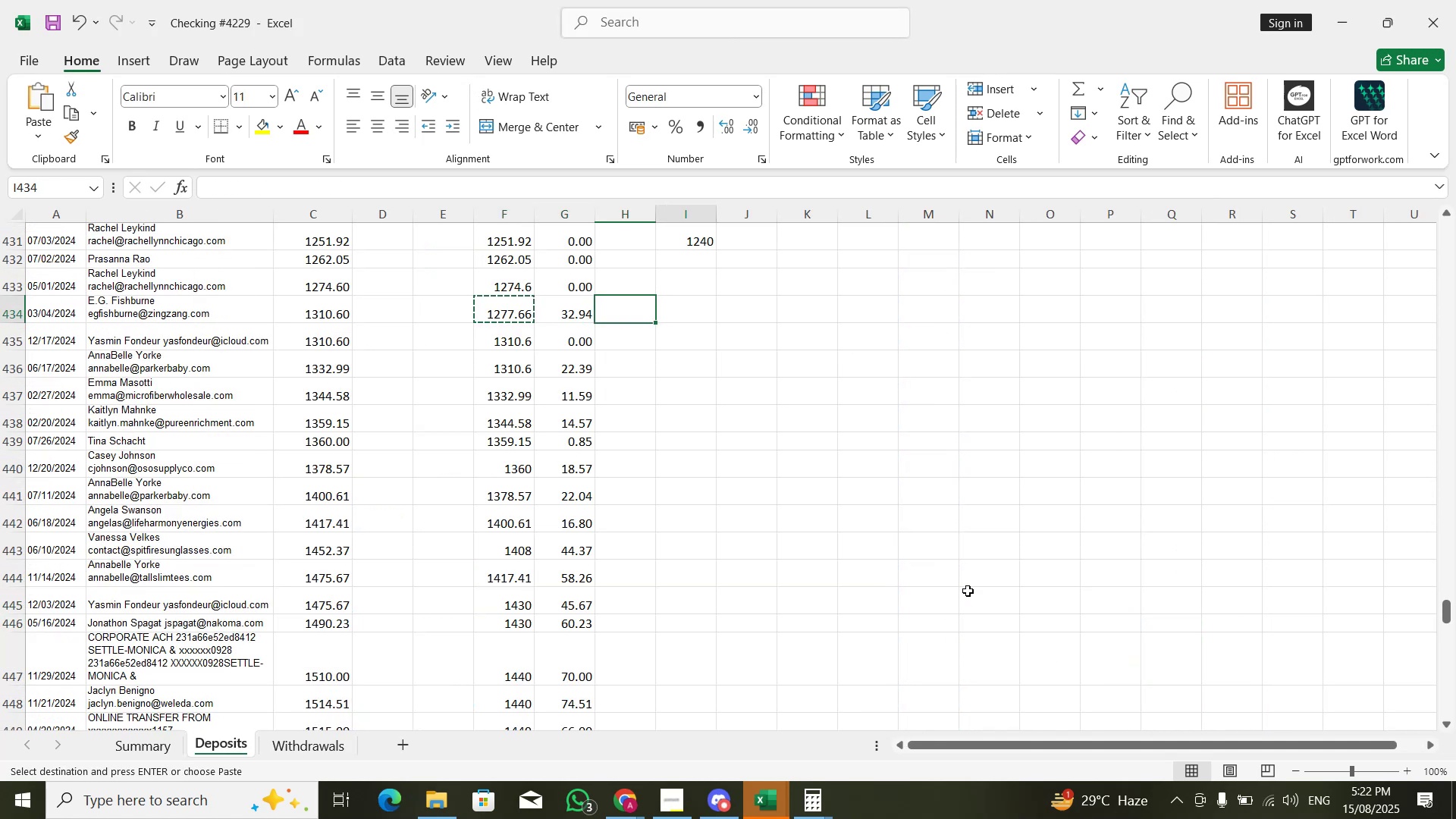 
key(Control+ControlLeft)
 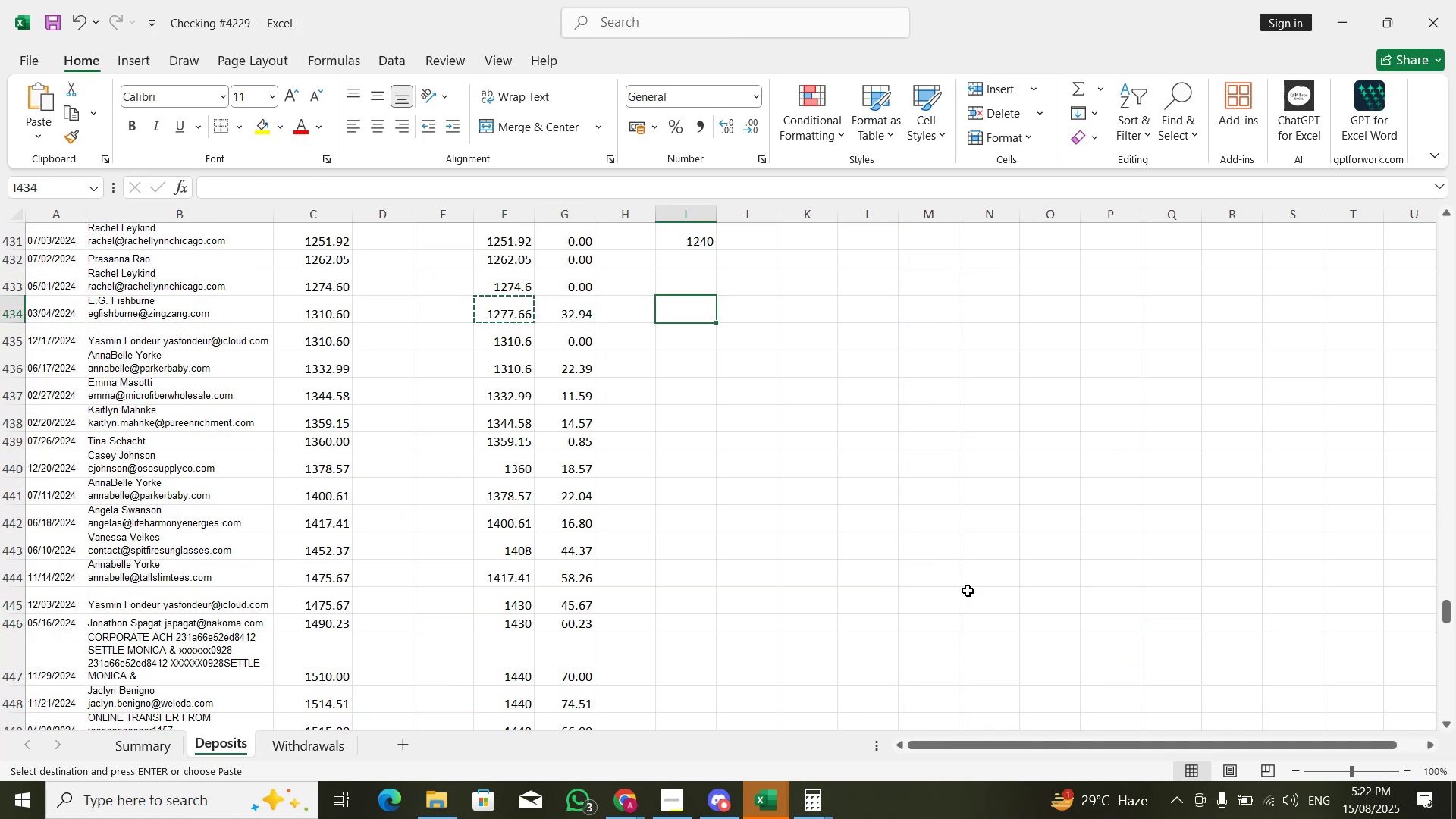 
key(Control+V)
 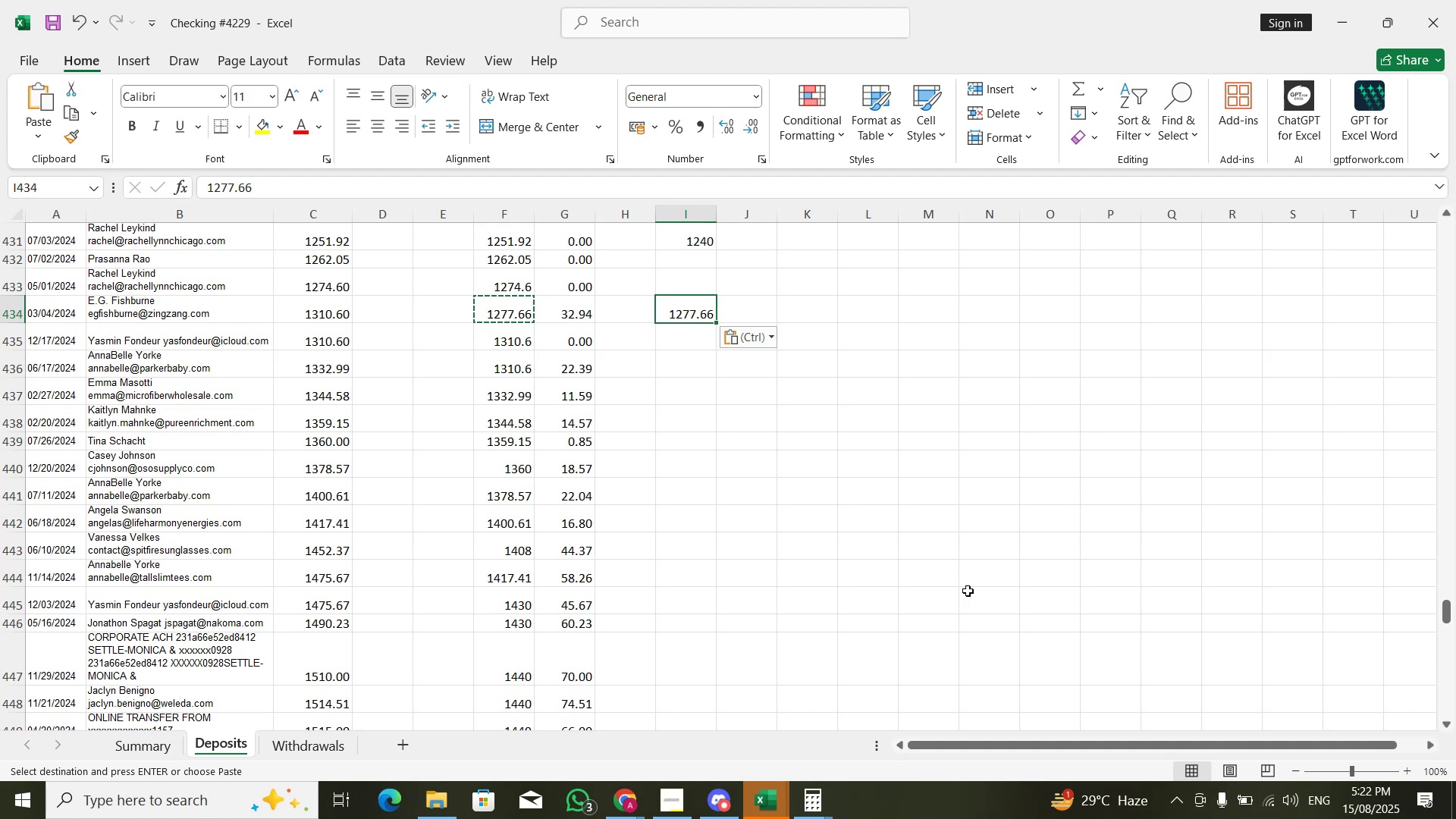 
key(Alt+Tab)
 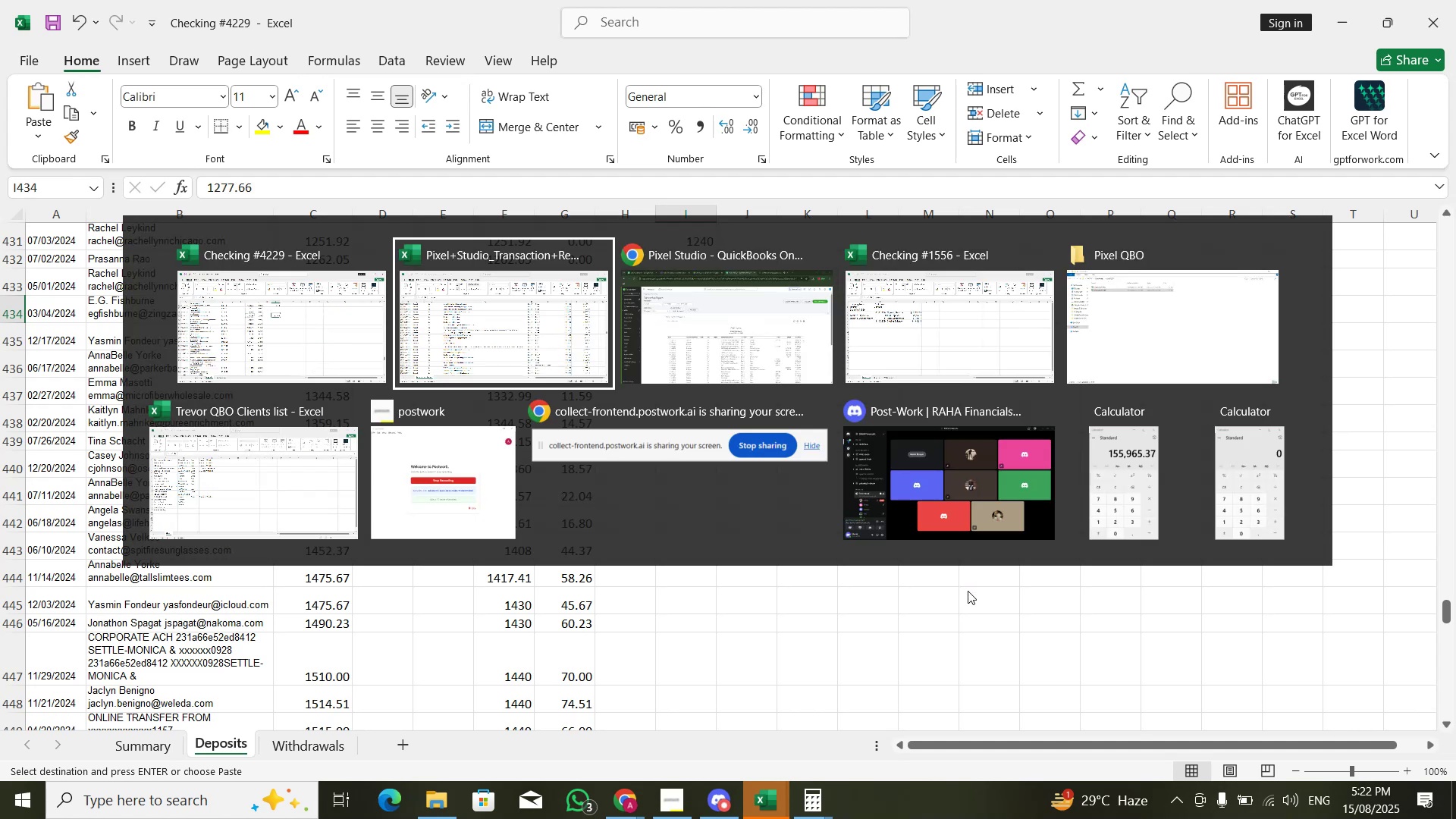 
key(Alt+AltLeft)
 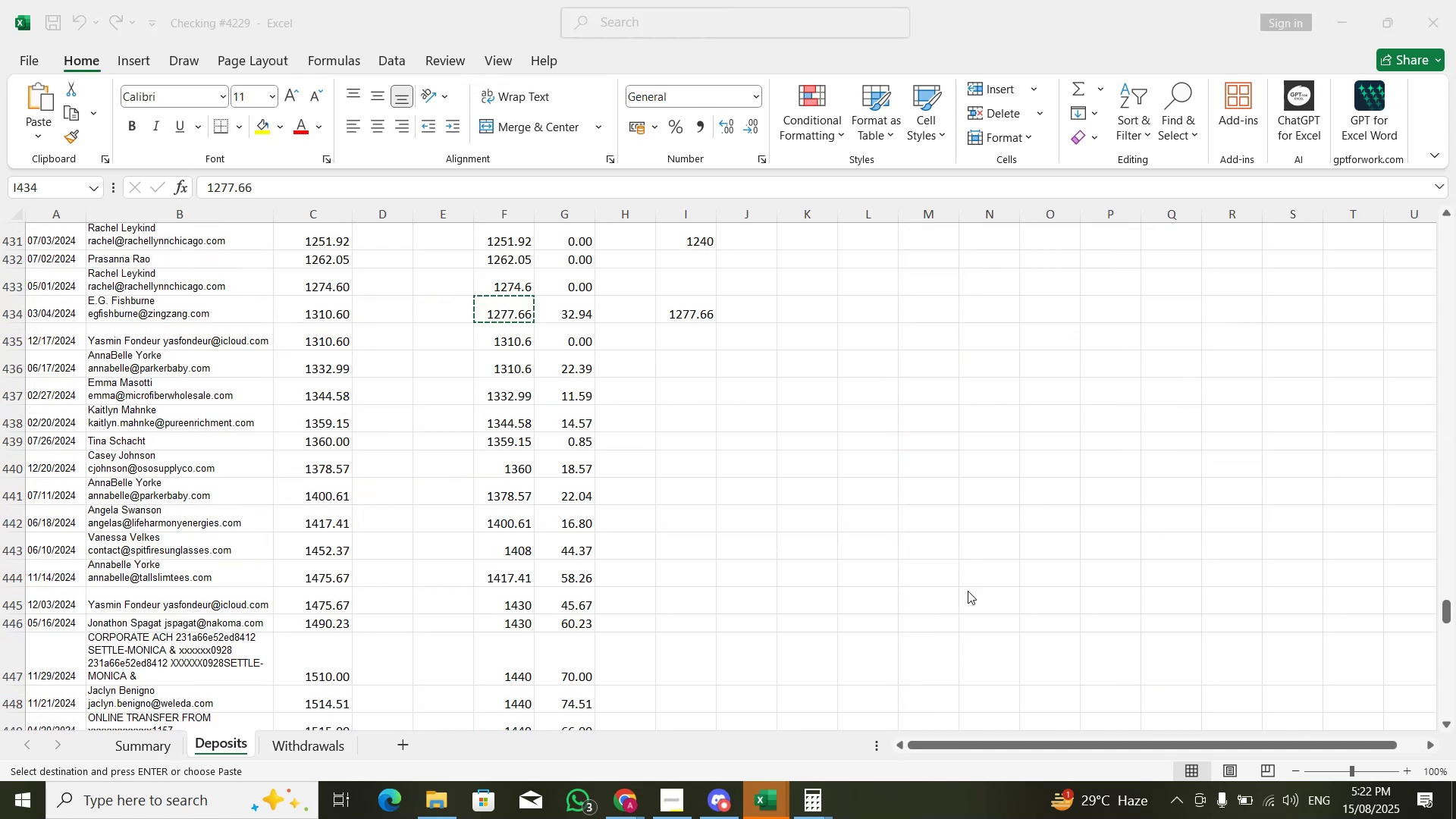 
key(Alt+Tab)
 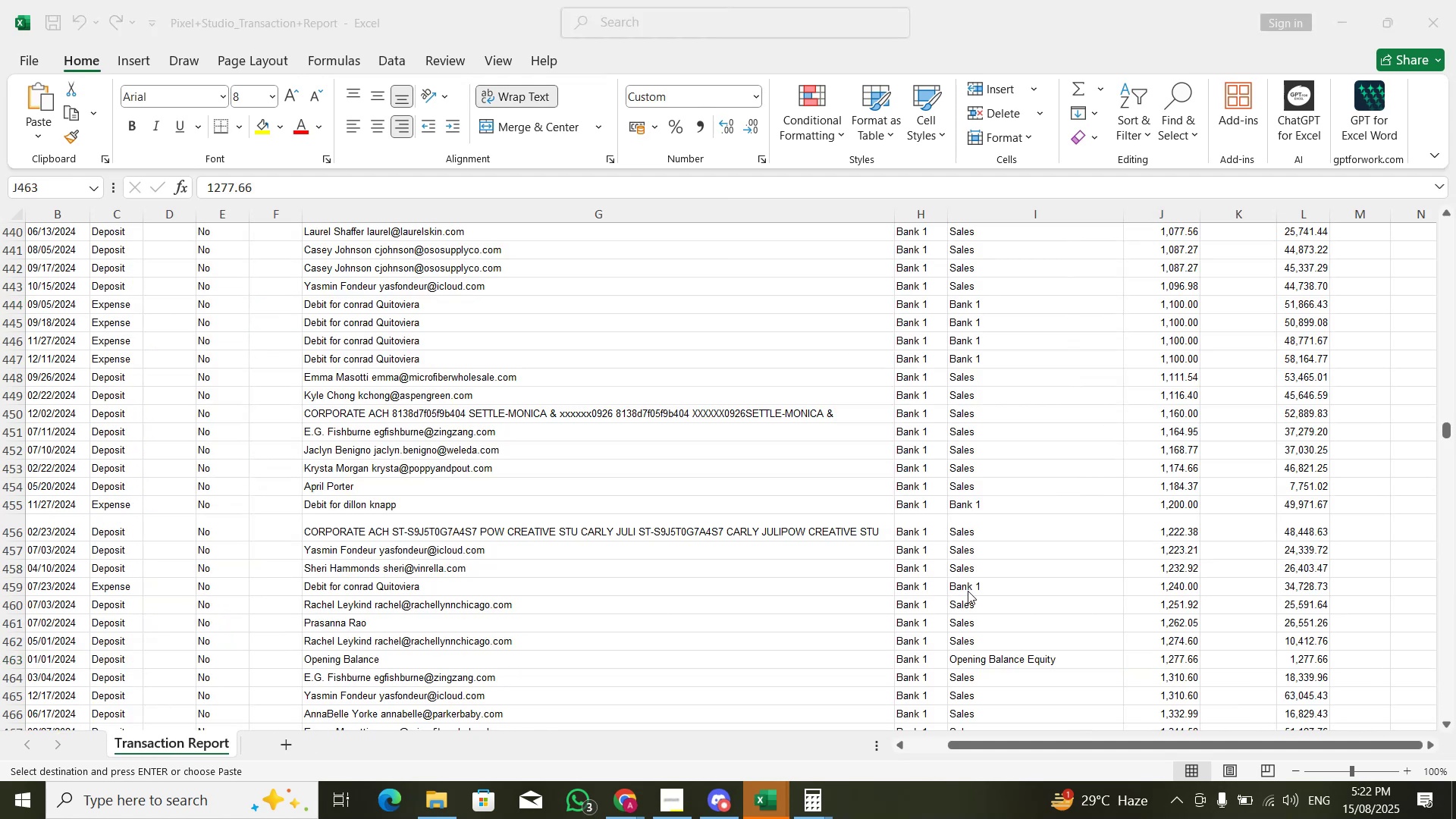 
key(ArrowLeft)
 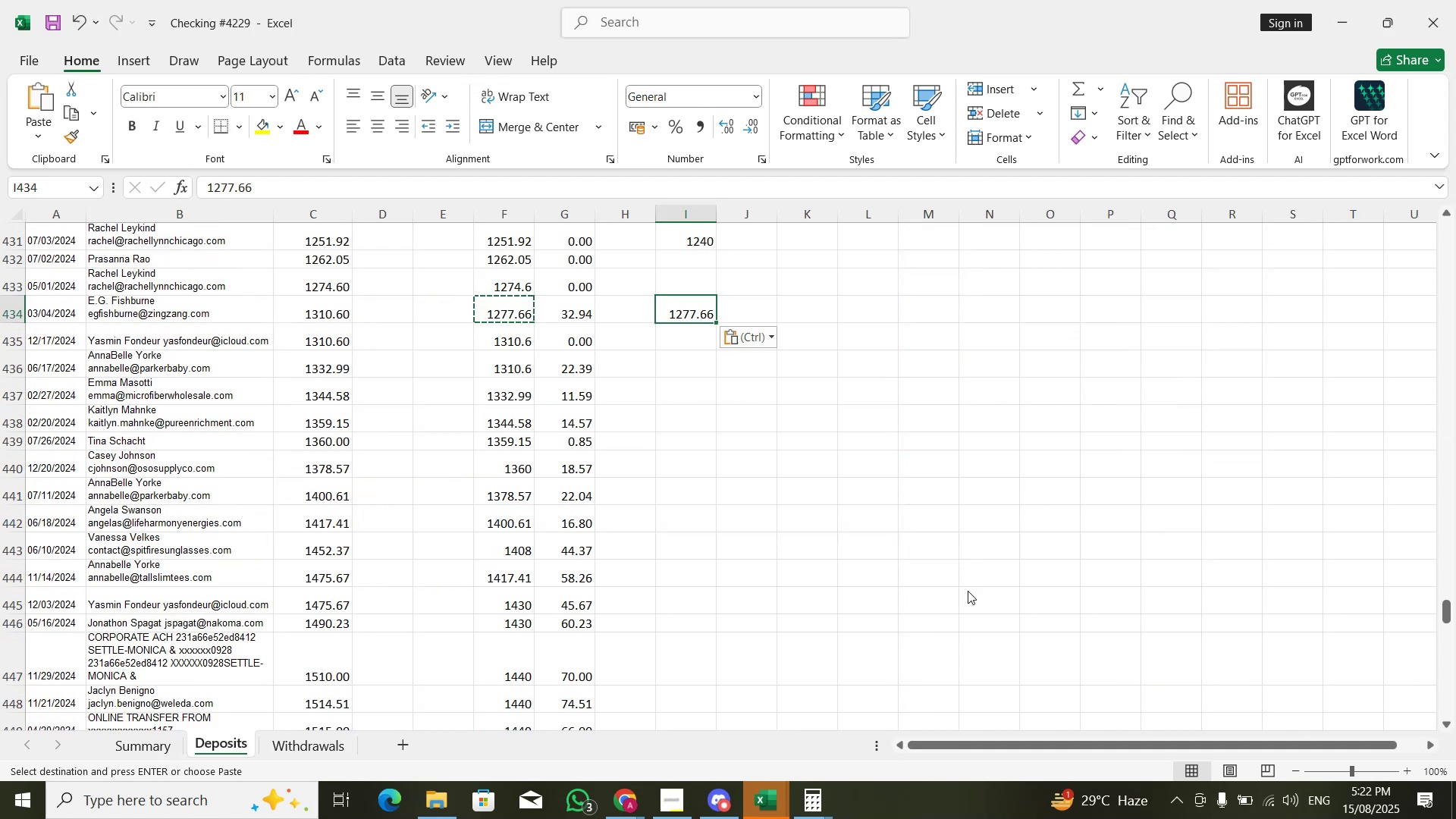 
key(ArrowDown)
 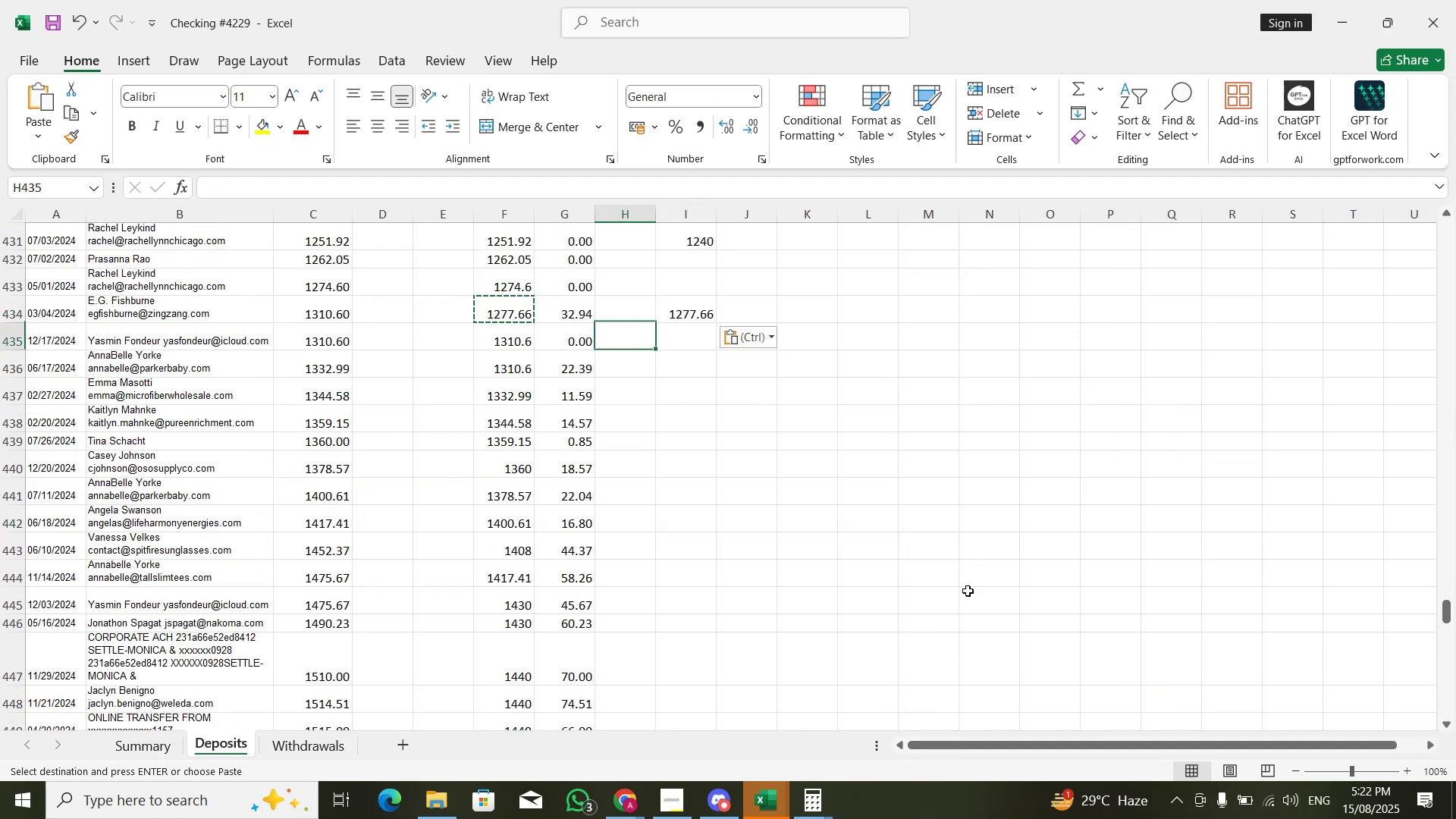 
key(ArrowLeft)
 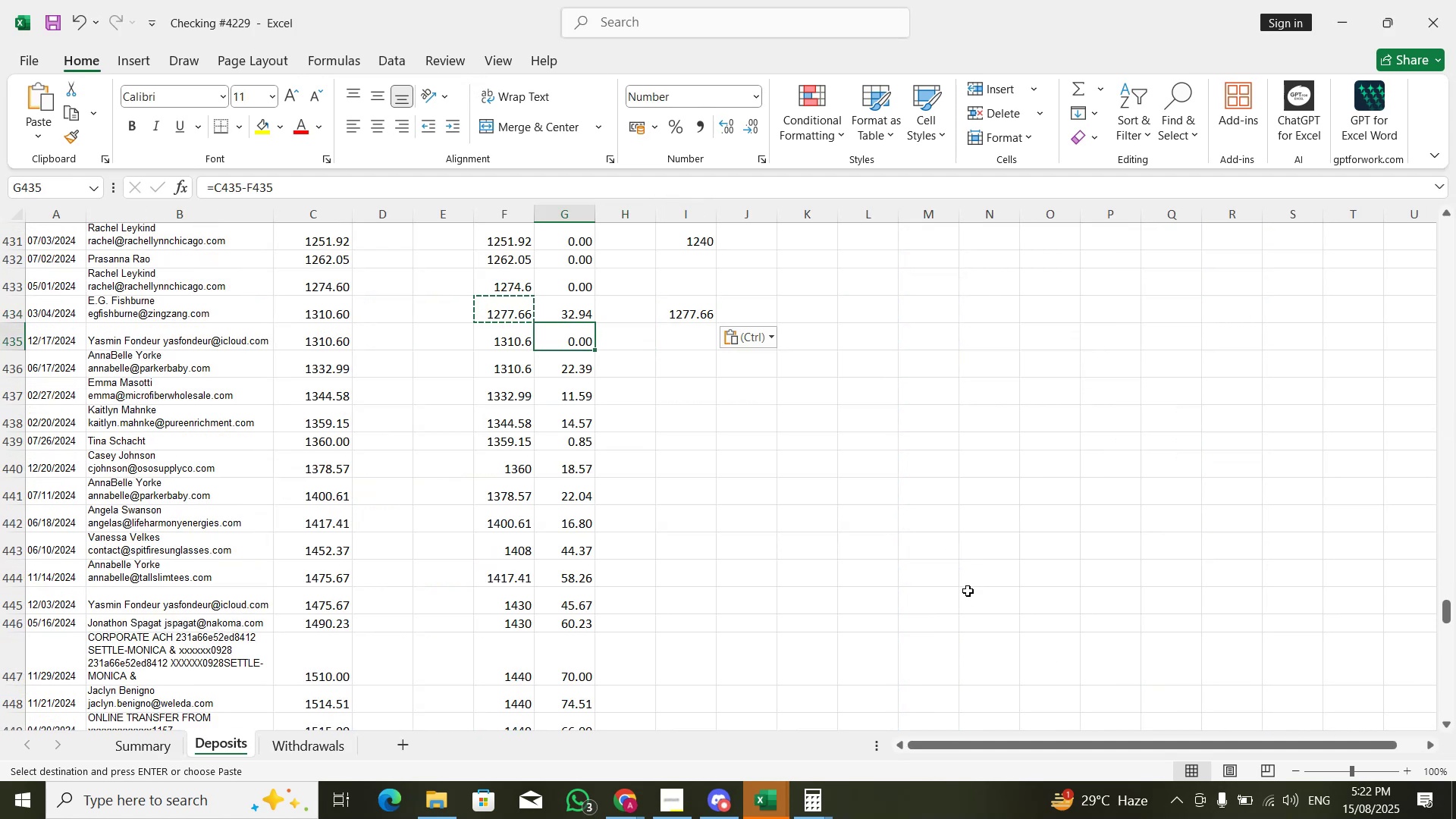 
key(ArrowLeft)
 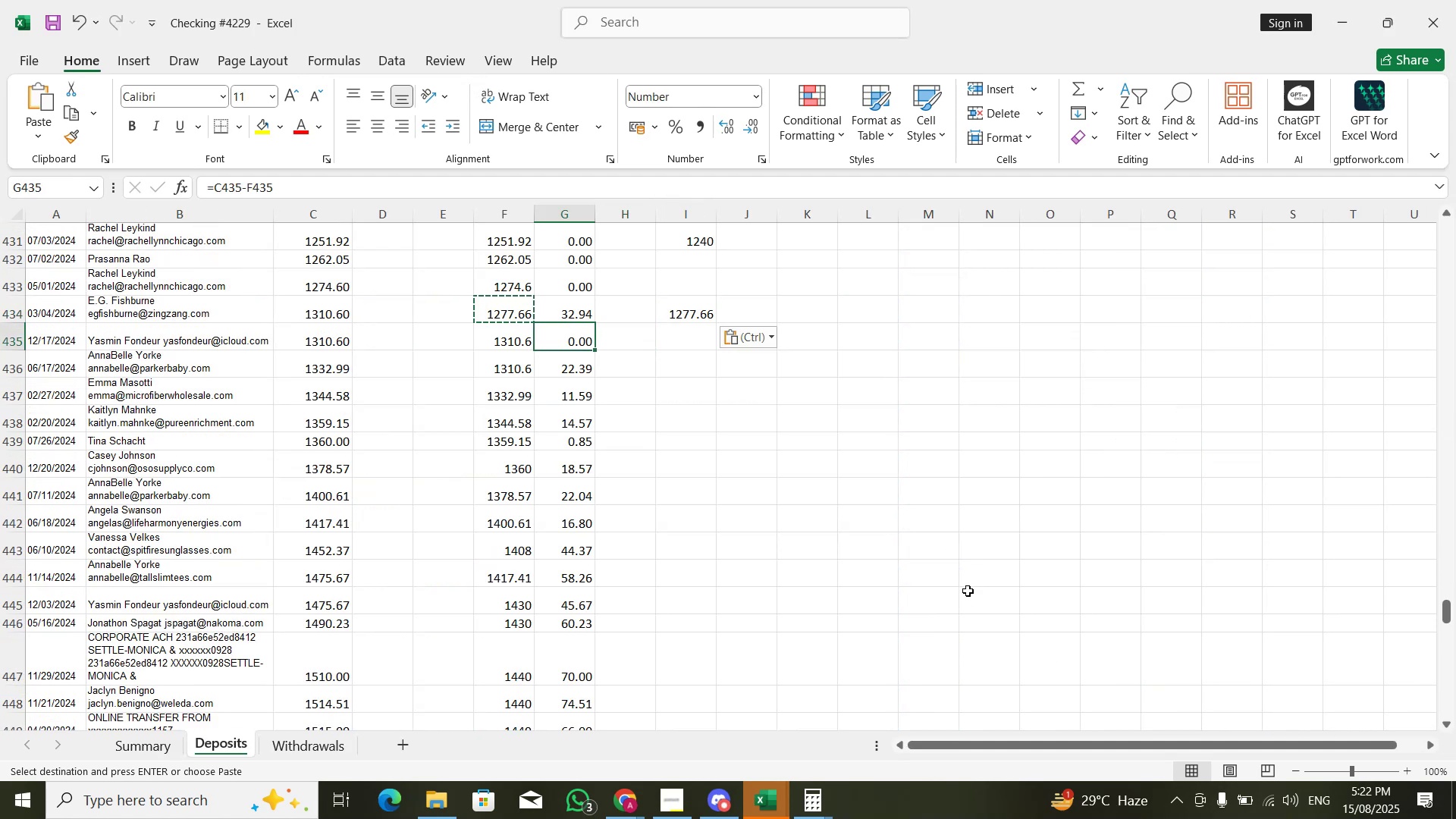 
key(Shift+ArrowRight)
 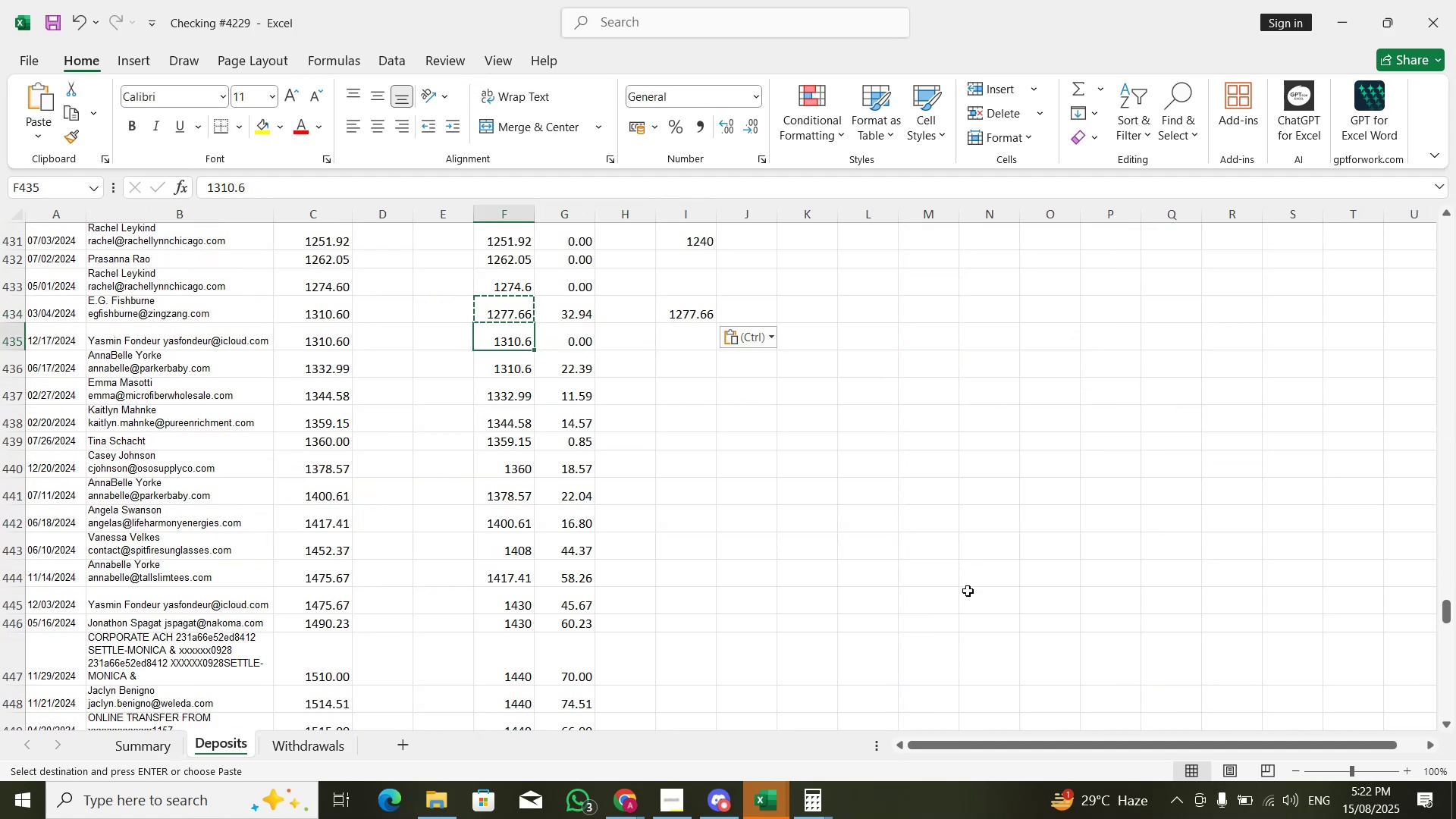 
key(Control+Shift+ArrowDown)
 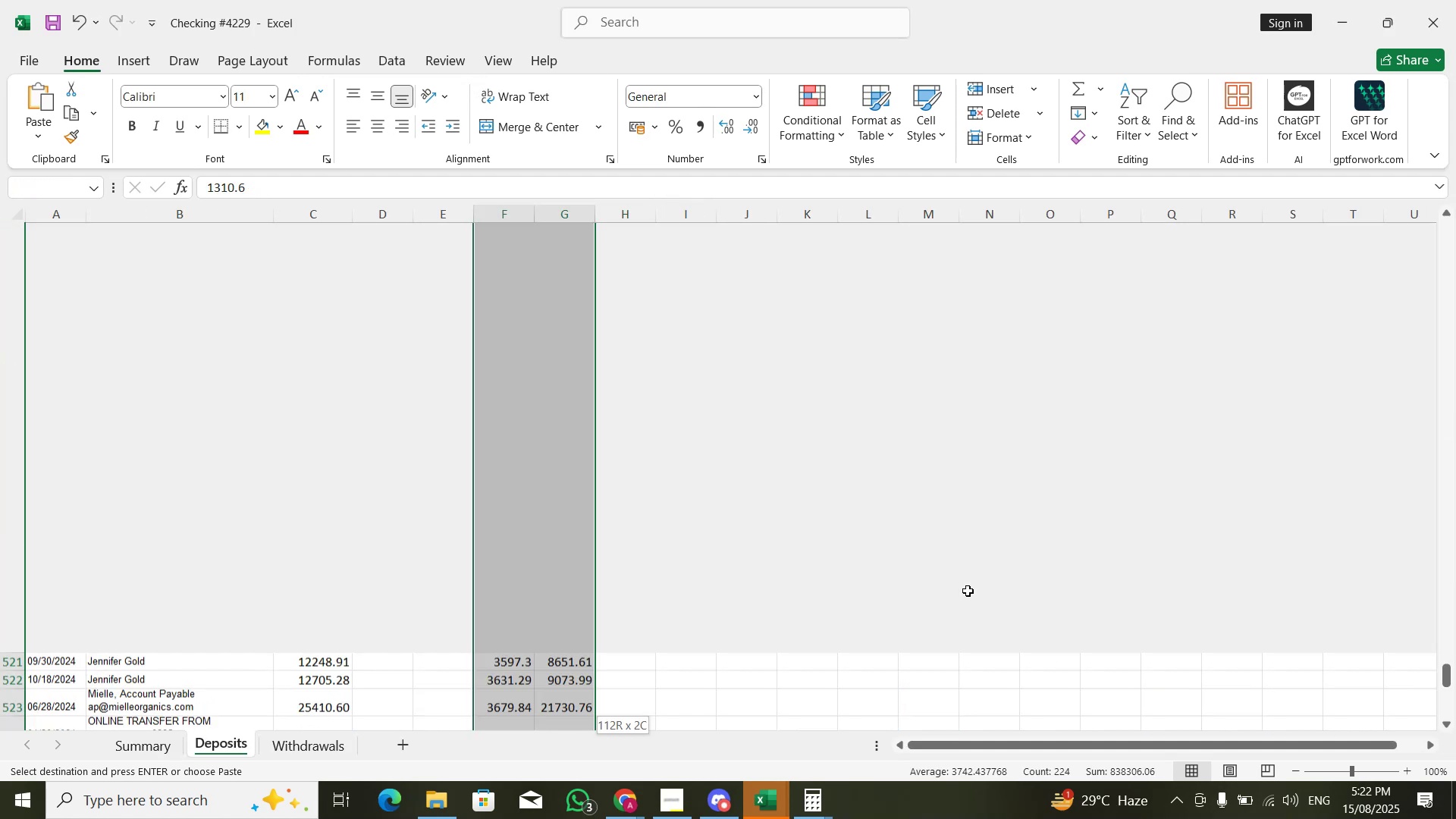 
key(Control+C)
 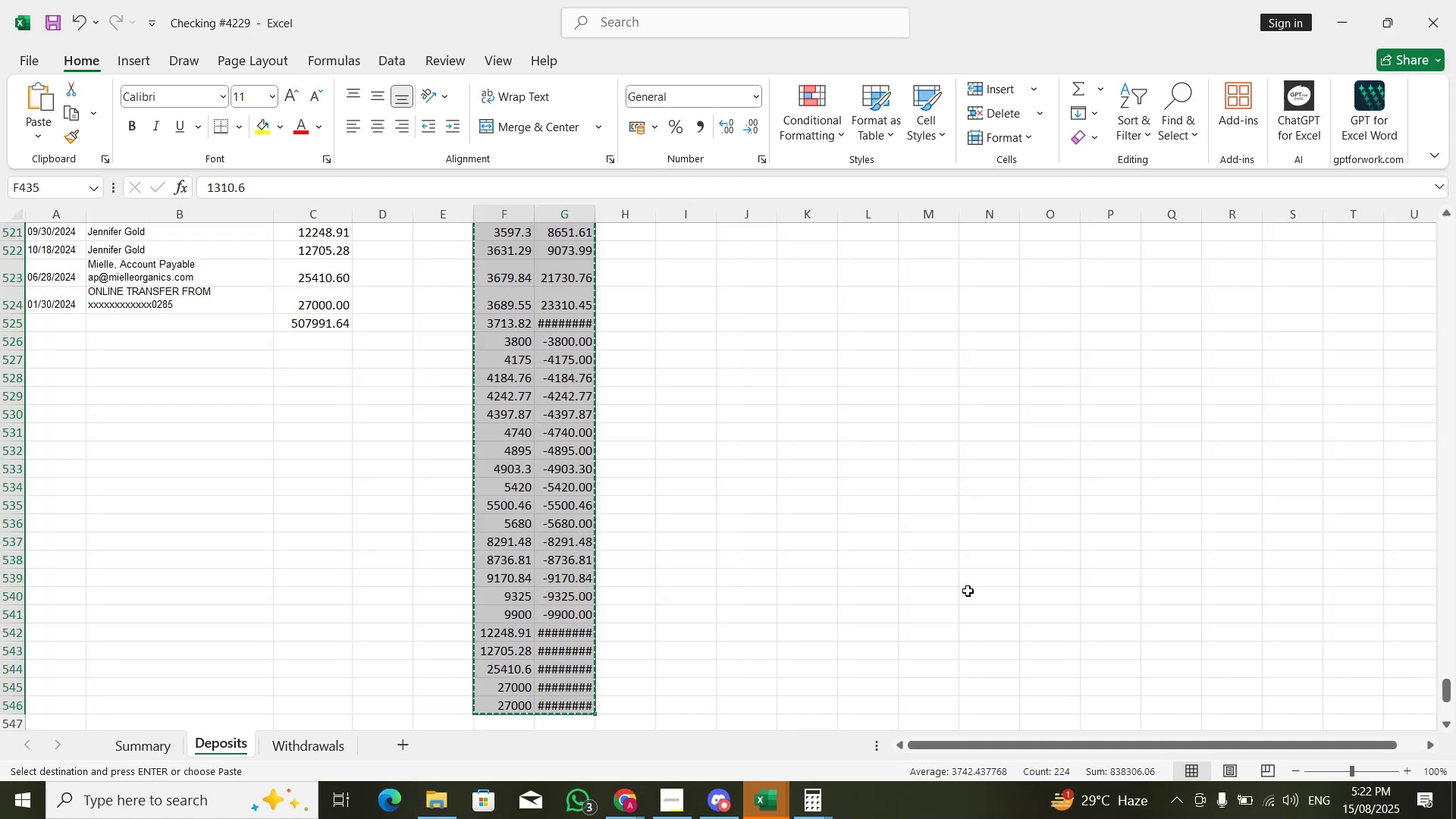 
key(ArrowUp)
 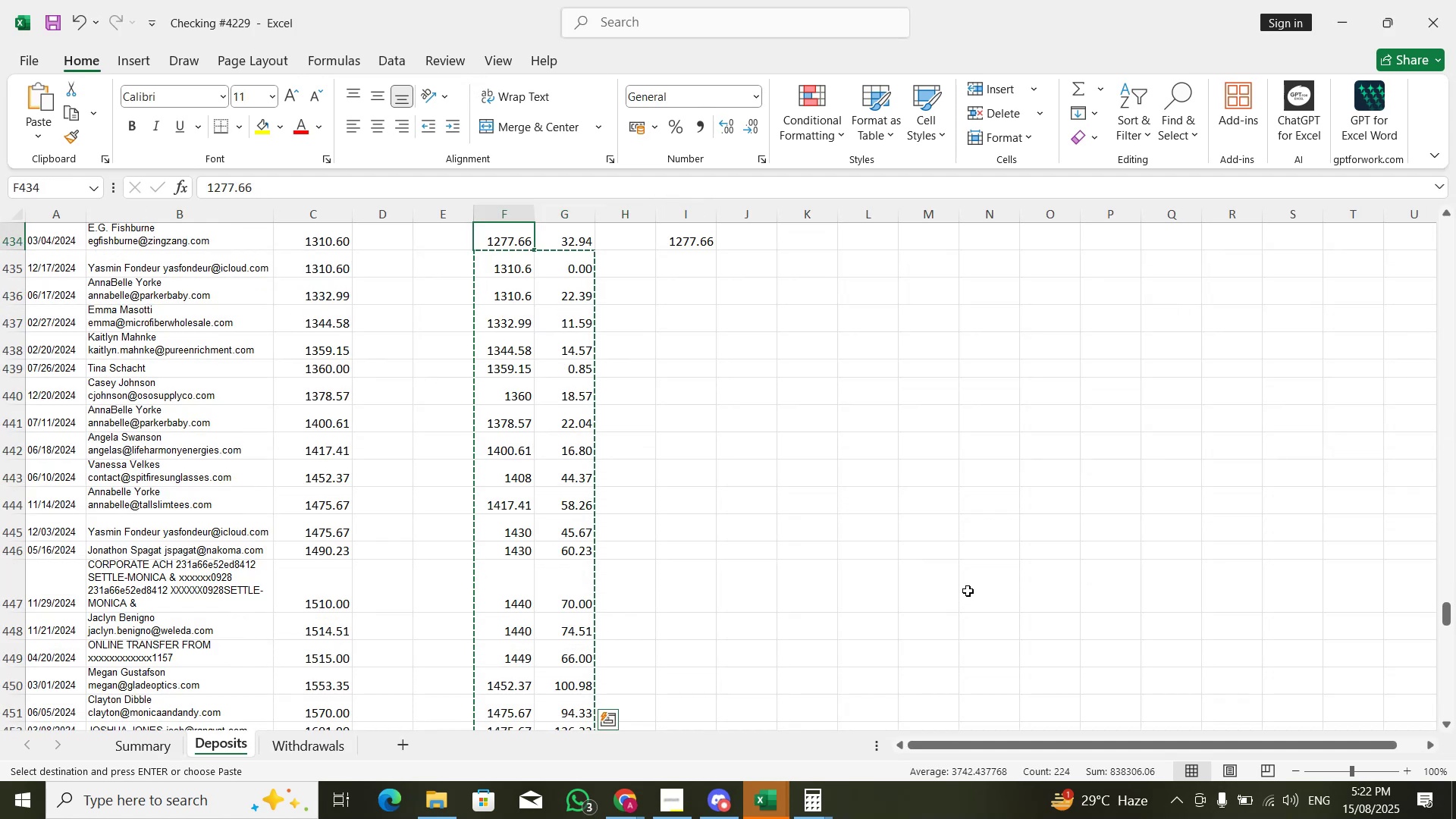 
key(Control+V)
 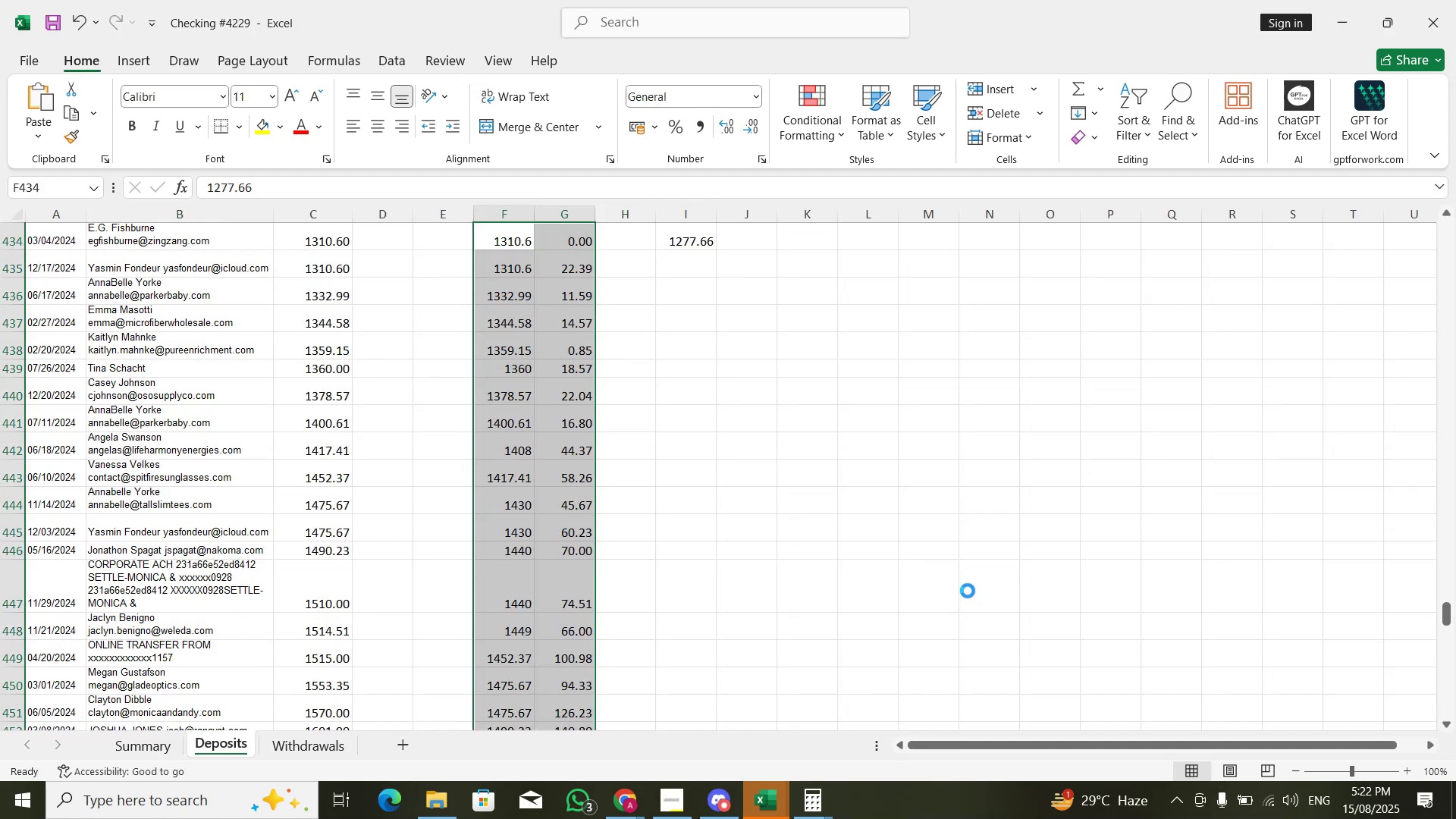 
key(ArrowDown)
 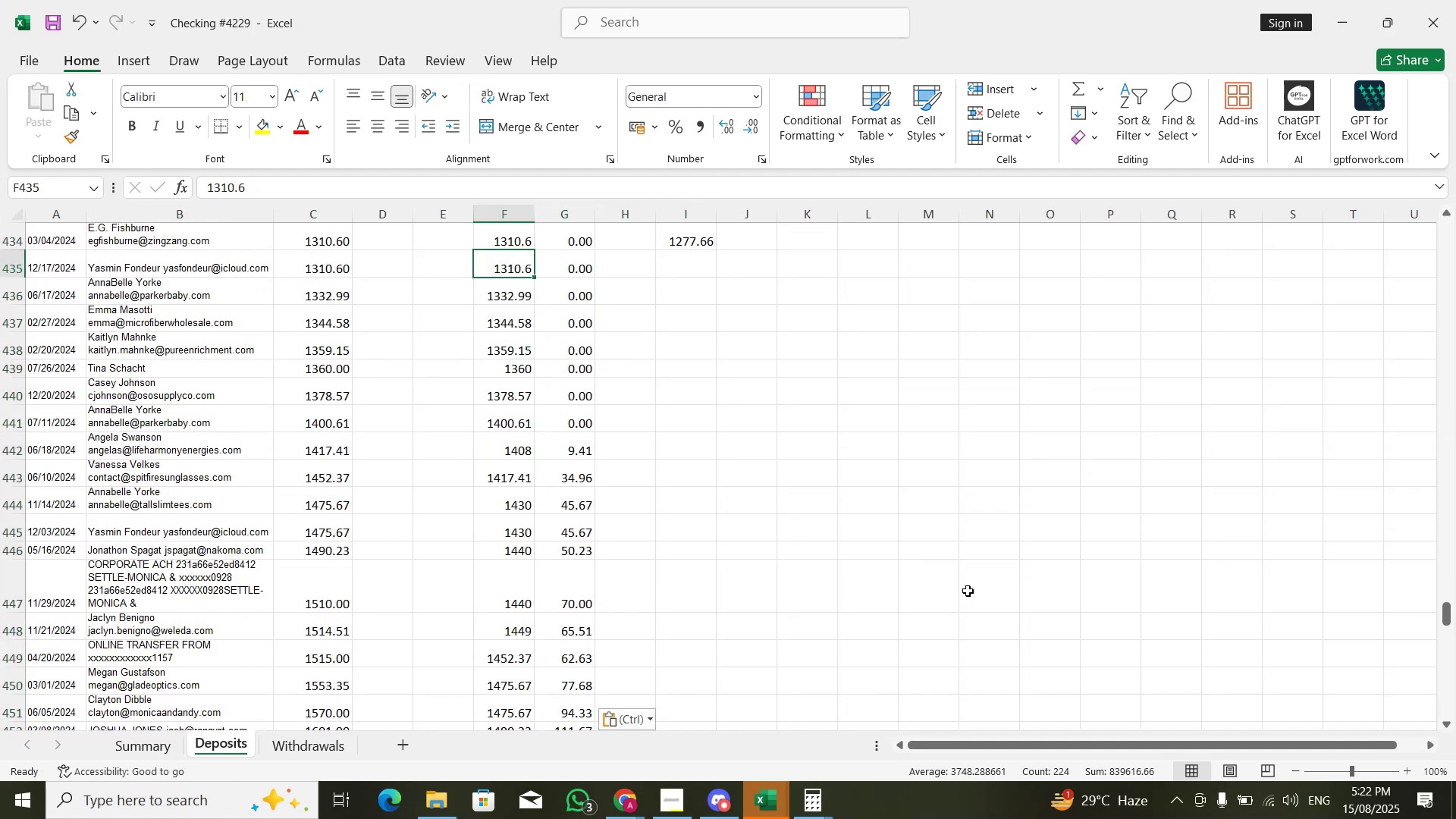 
key(ArrowRight)
 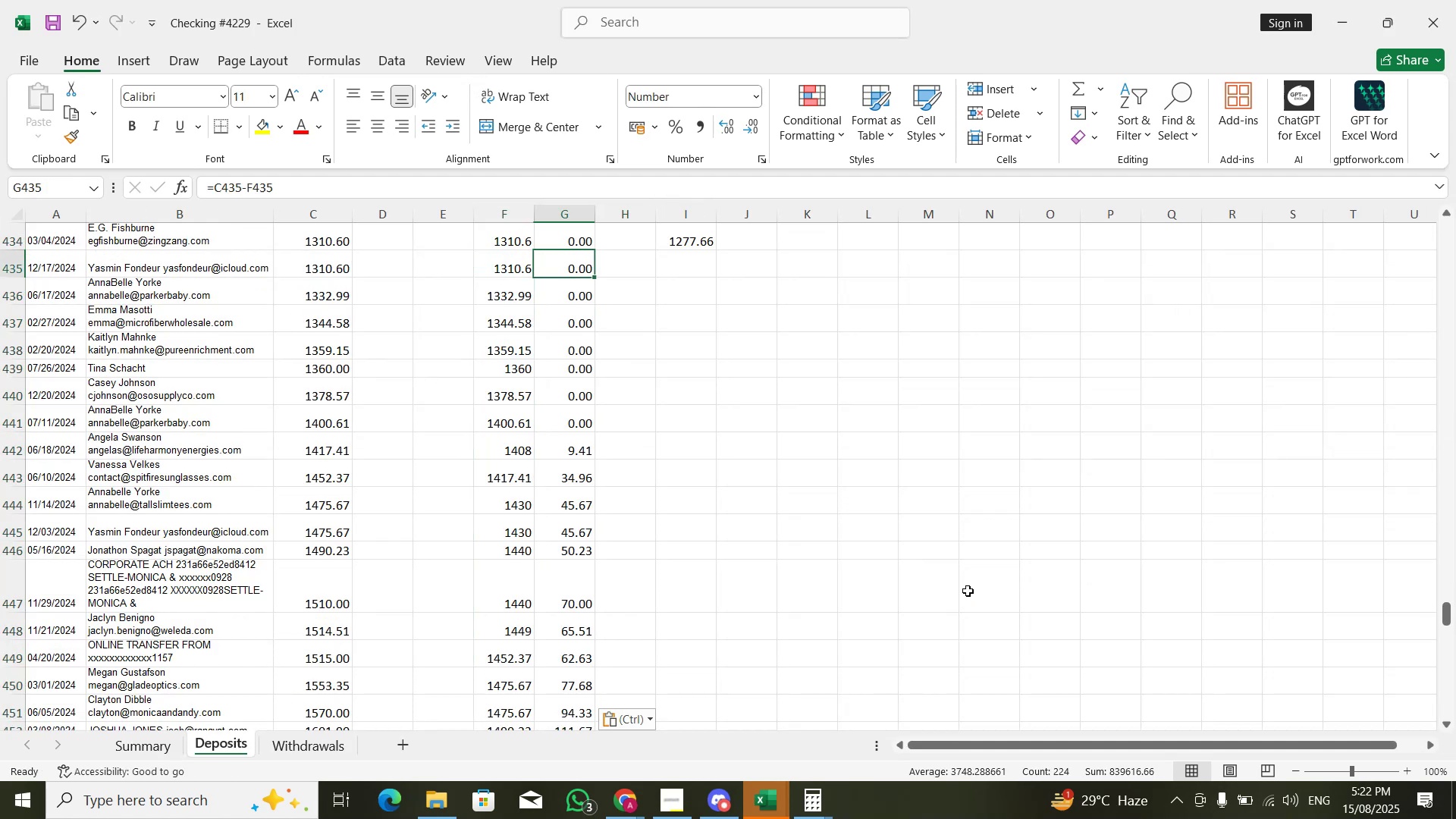 
hold_key(key=ArrowDown, duration=0.68)
 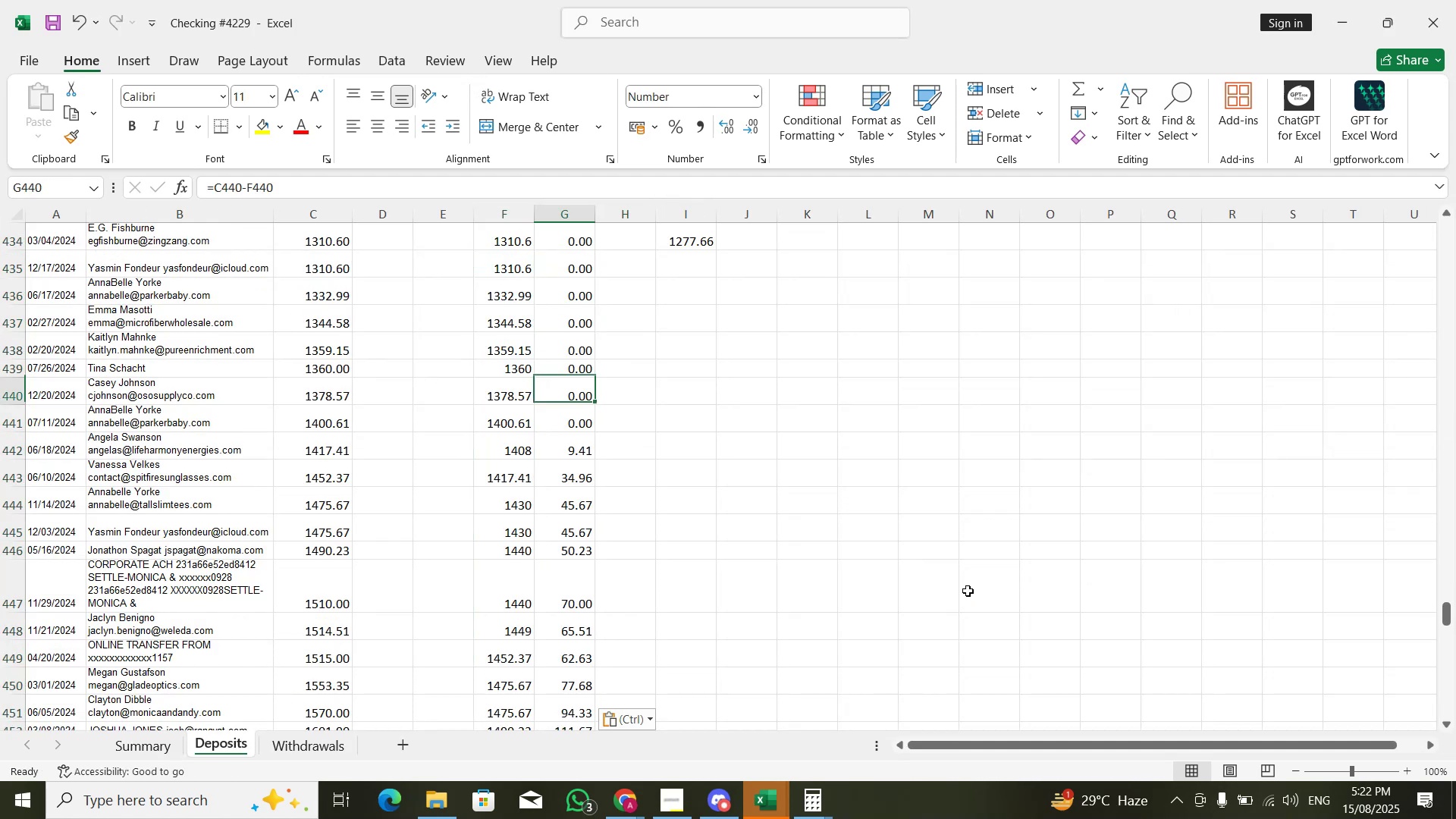 
key(ArrowDown)
 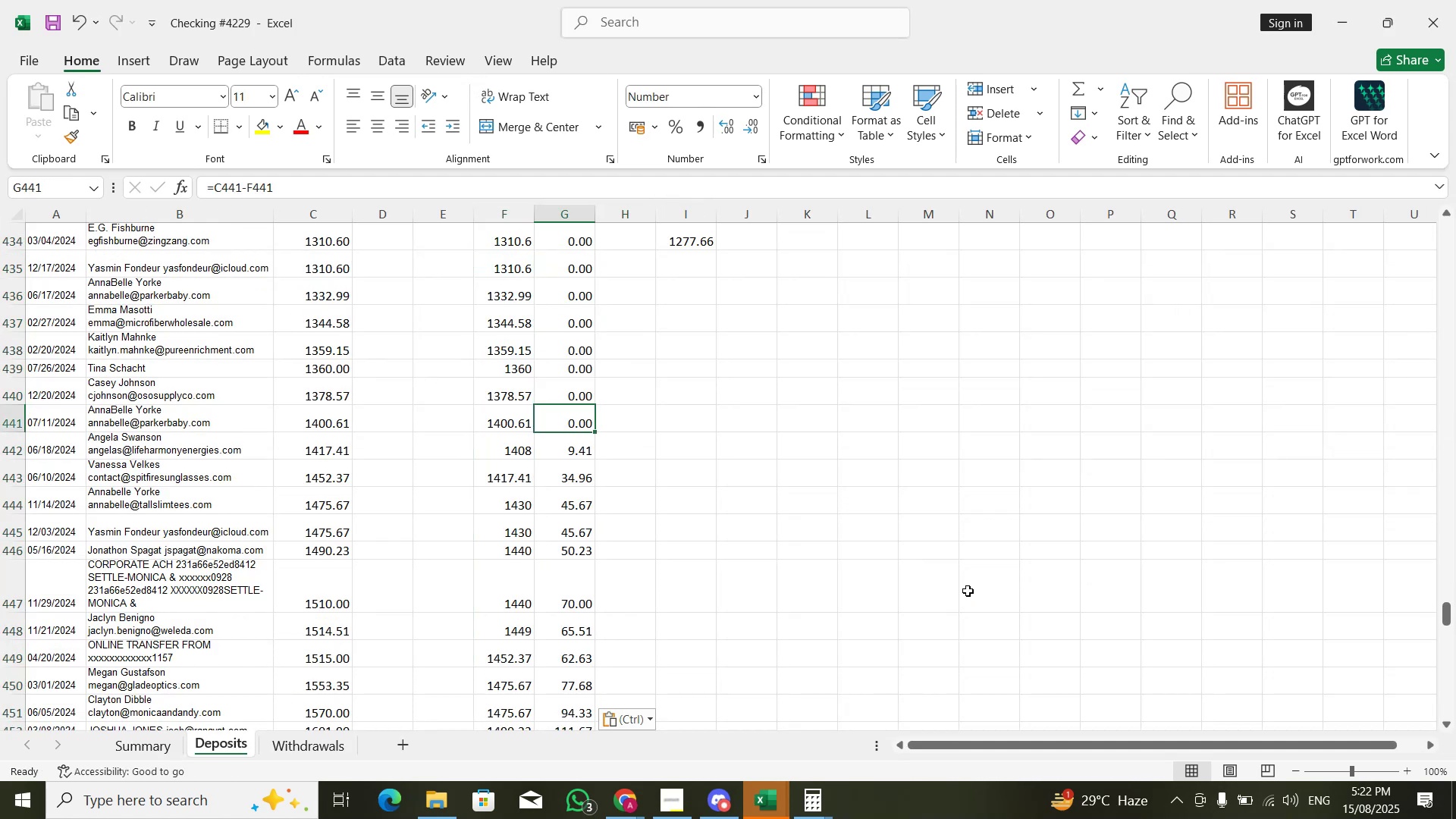 
key(F2)
 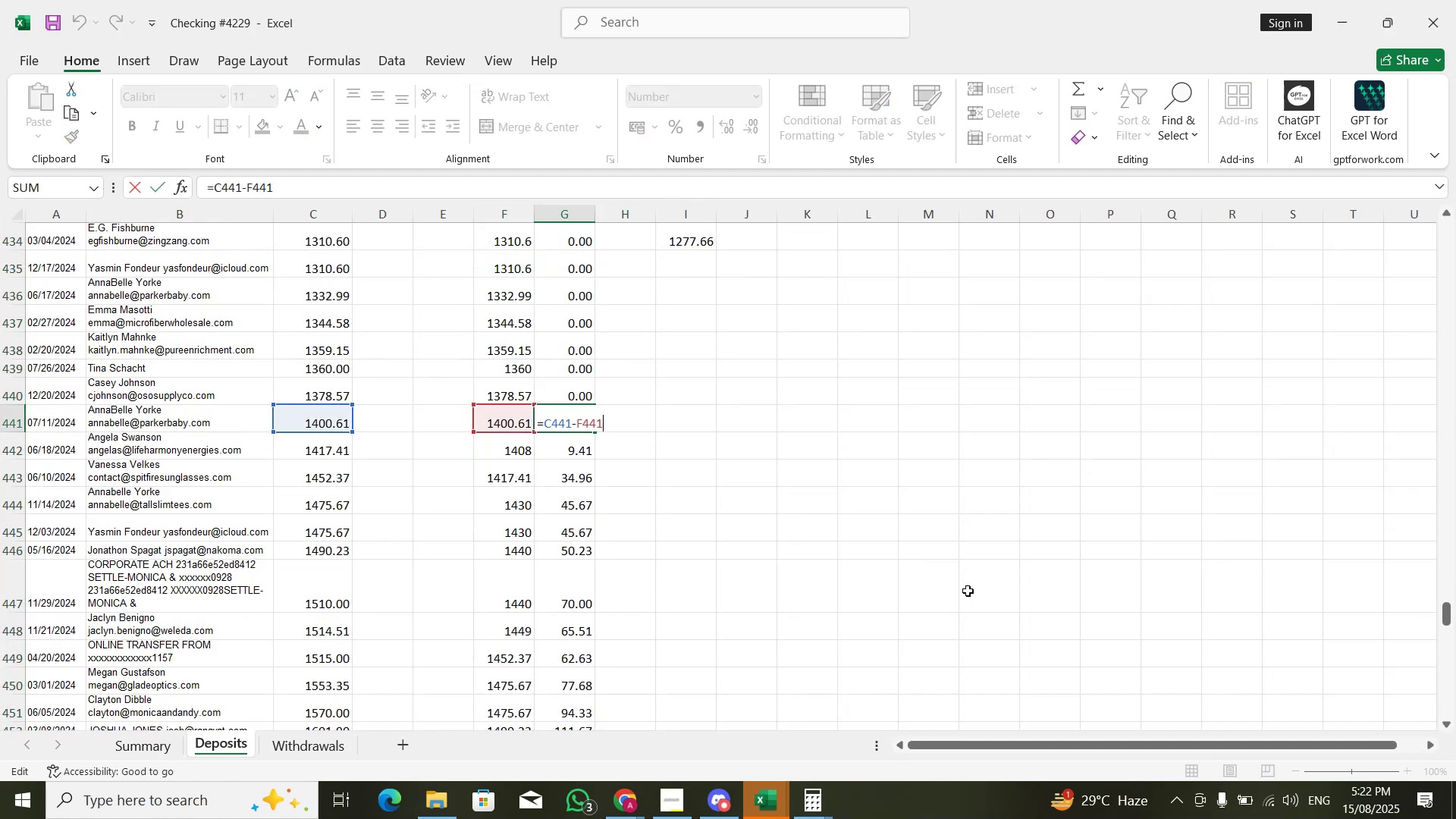 
key(Escape)
 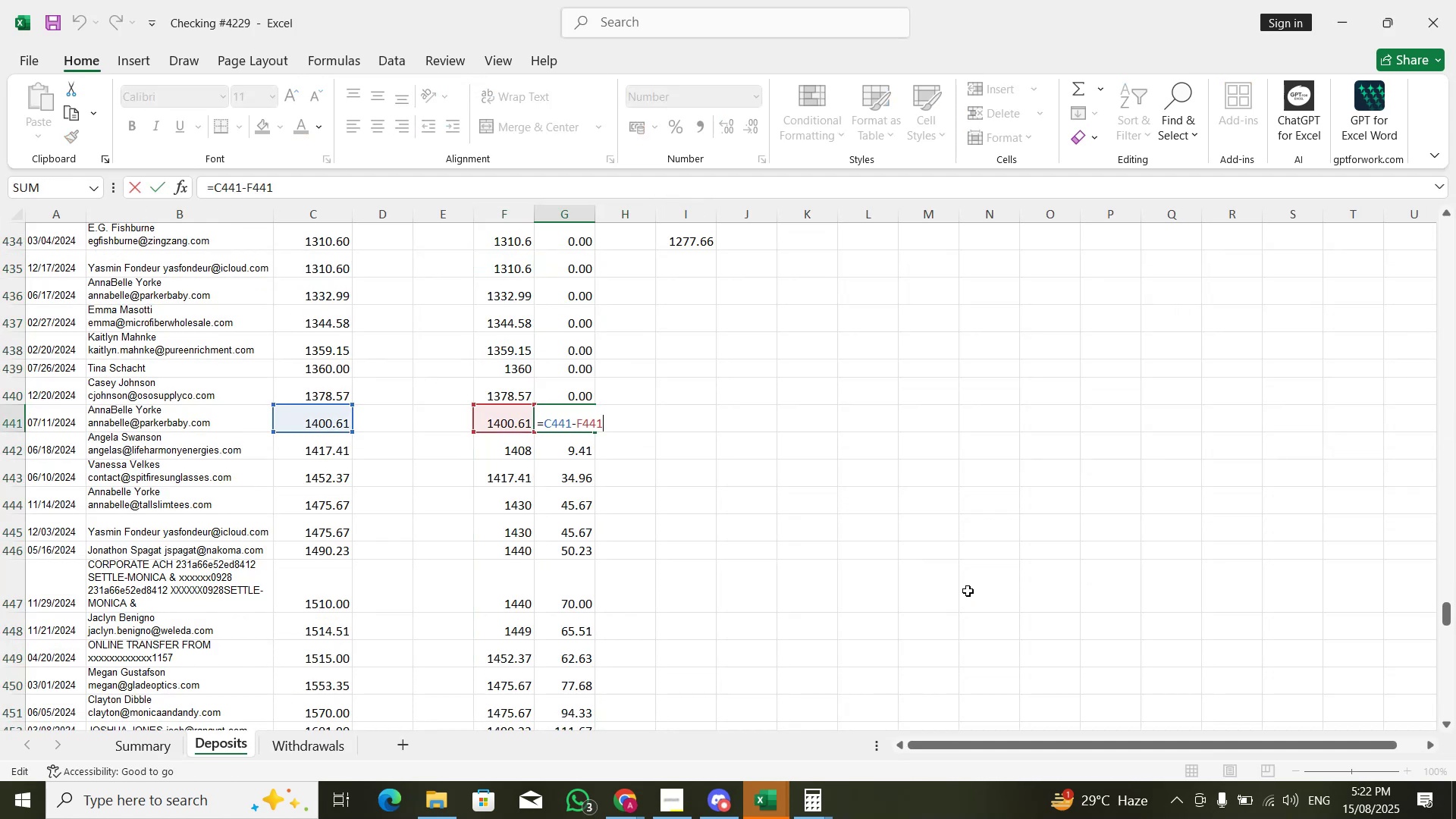 
key(ArrowDown)
 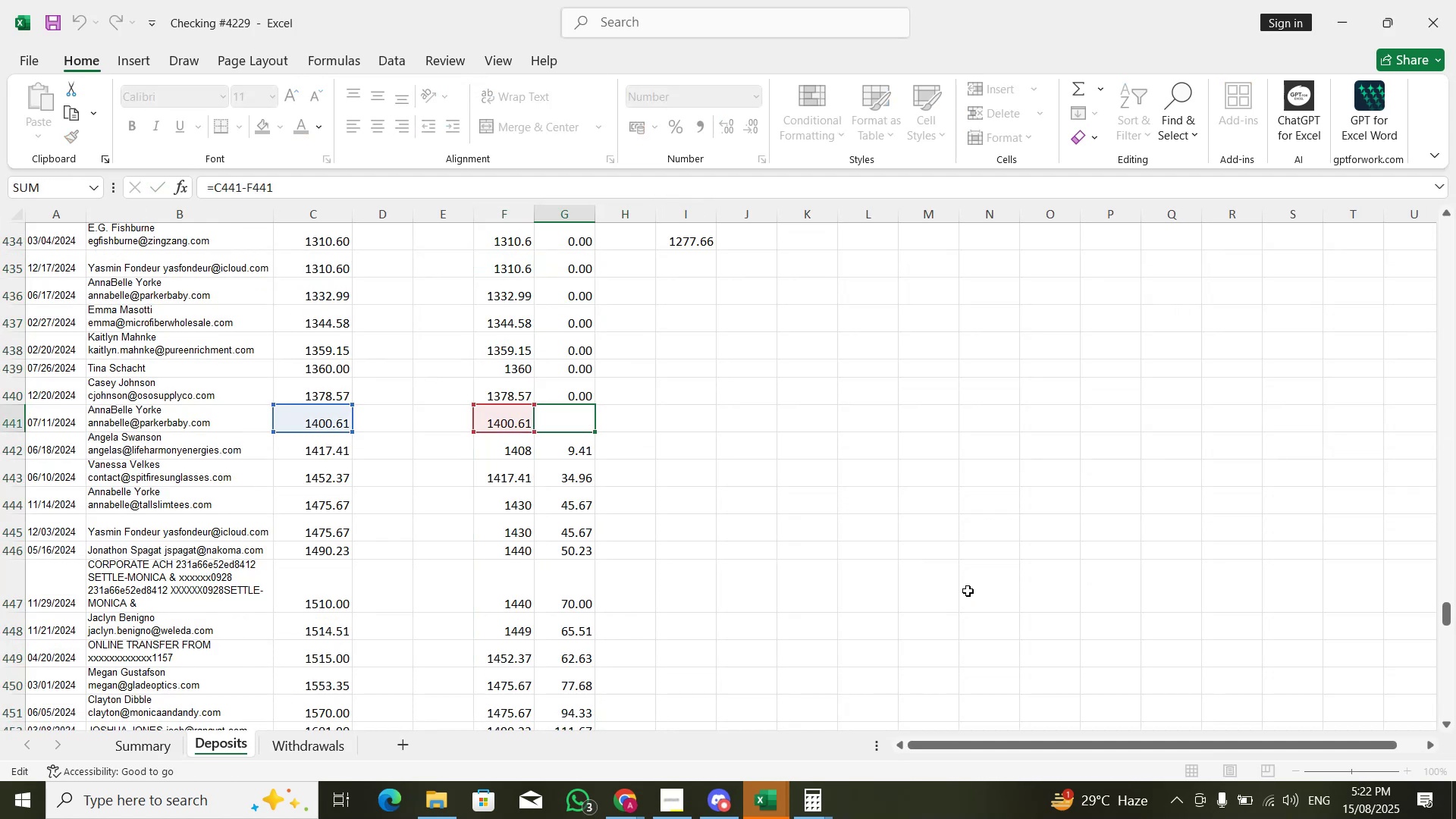 
key(F2)
 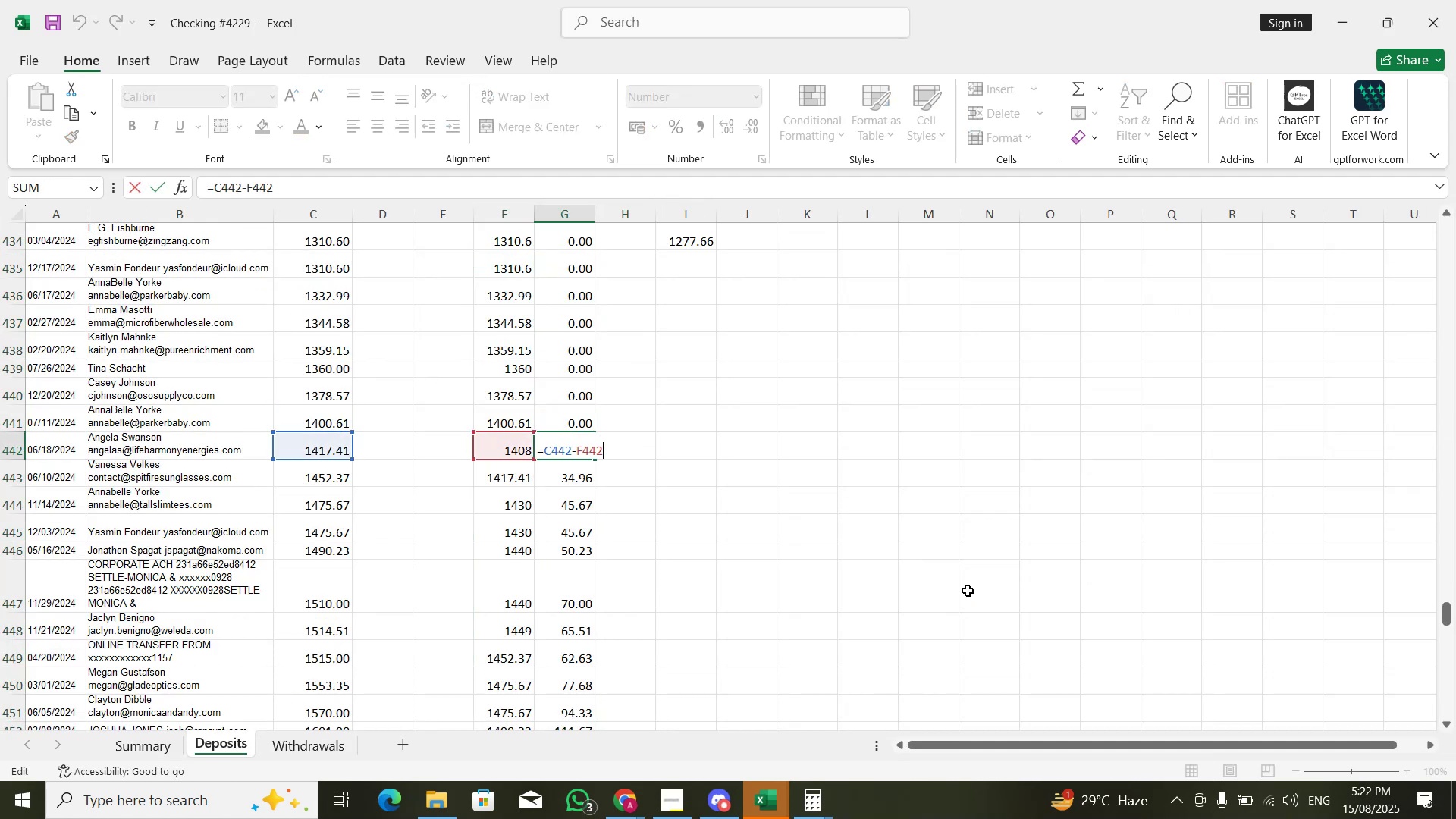 
key(Escape)
 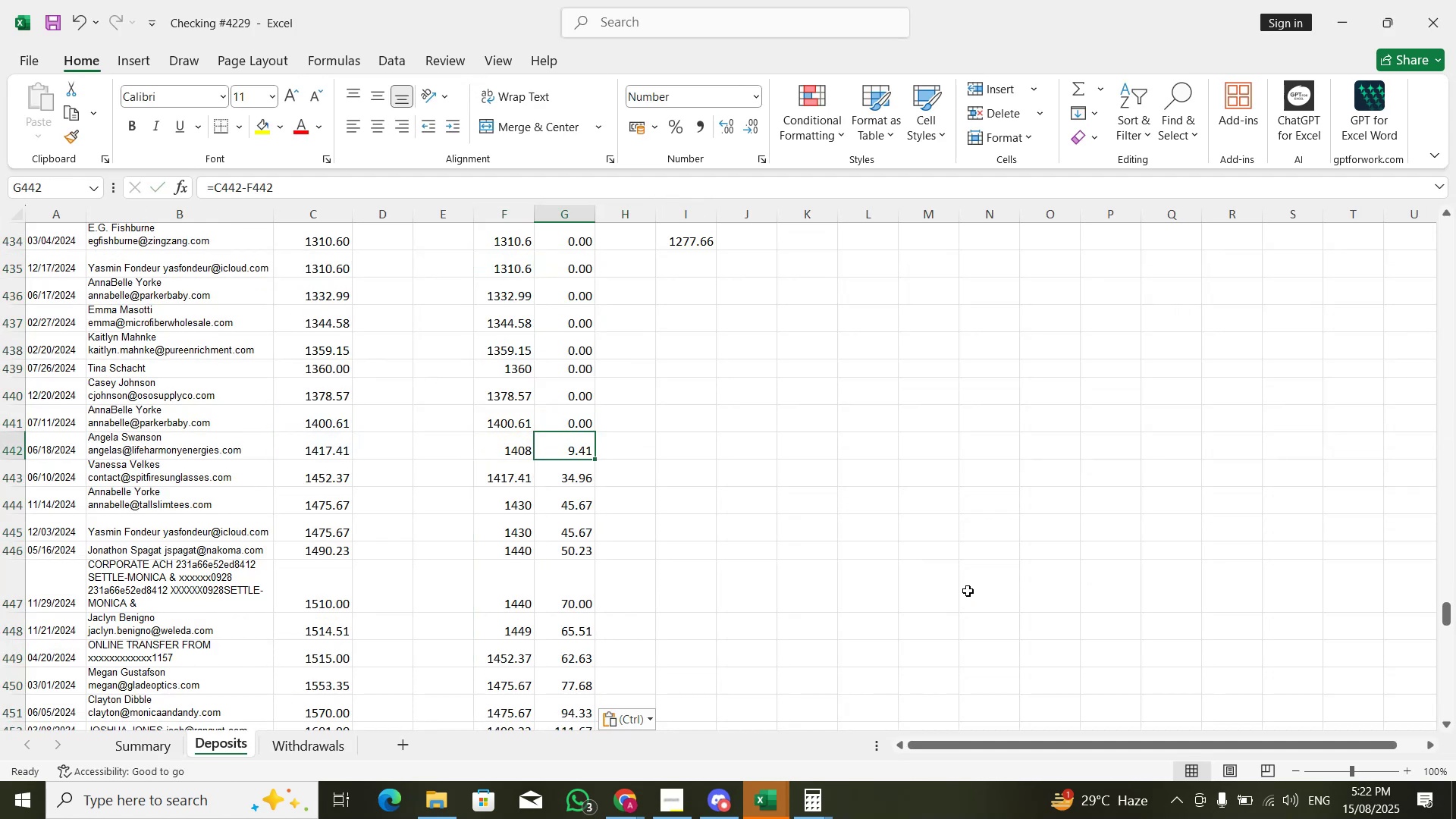 
key(ArrowLeft)
 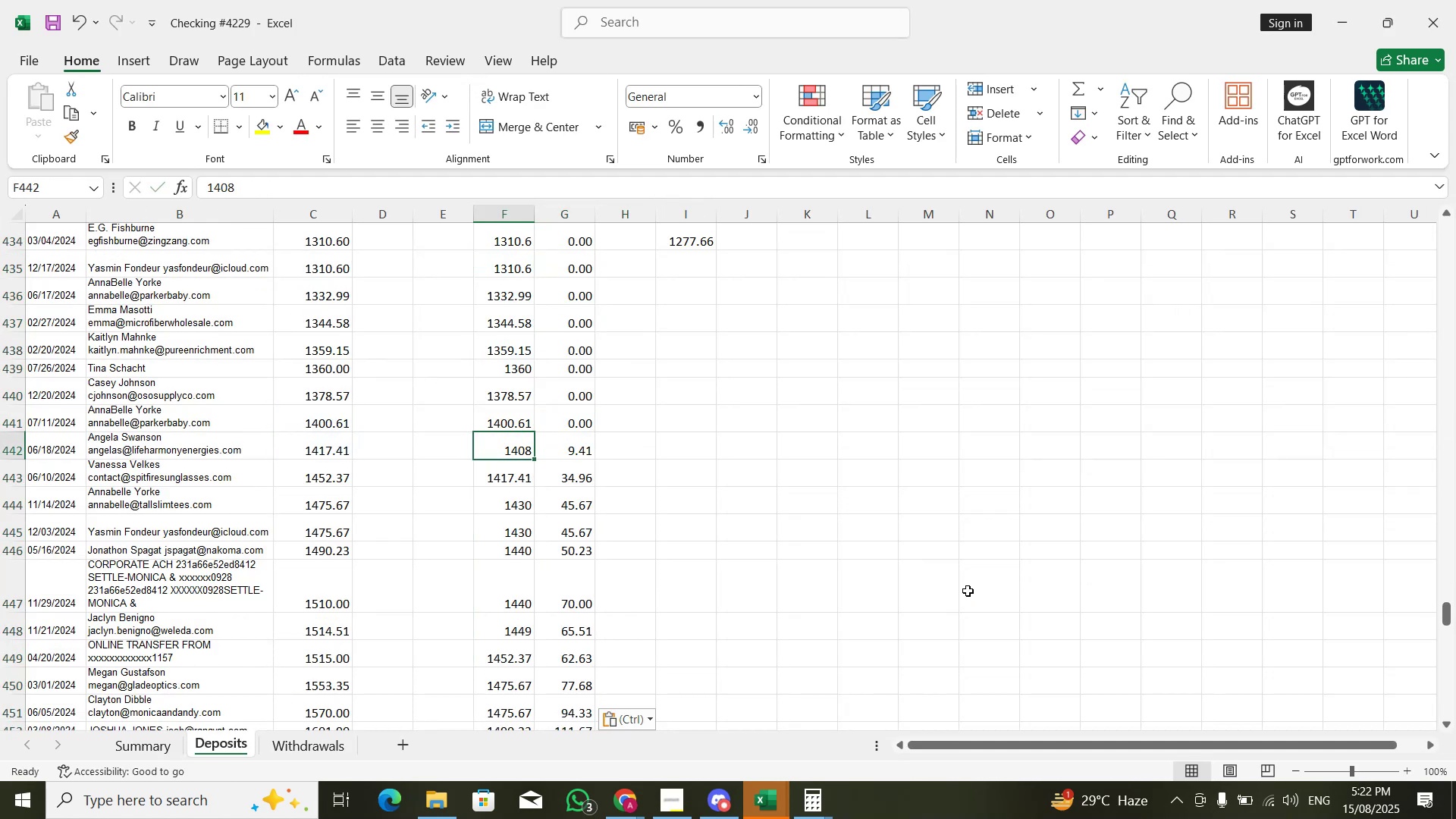 
key(Control+C)
 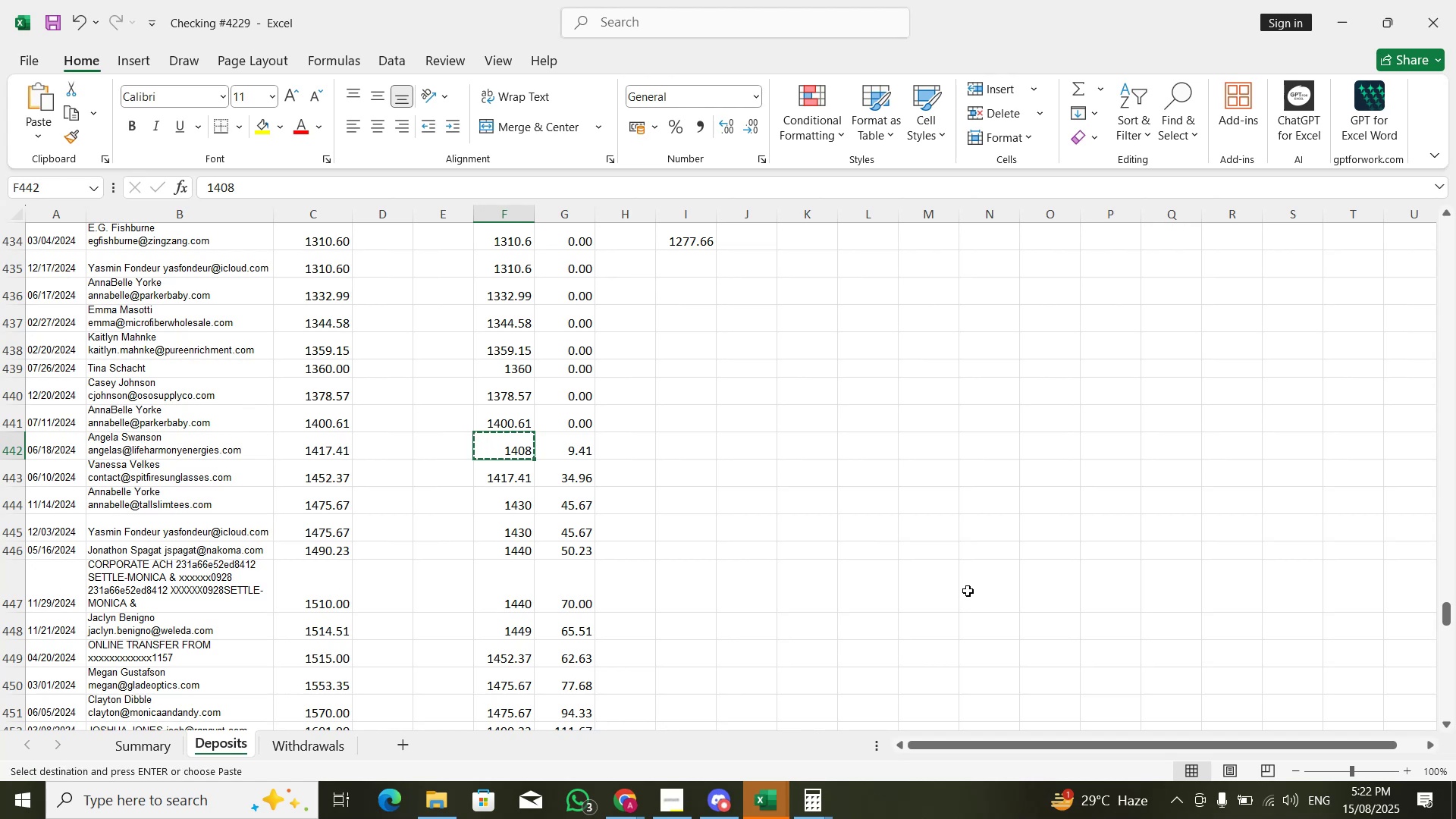 
key(Alt+AltLeft)
 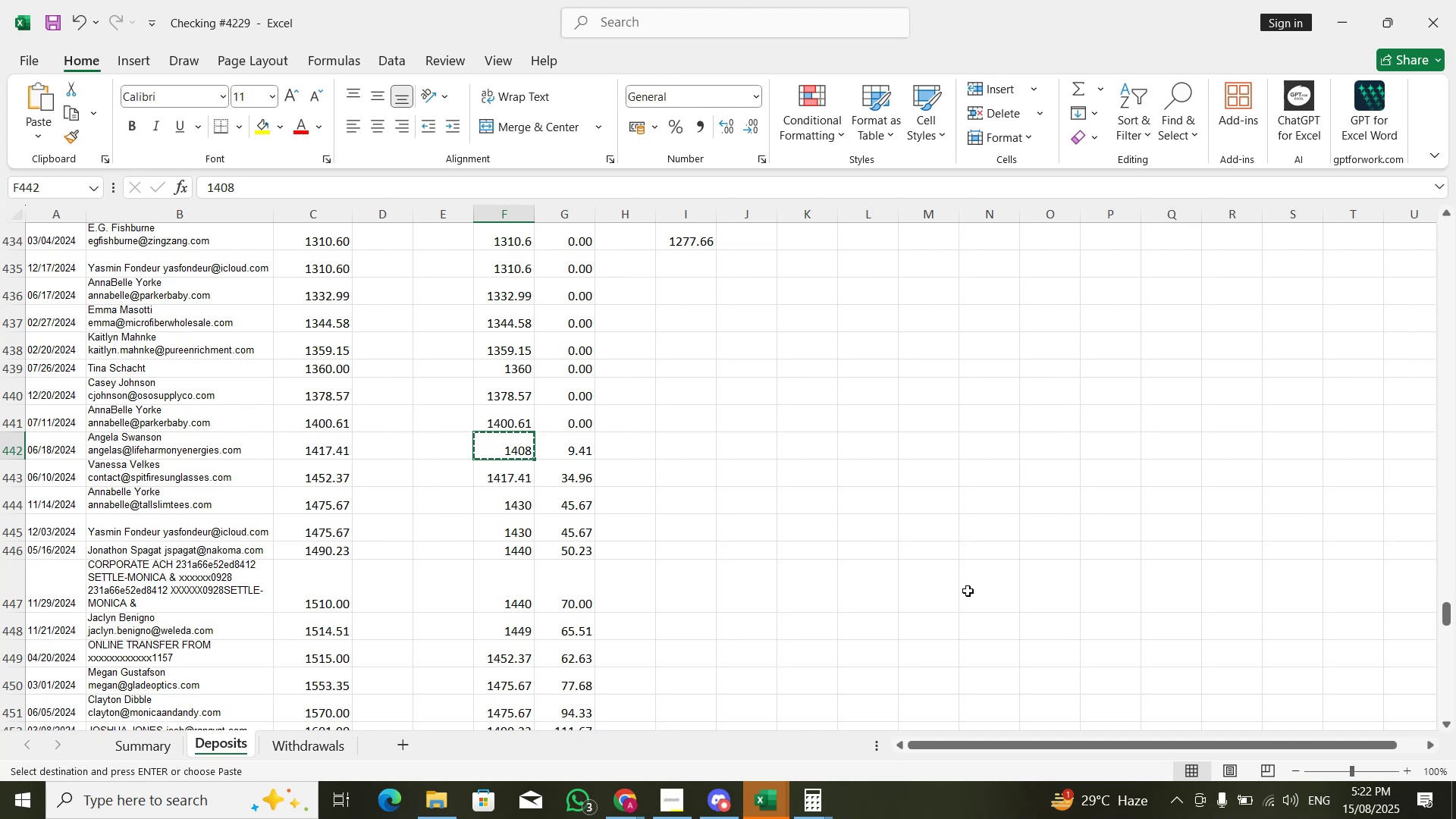 
key(Alt+Tab)
 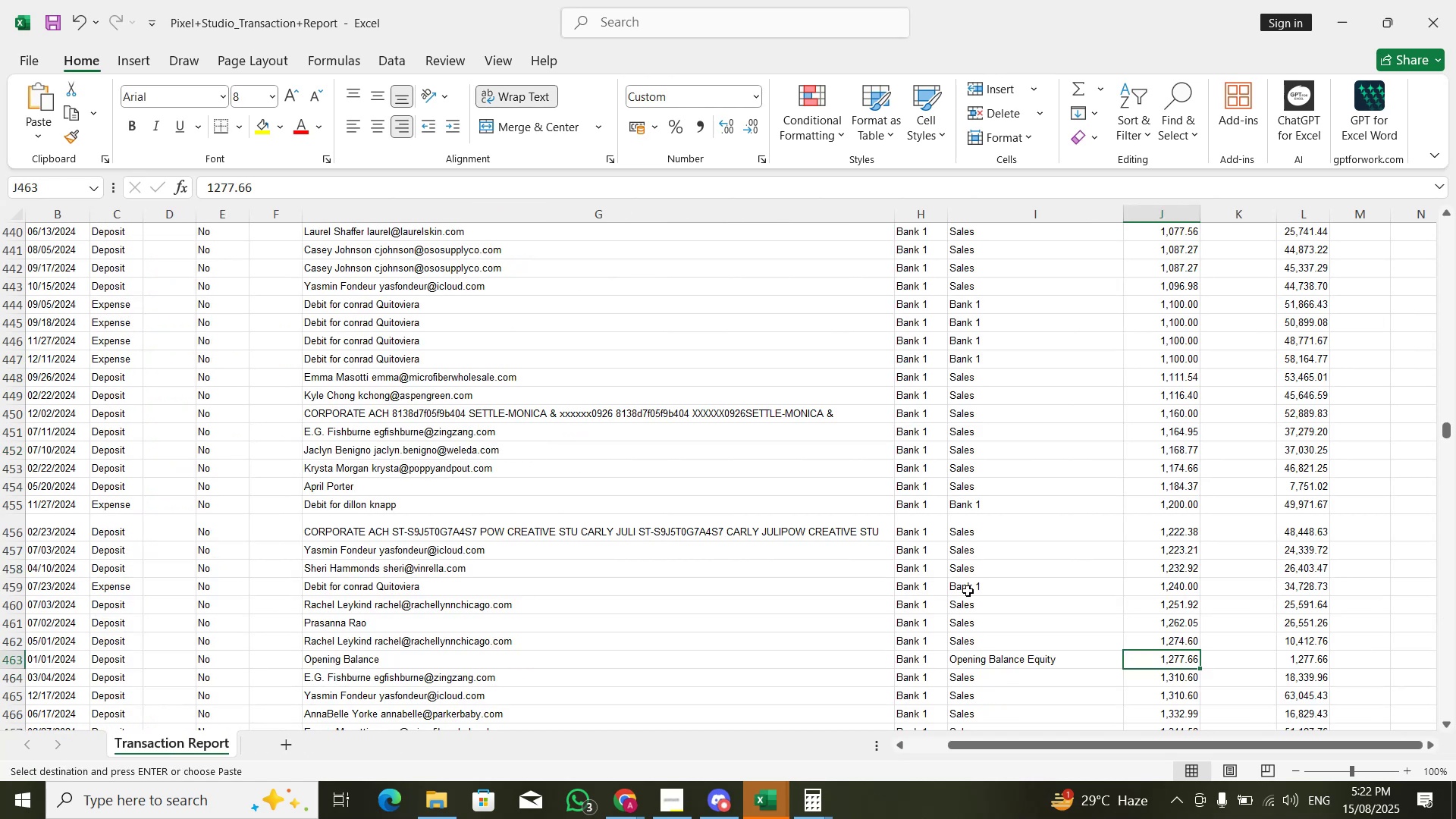 
key(Control+F)
 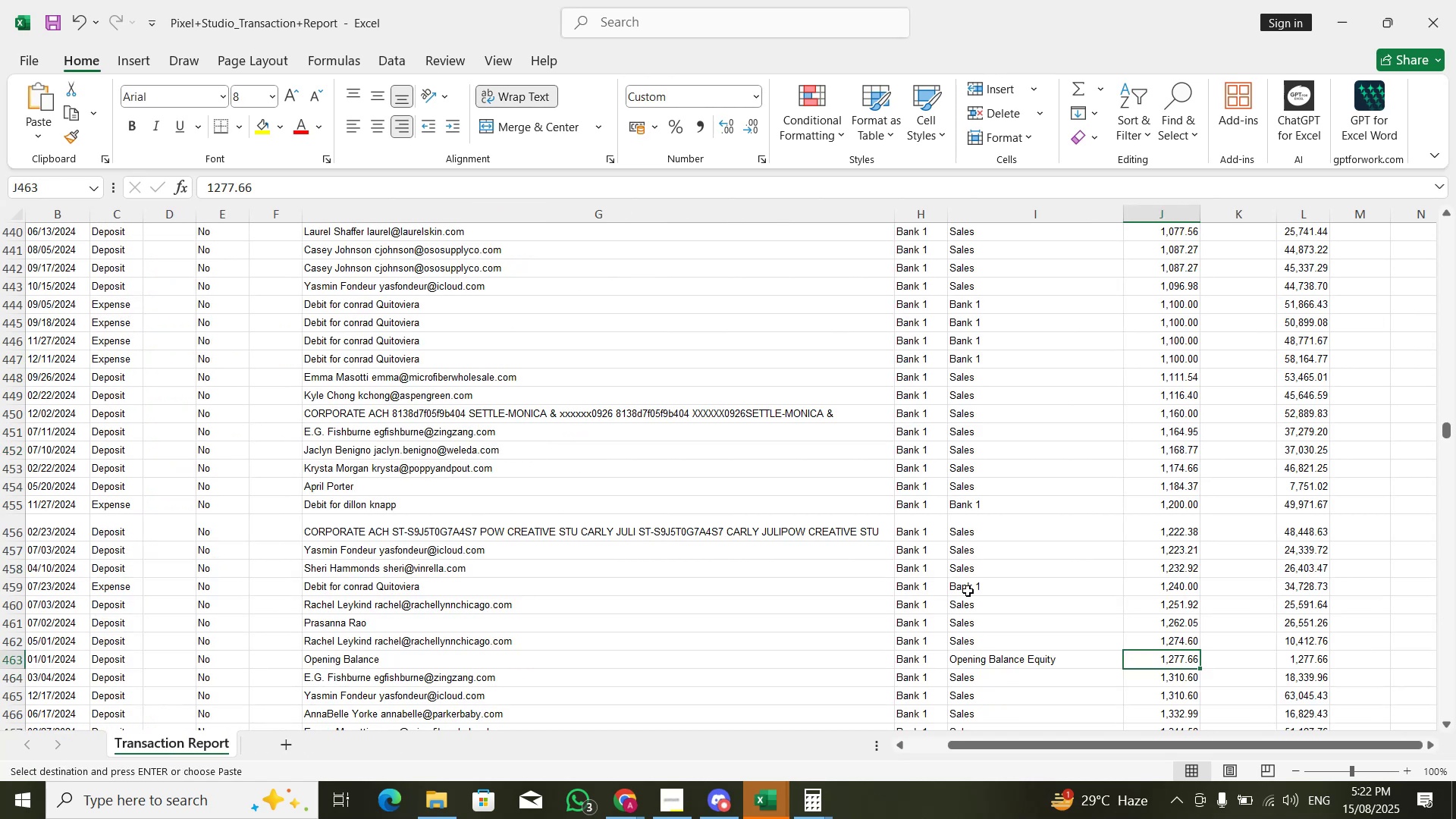 
key(Control+V)
 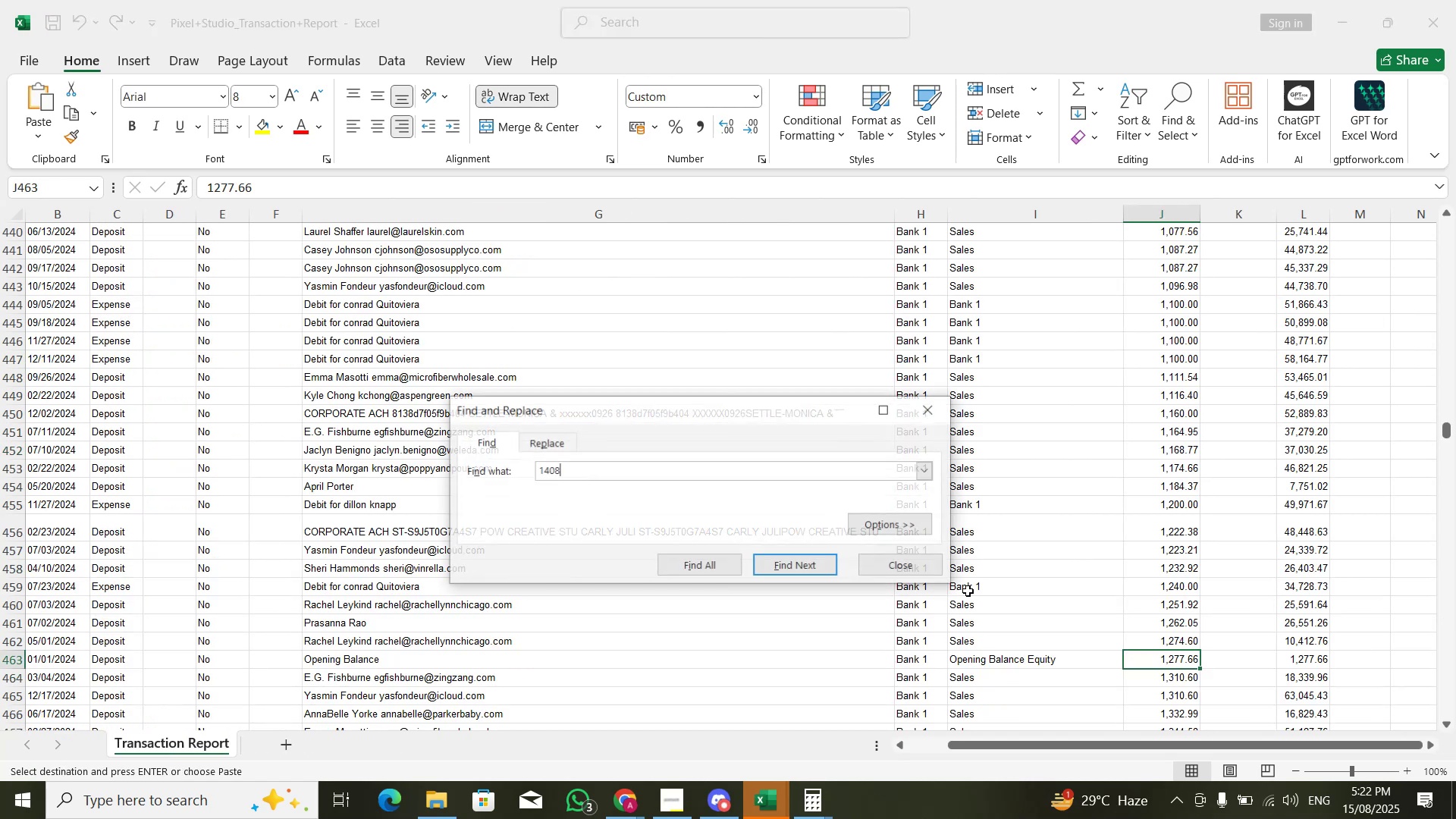 
key(Control+NumpadEnter)
 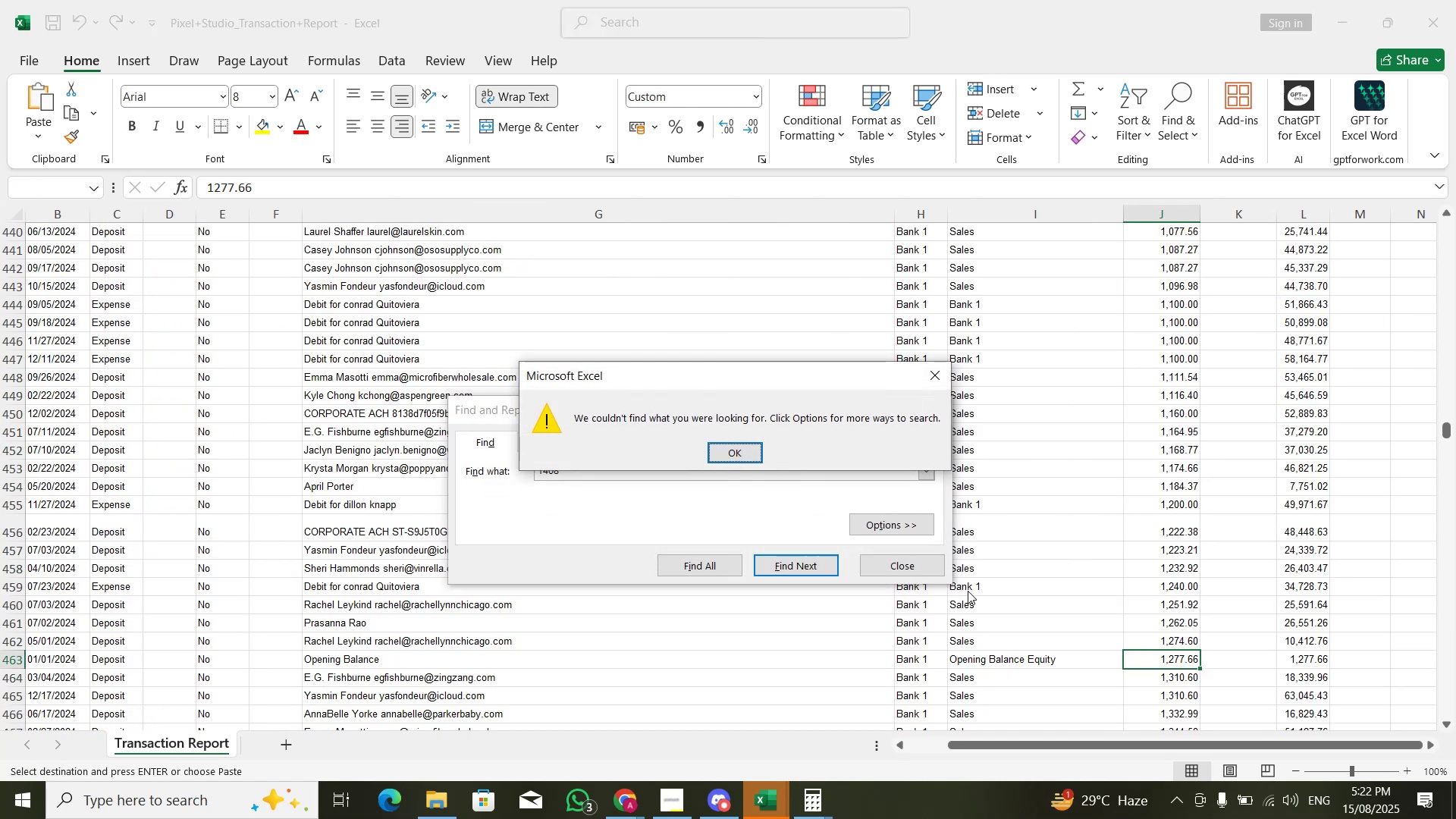 
key(NumpadEnter)
 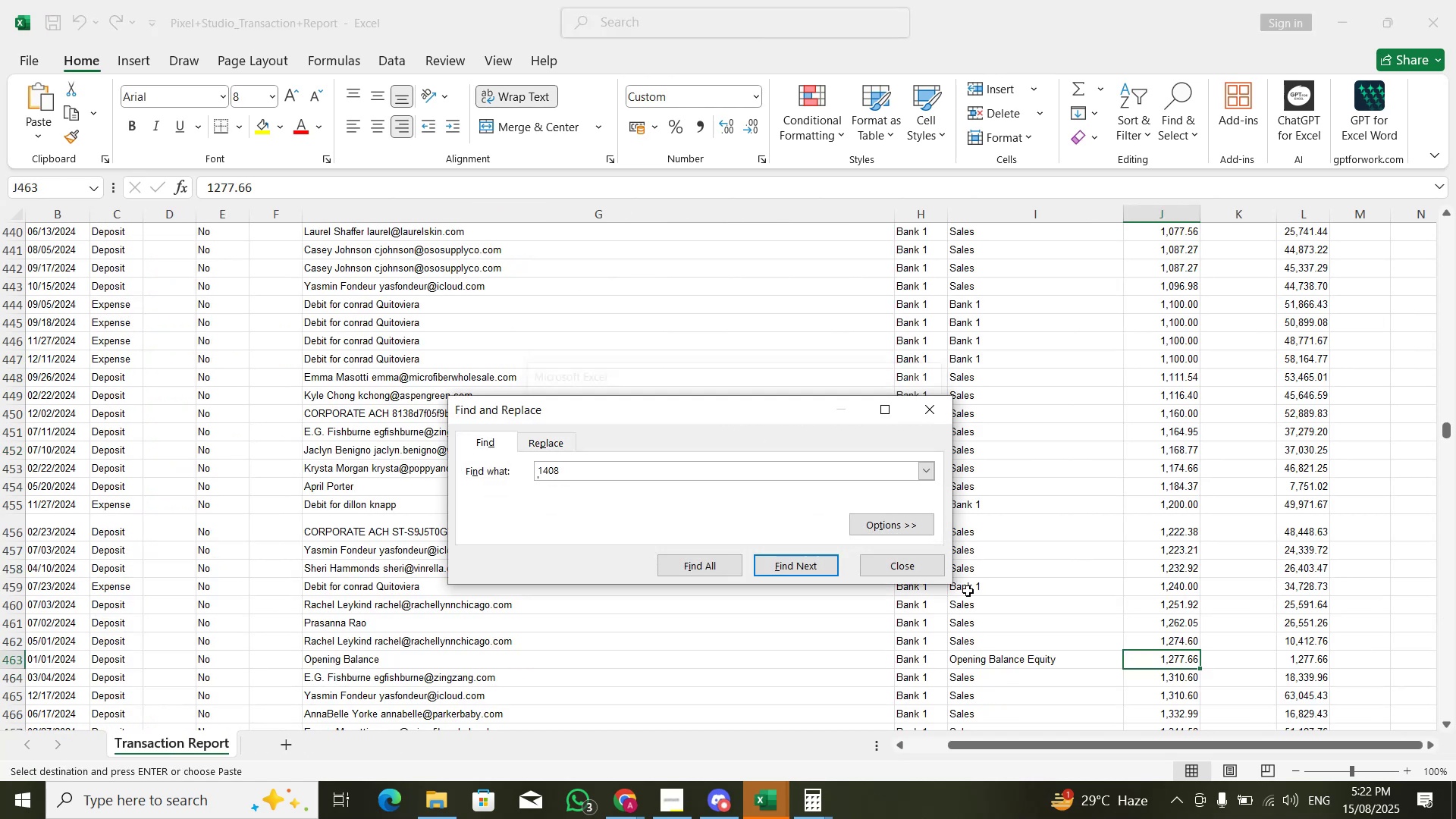 
key(Escape)
 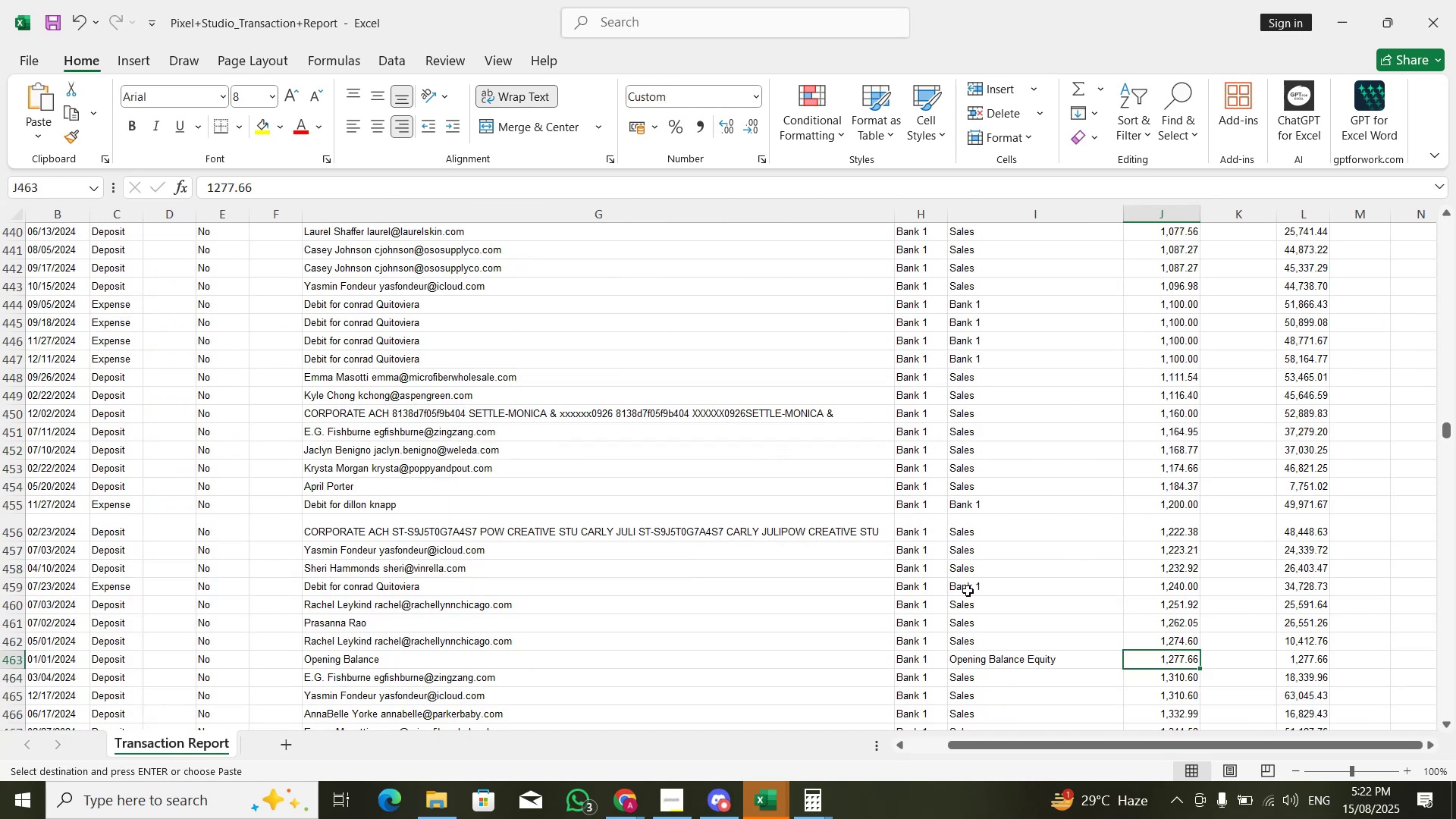 
hold_key(key=ArrowDown, duration=0.83)
 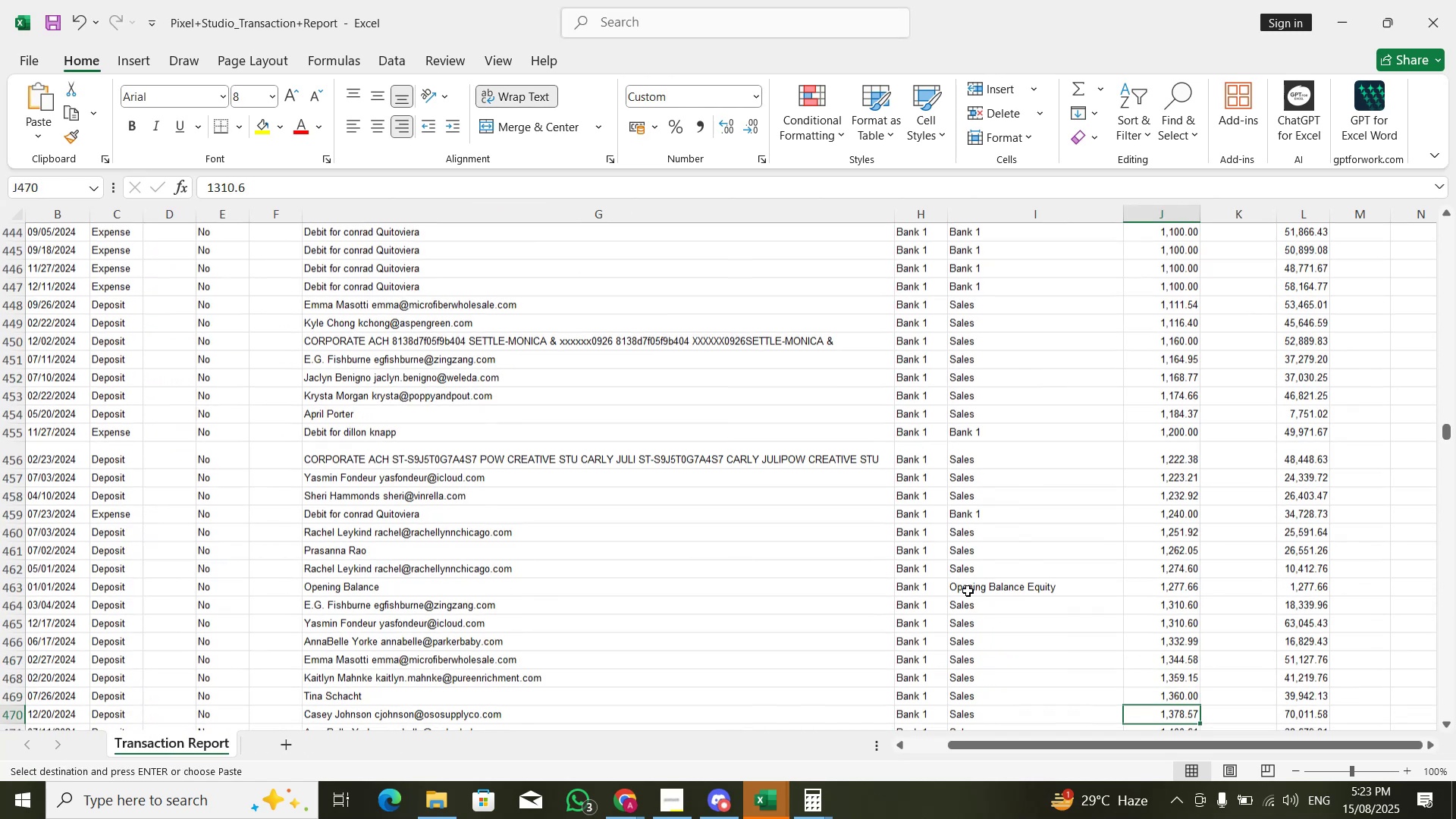 
key(ArrowDown)
 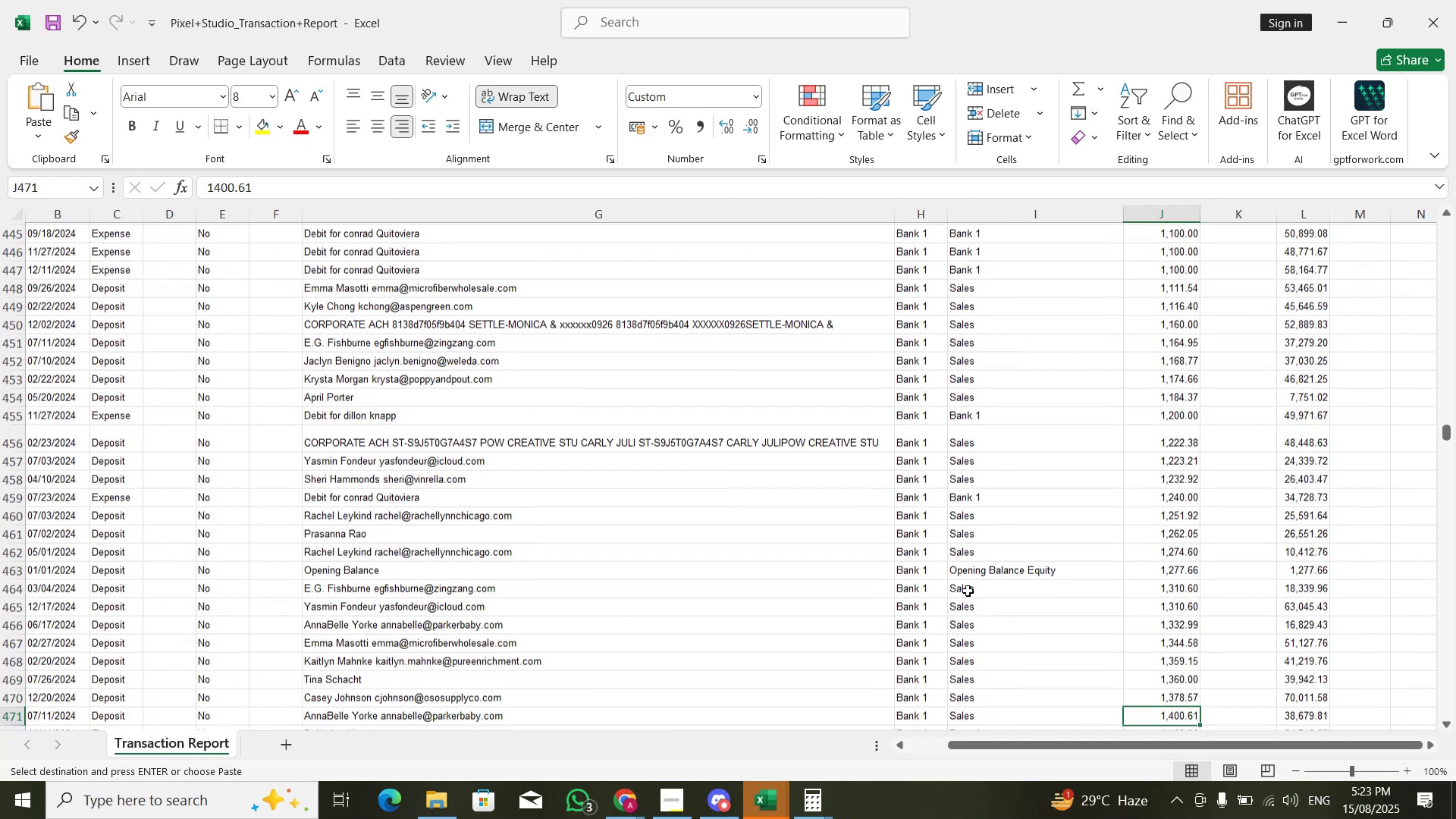 
key(ArrowDown)
 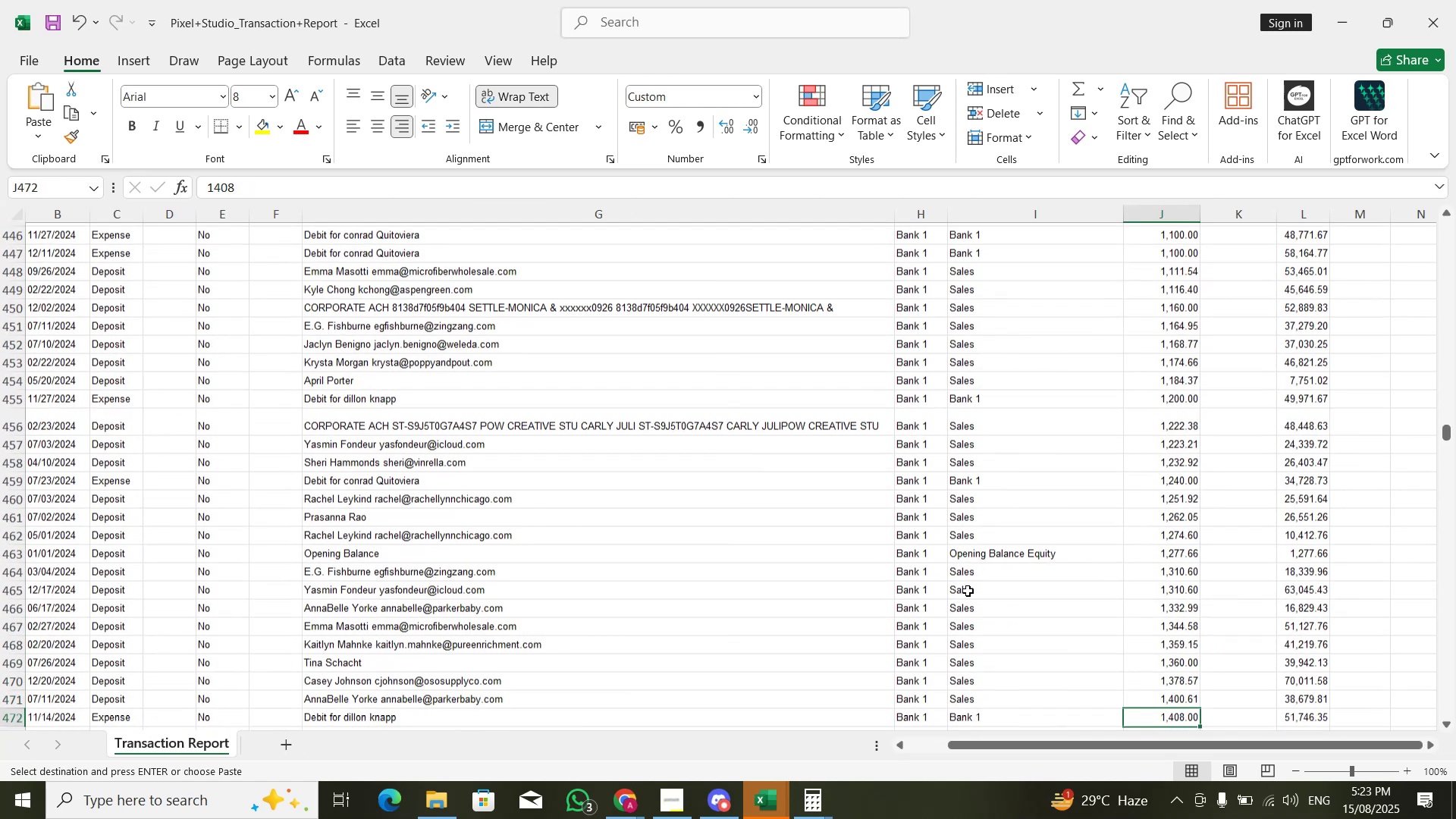 
key(ArrowDown)
 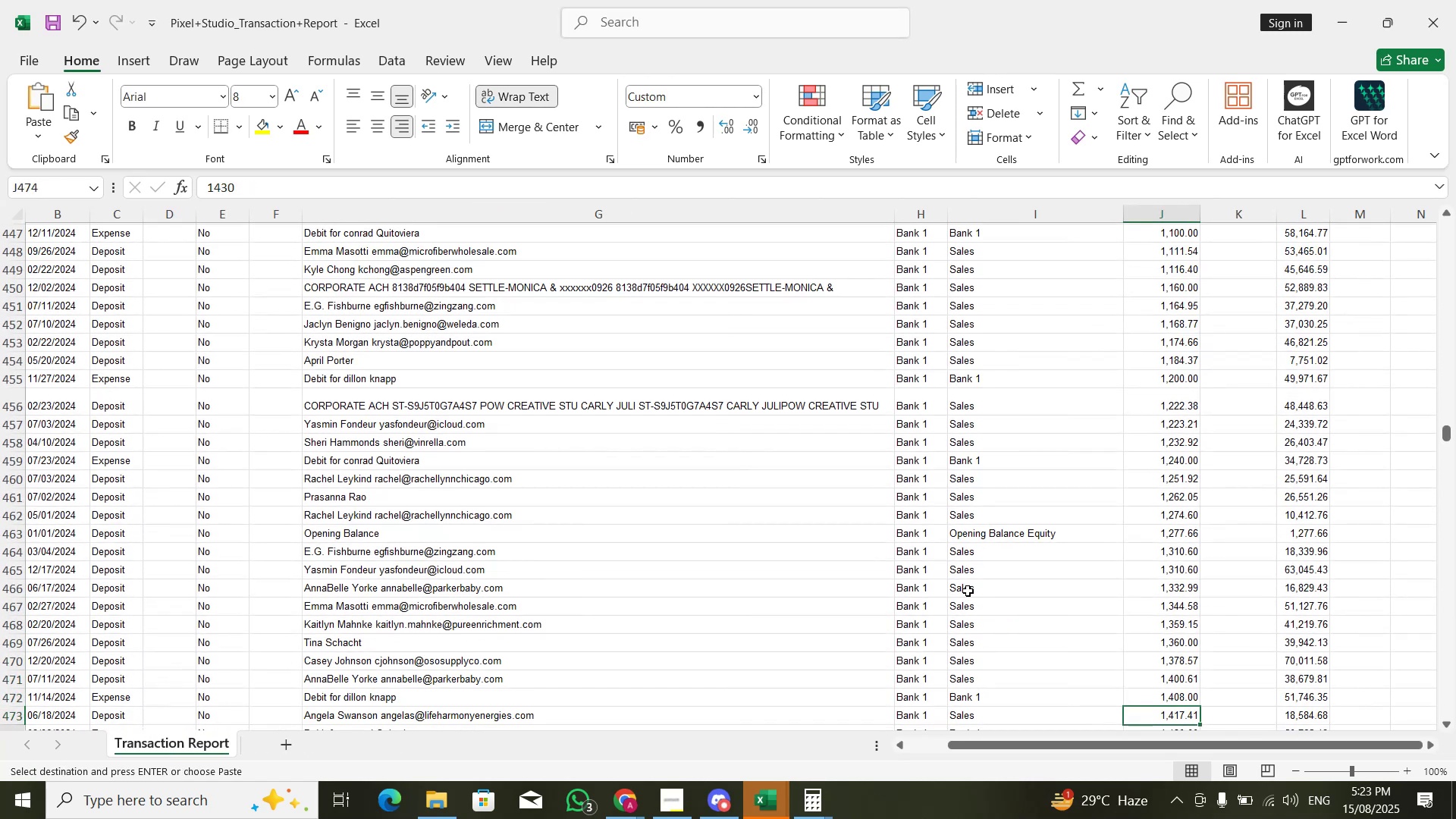 
key(ArrowUp)
 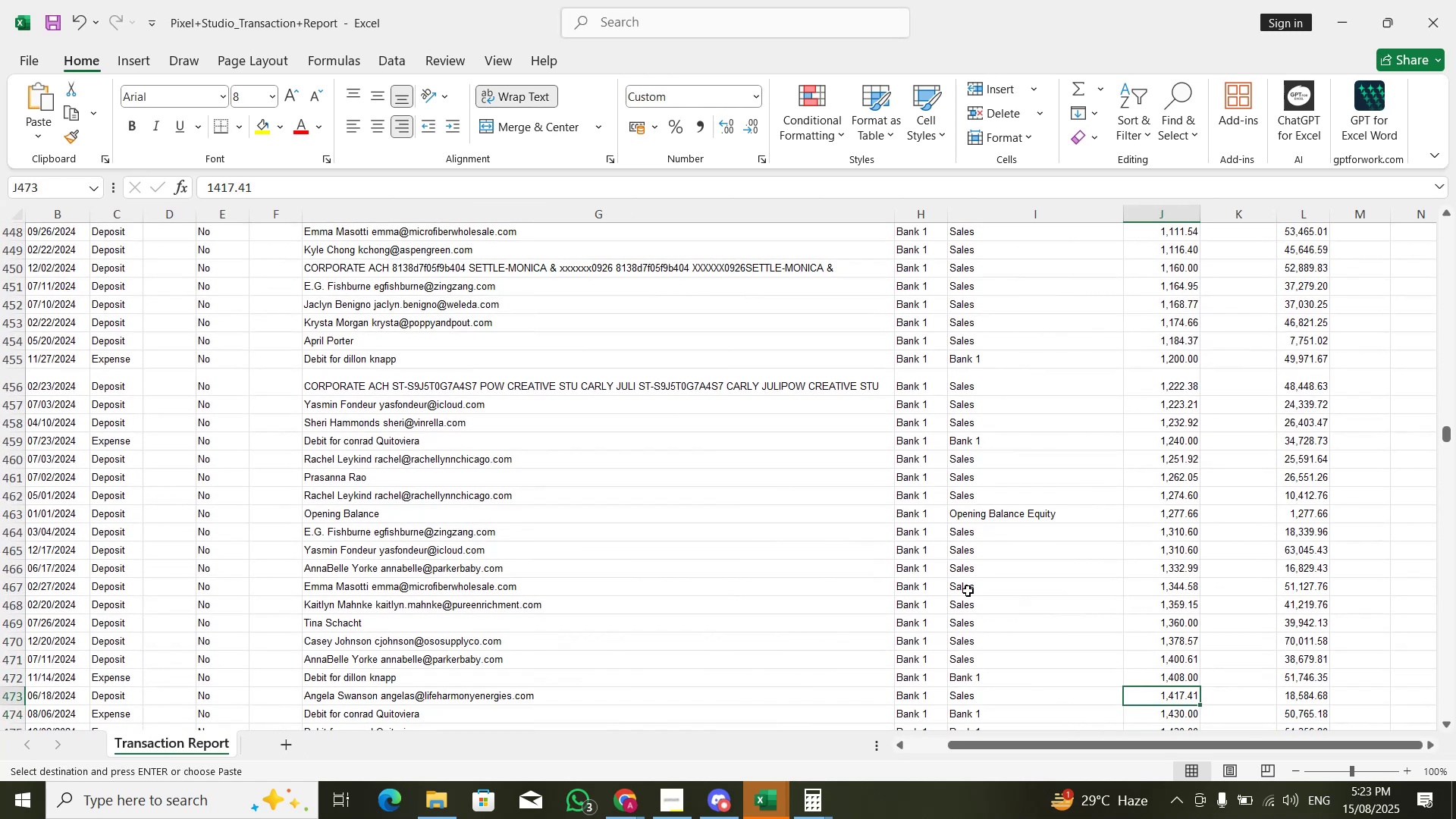 
key(ArrowUp)
 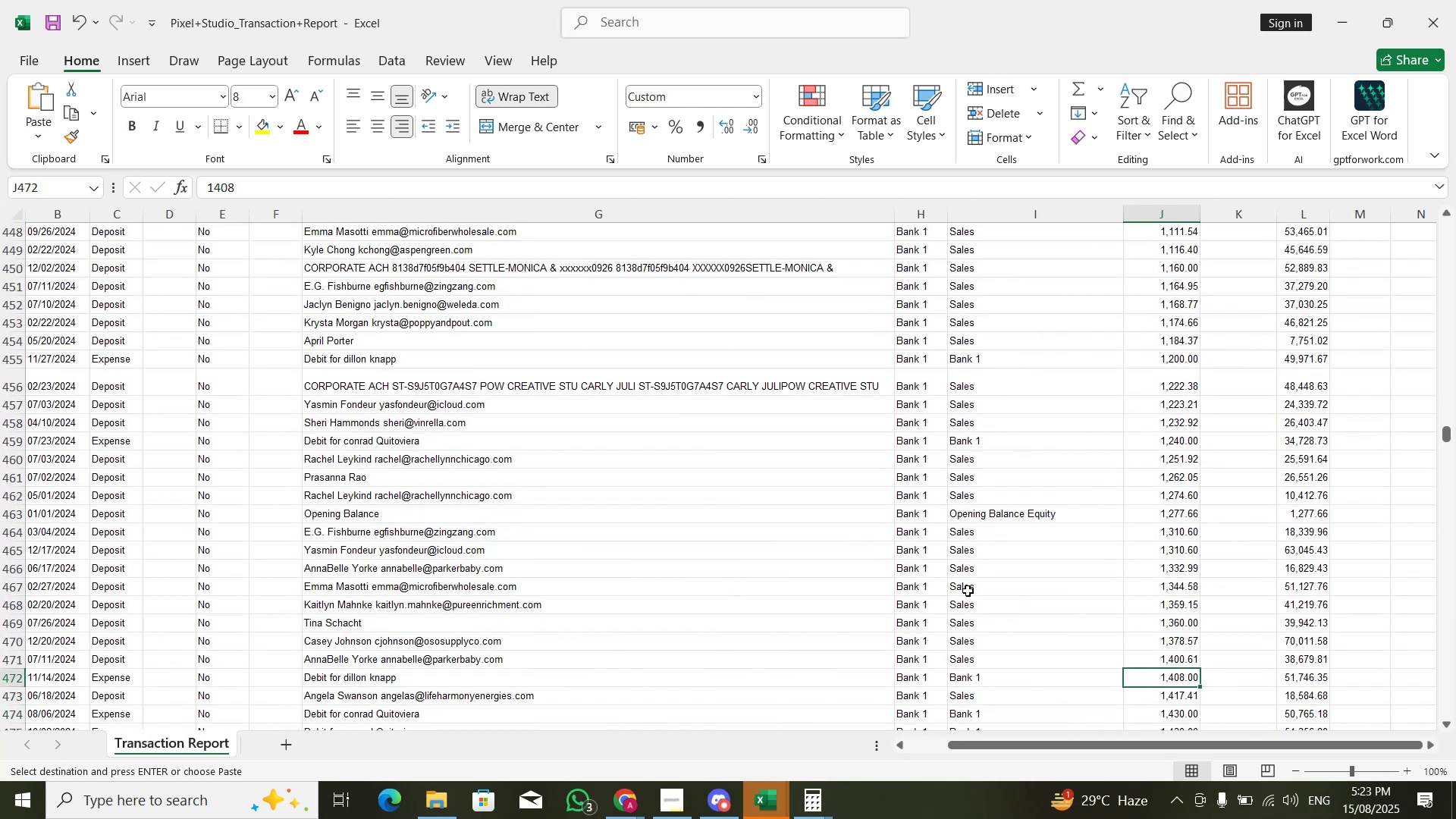 
key(Alt+AltLeft)
 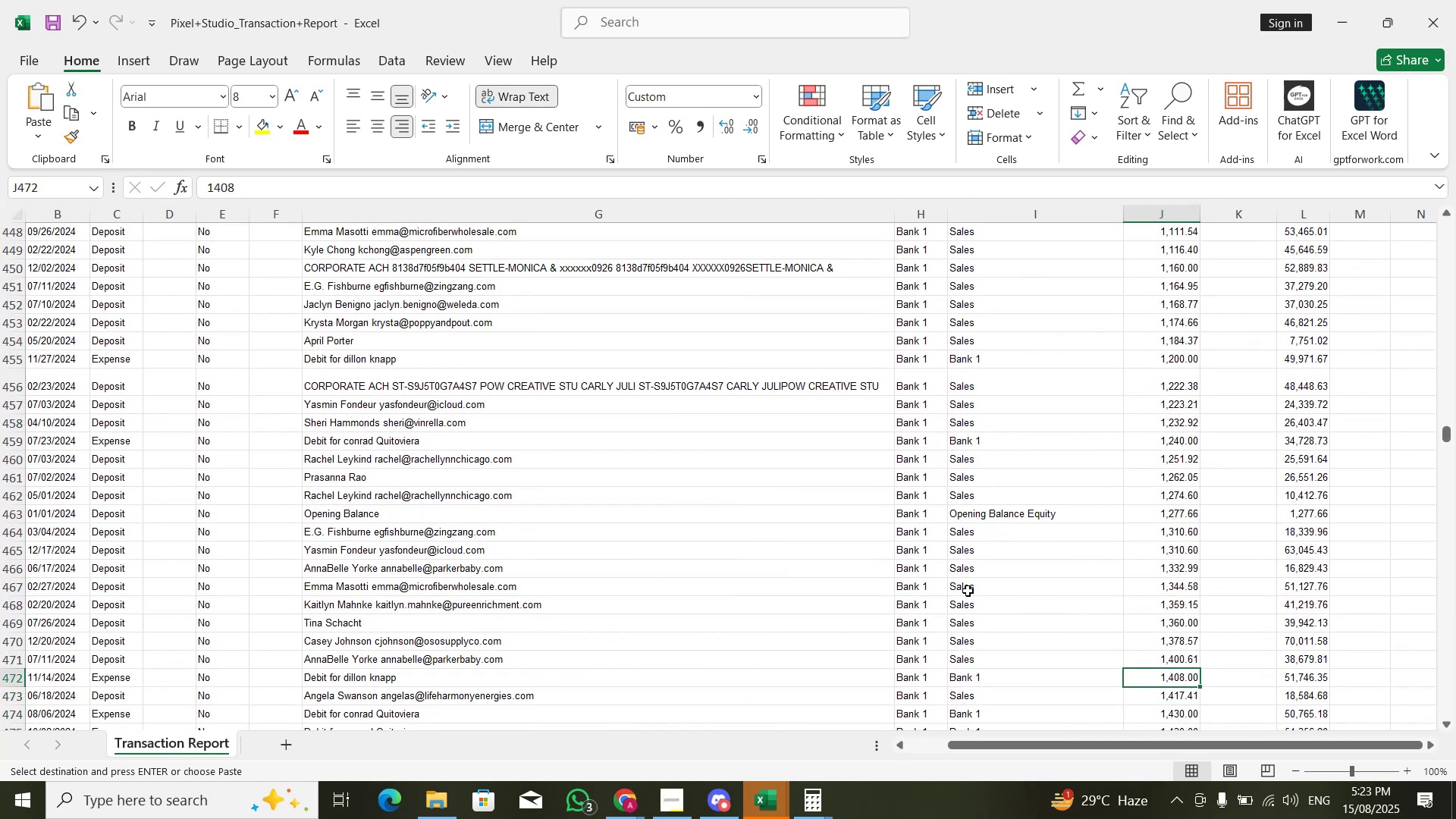 
hold_key(key=Tab, duration=0.76)
 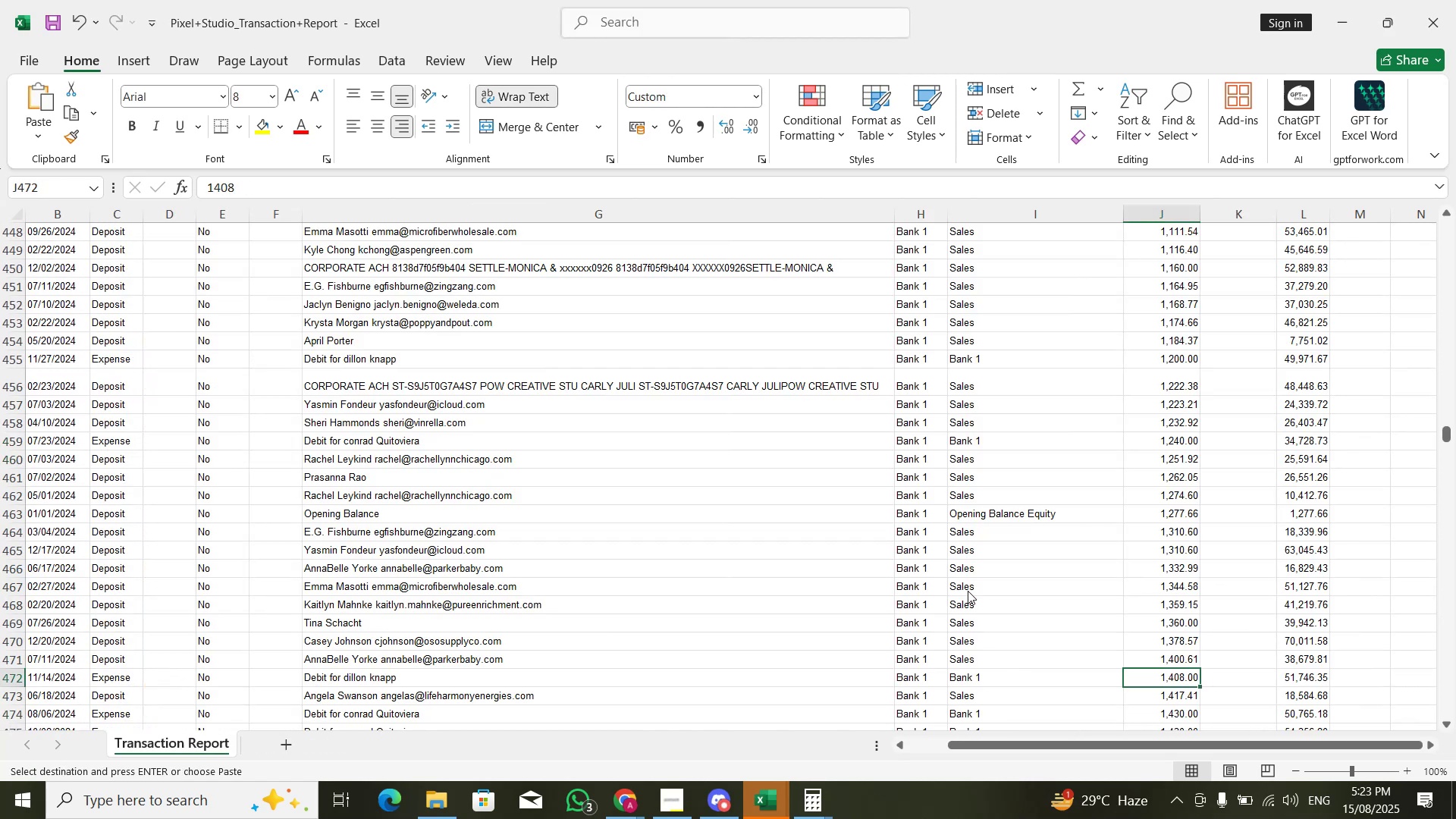 
key(Alt+AltLeft)
 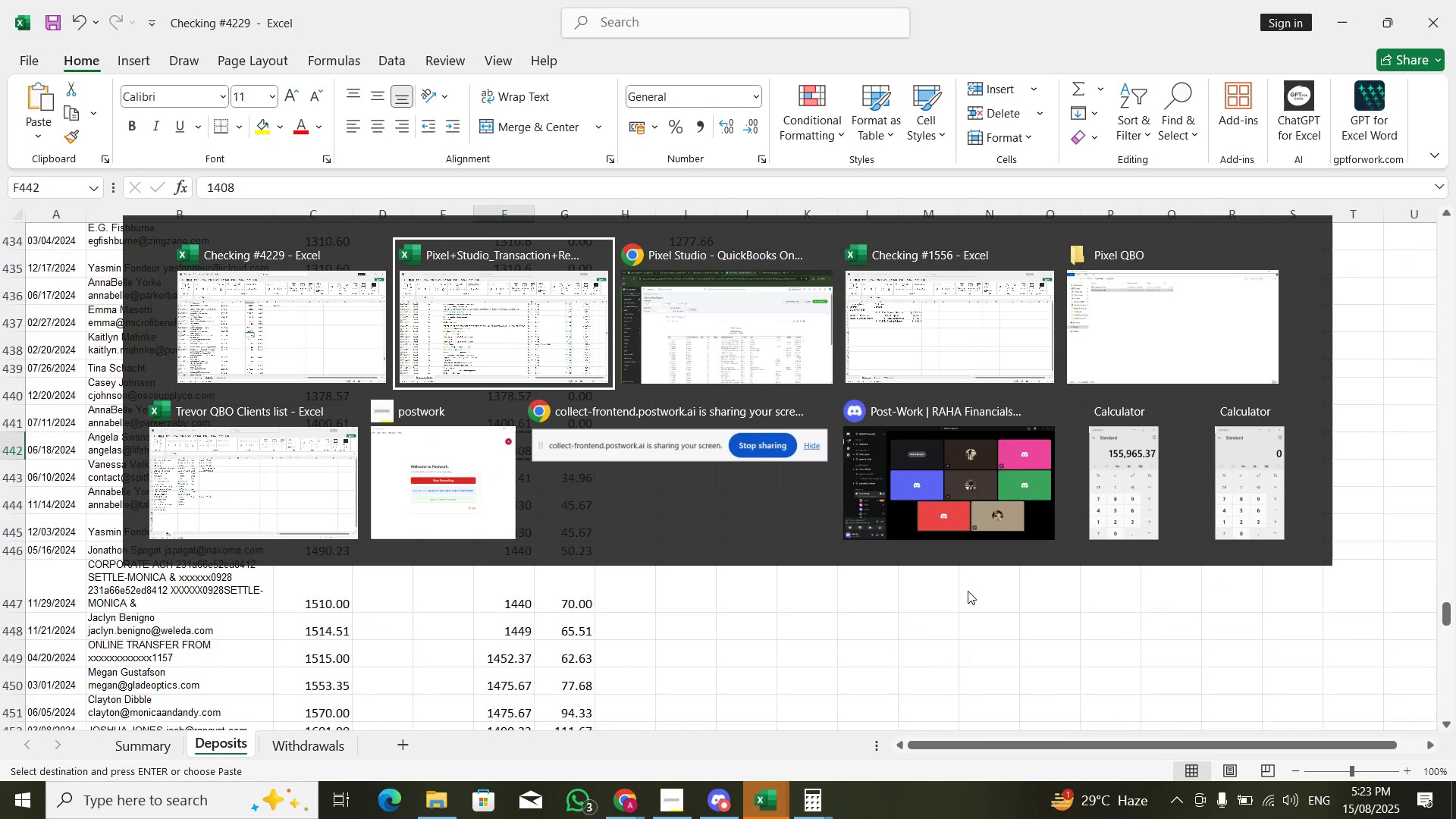 
key(ArrowLeft)
 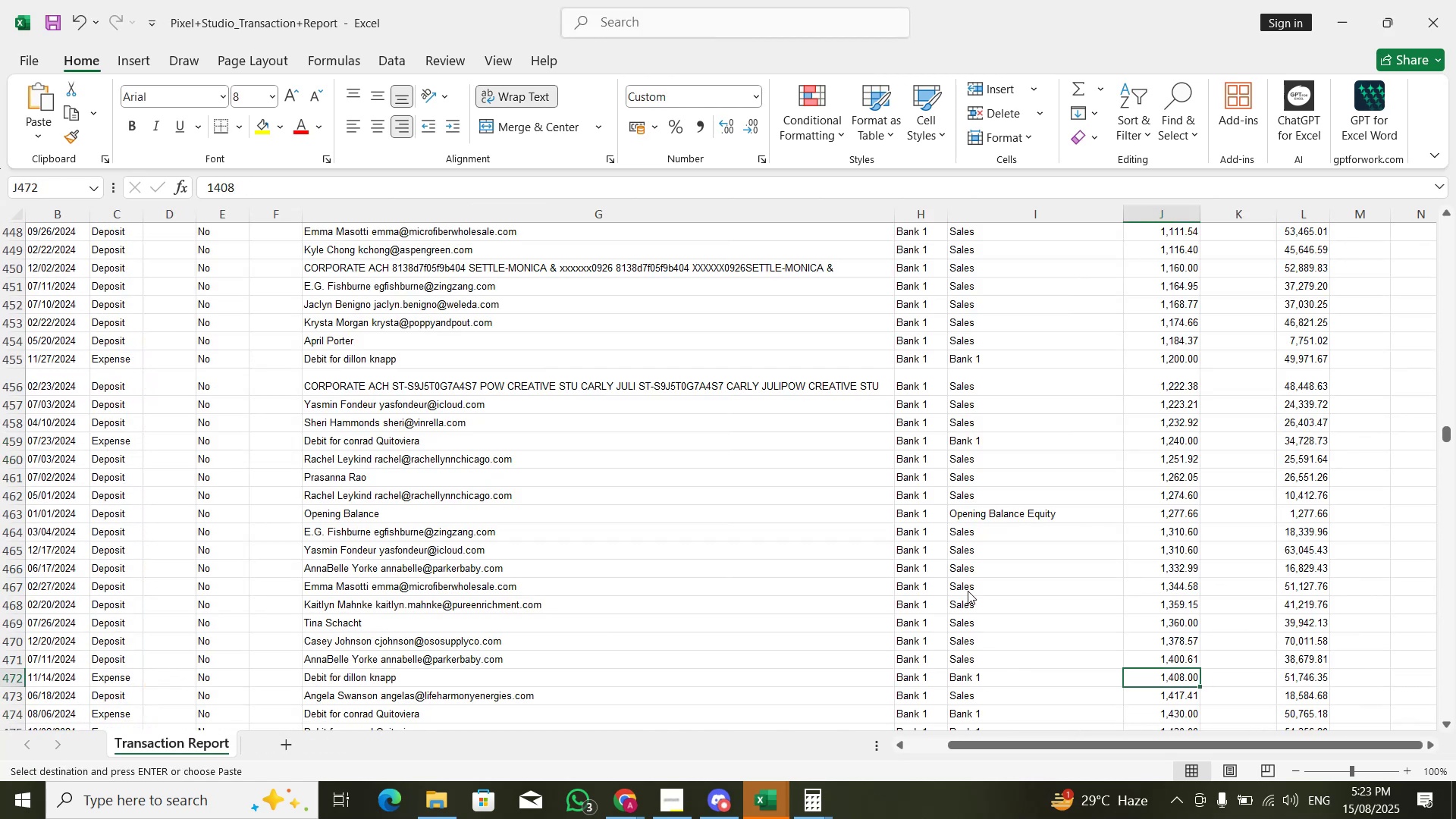 
key(ArrowLeft)
 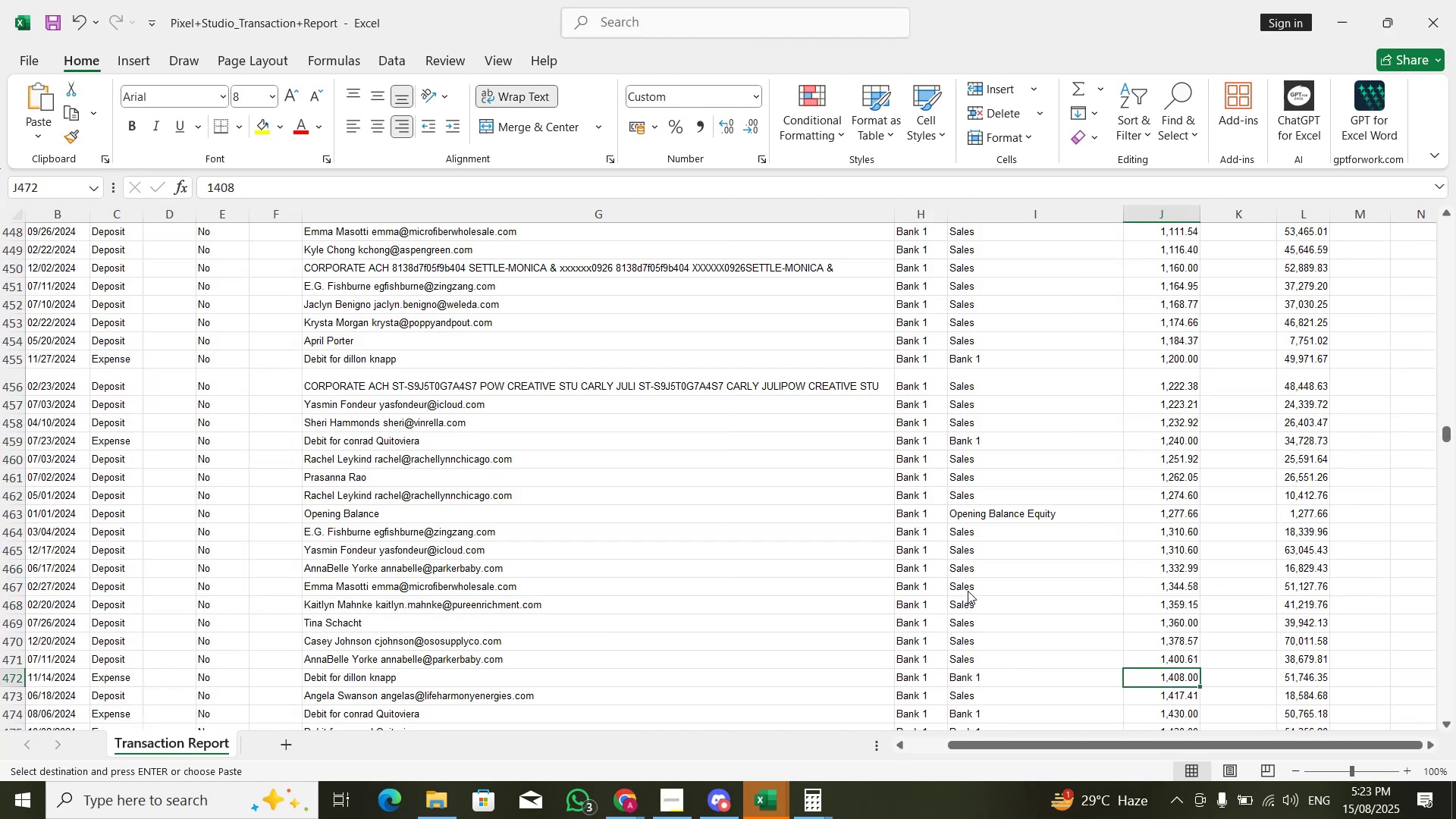 
key(ArrowLeft)
 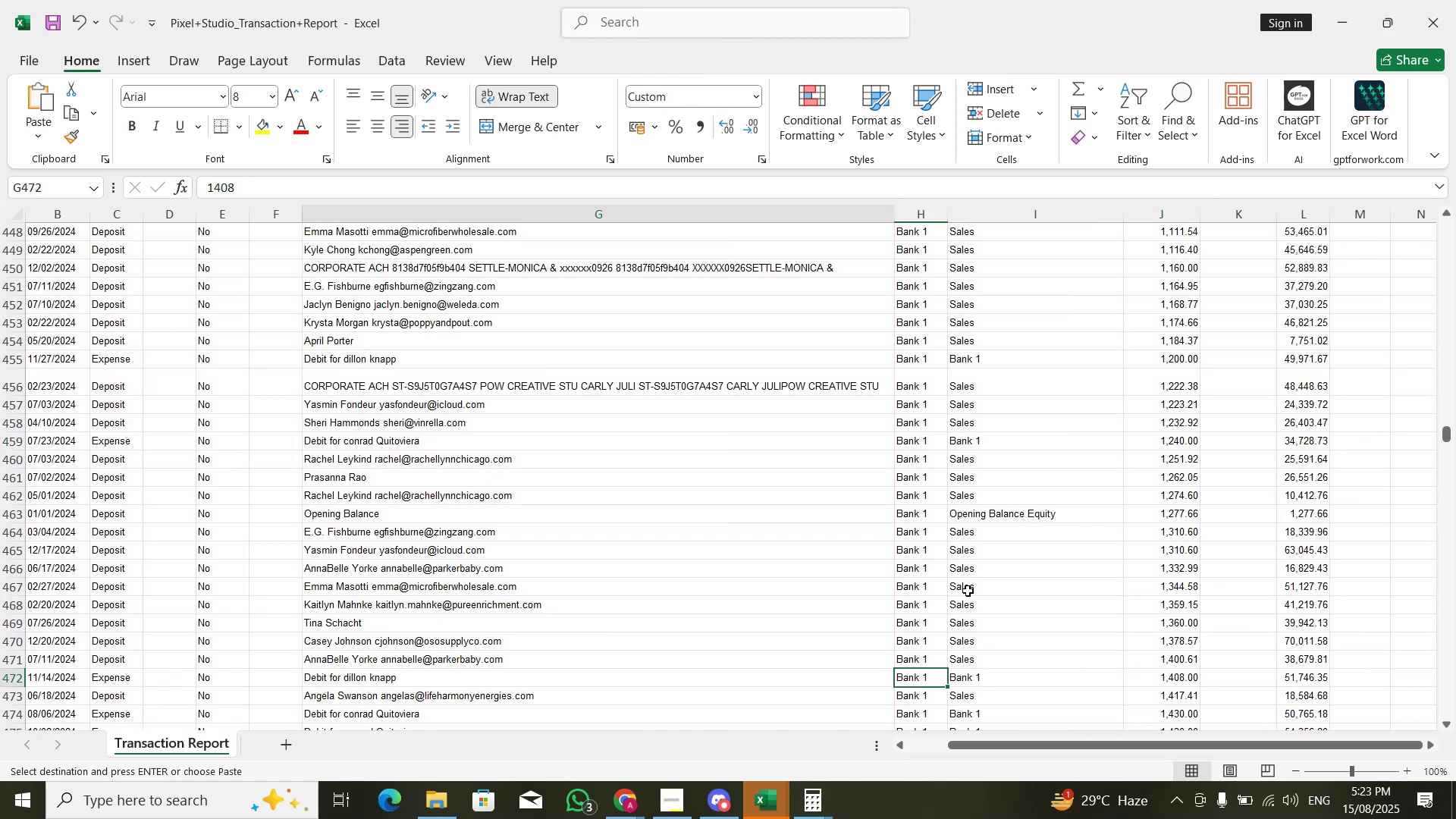 
key(ArrowLeft)
 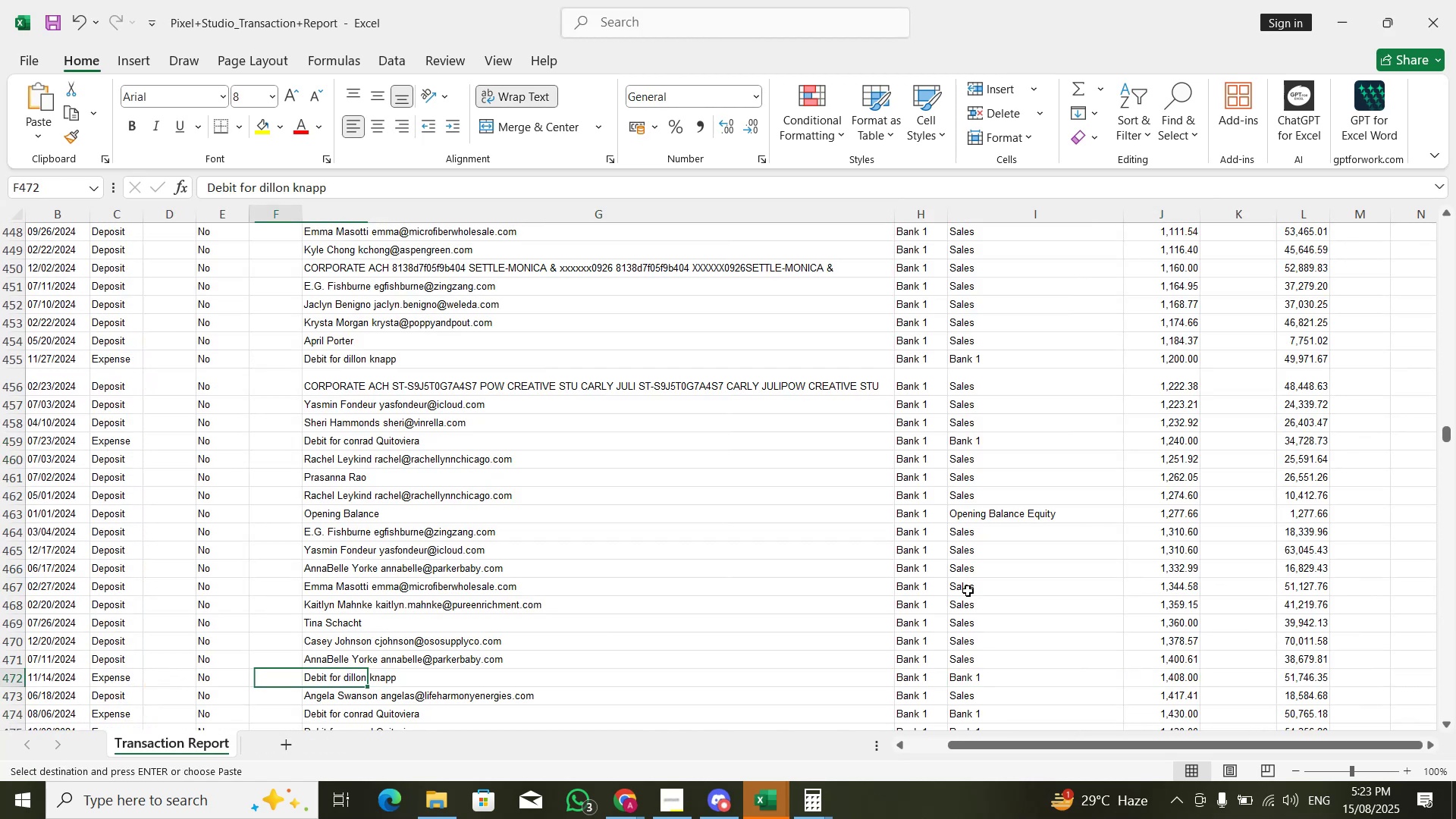 
key(Control+ControlLeft)
 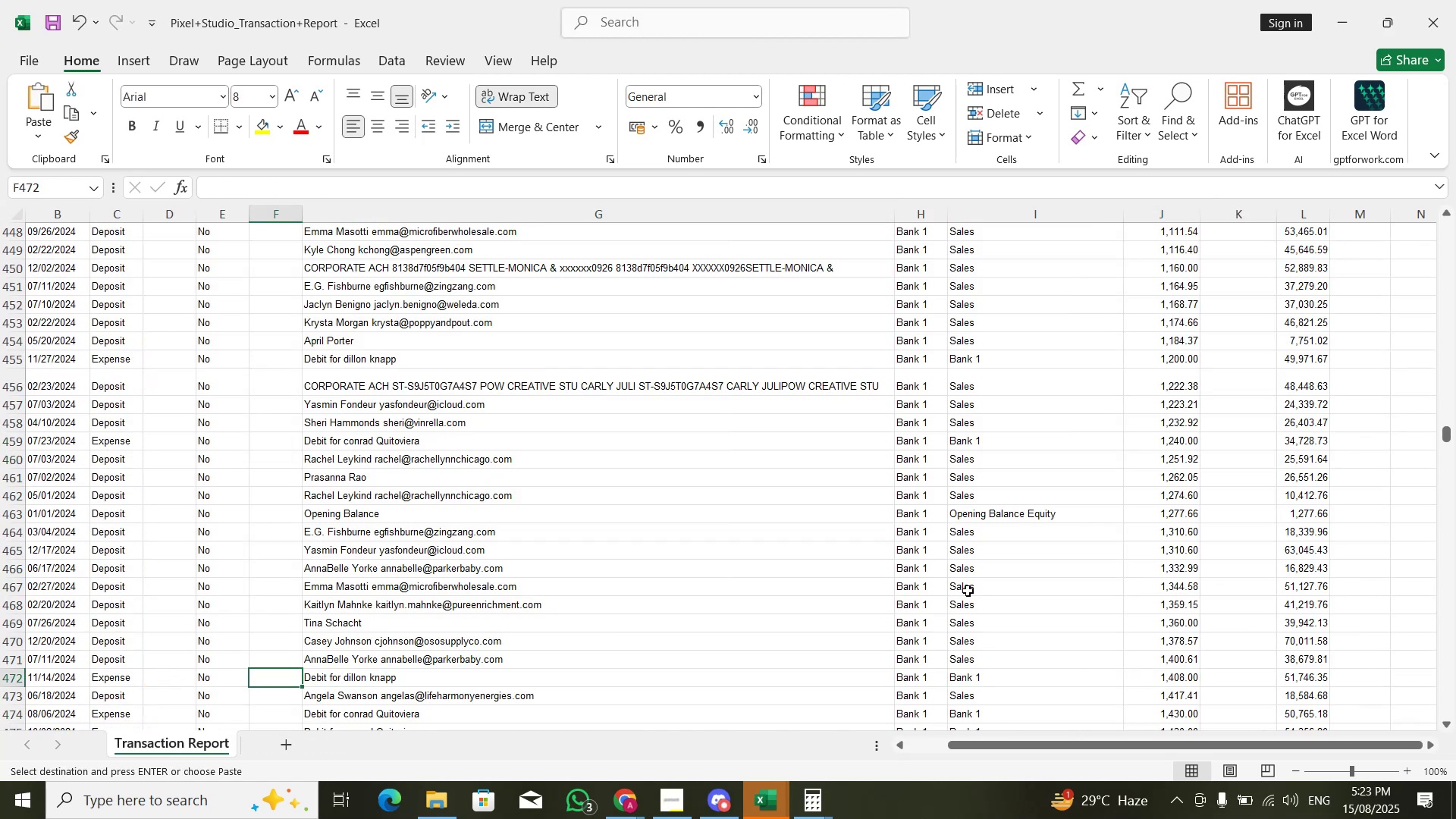 
hold_key(key=ArrowRight, duration=3.0)
 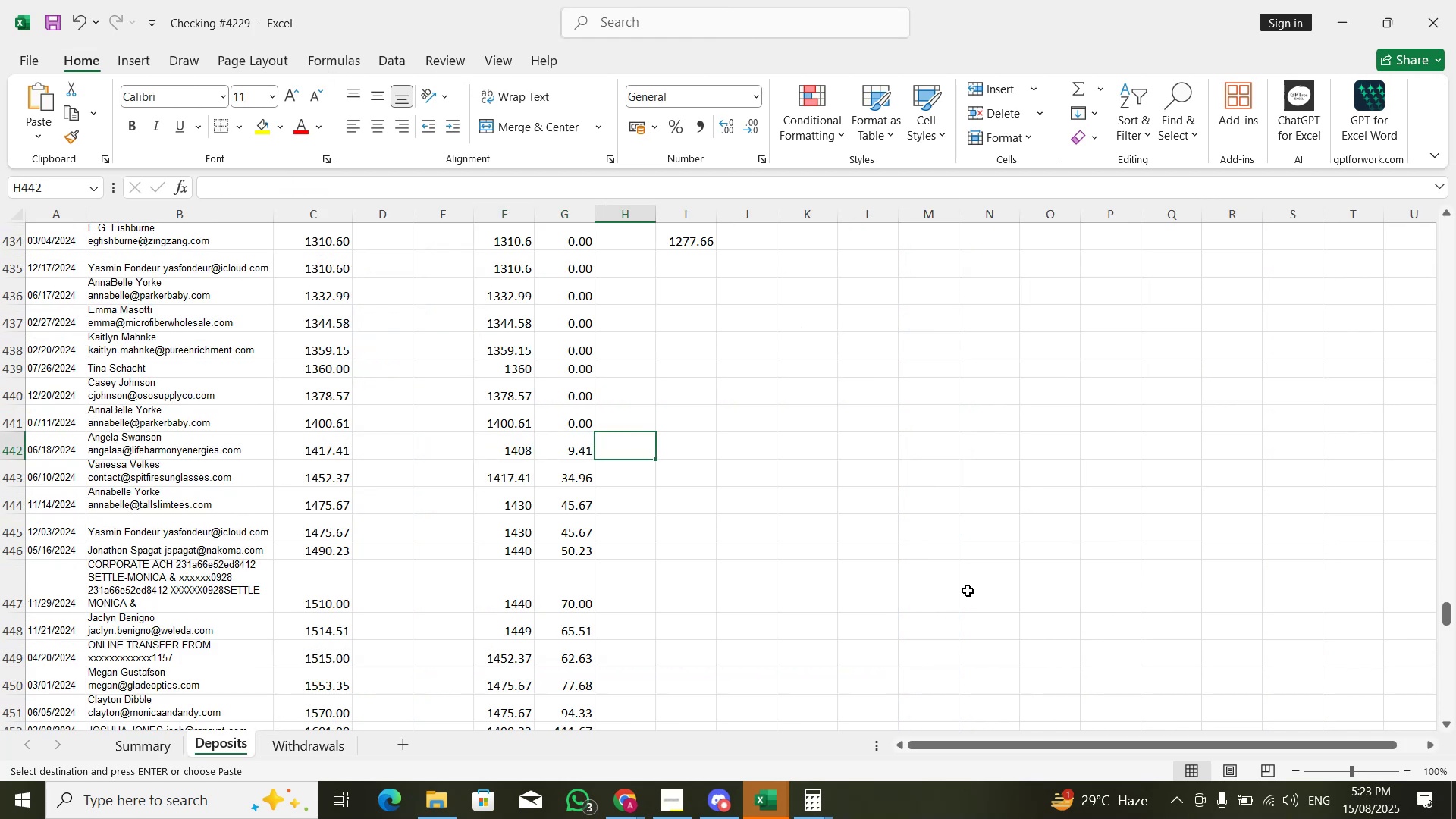 
key(Control+C)
 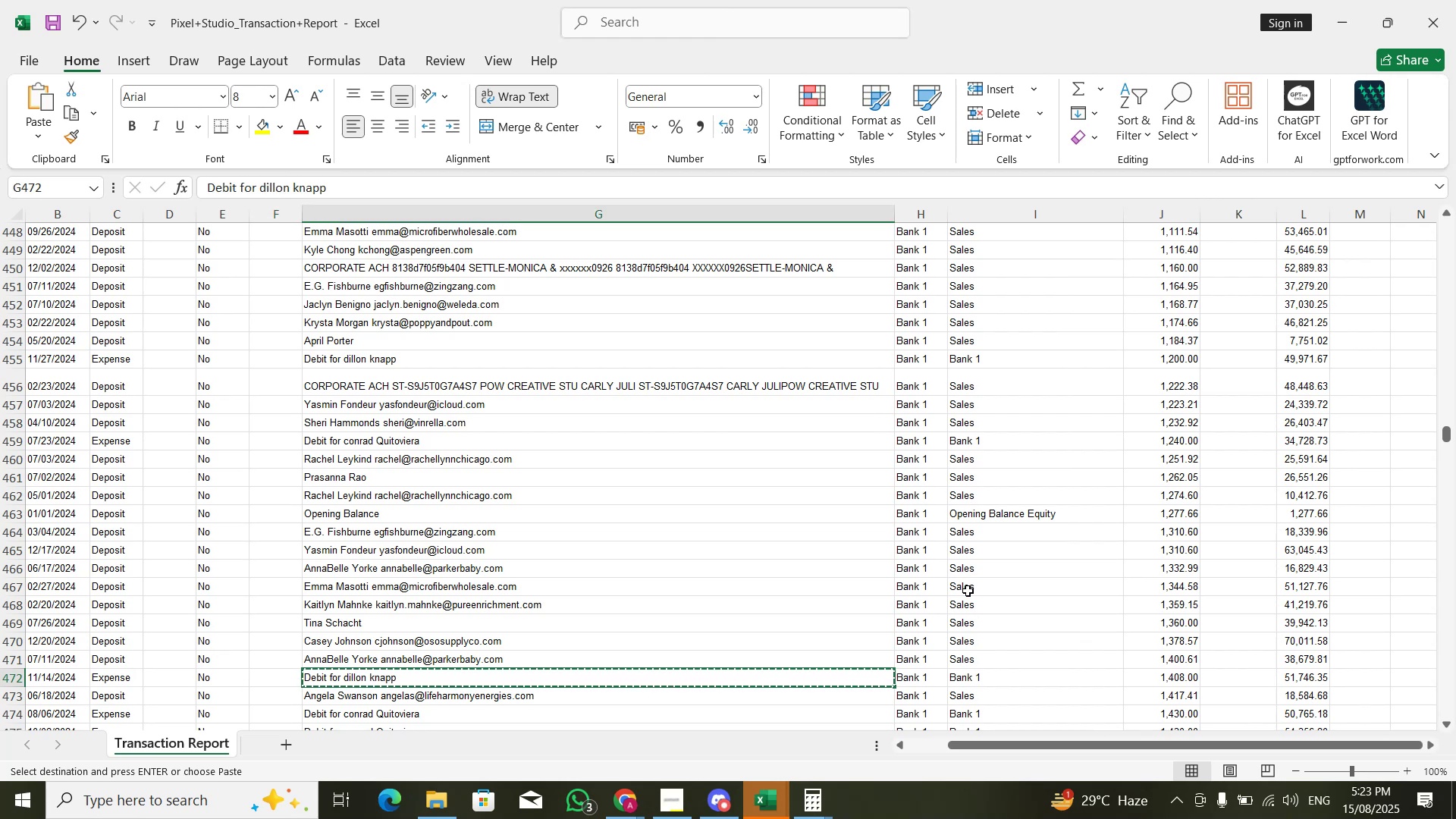 
key(Tab)
 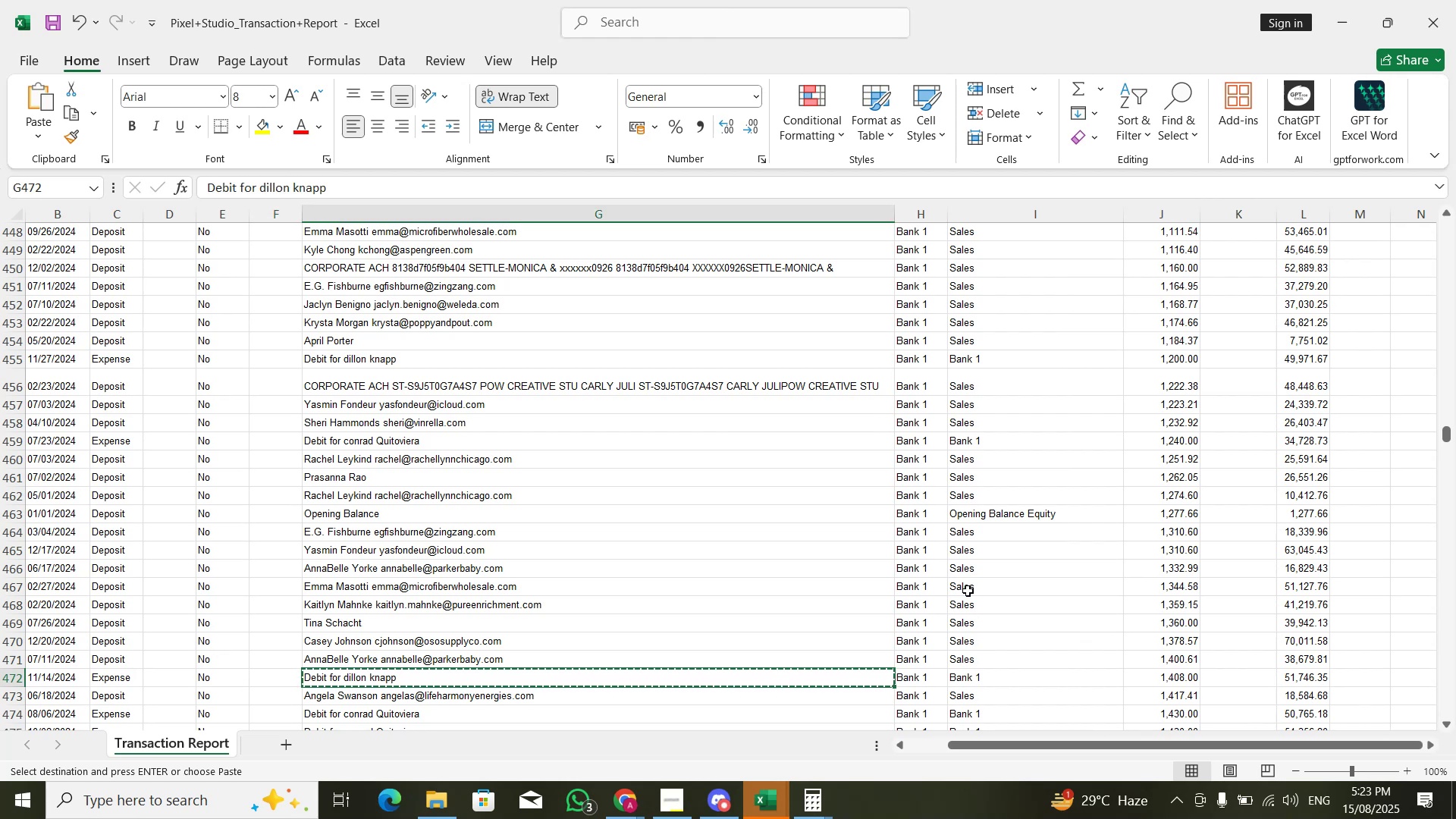 
key(Alt+AltLeft)
 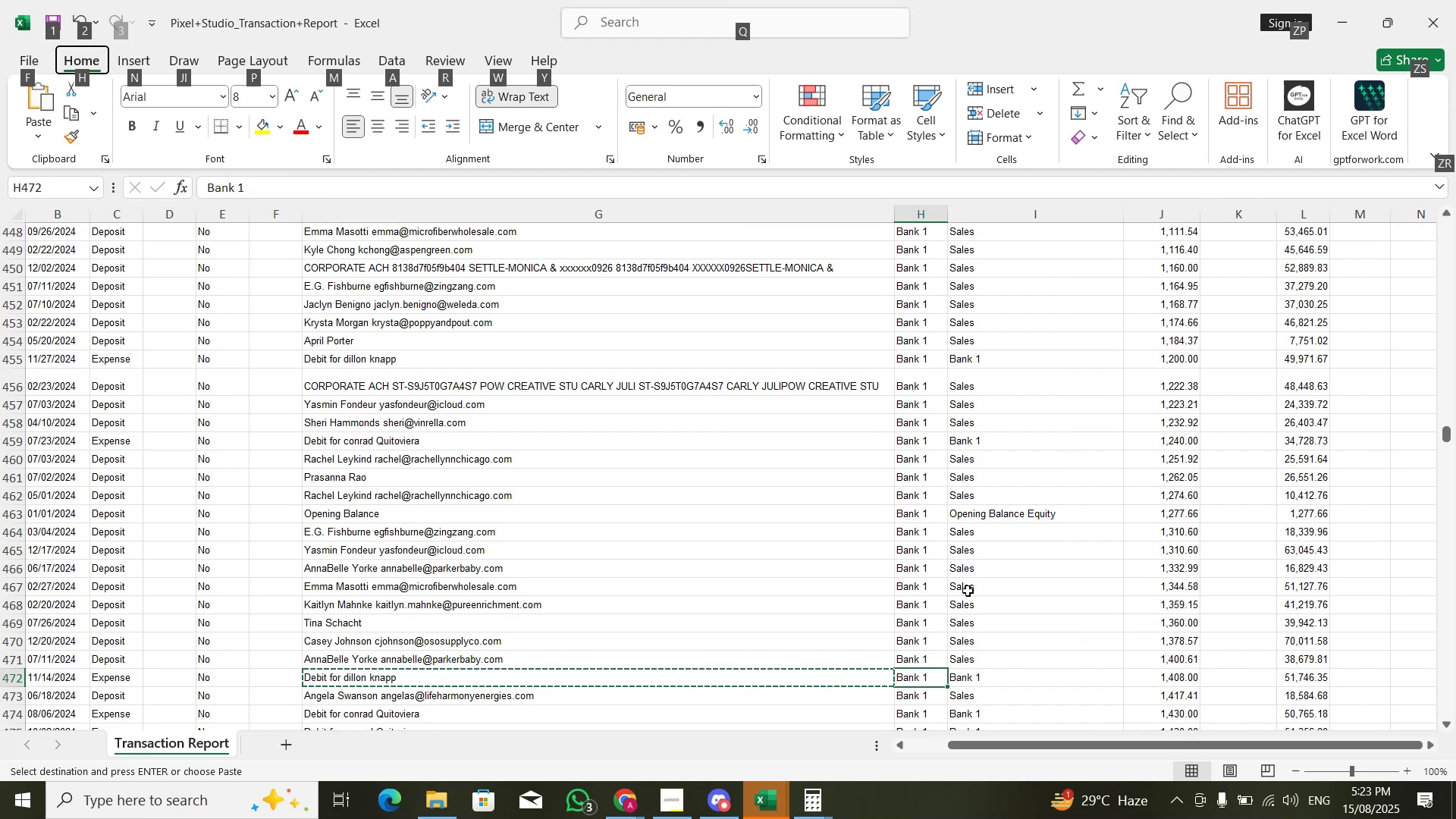 
key(Alt+AltLeft)
 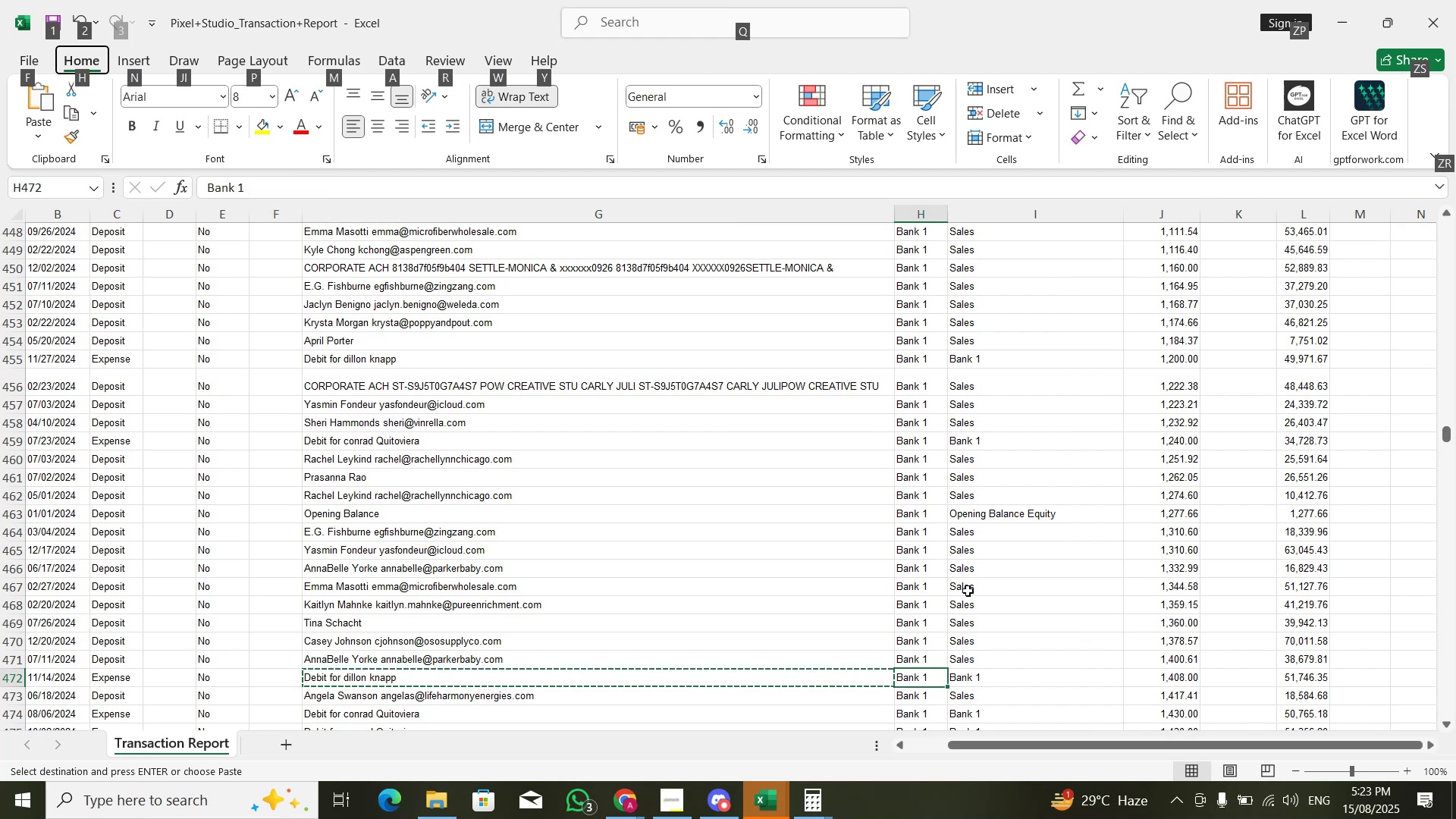 
key(Alt+Tab)
 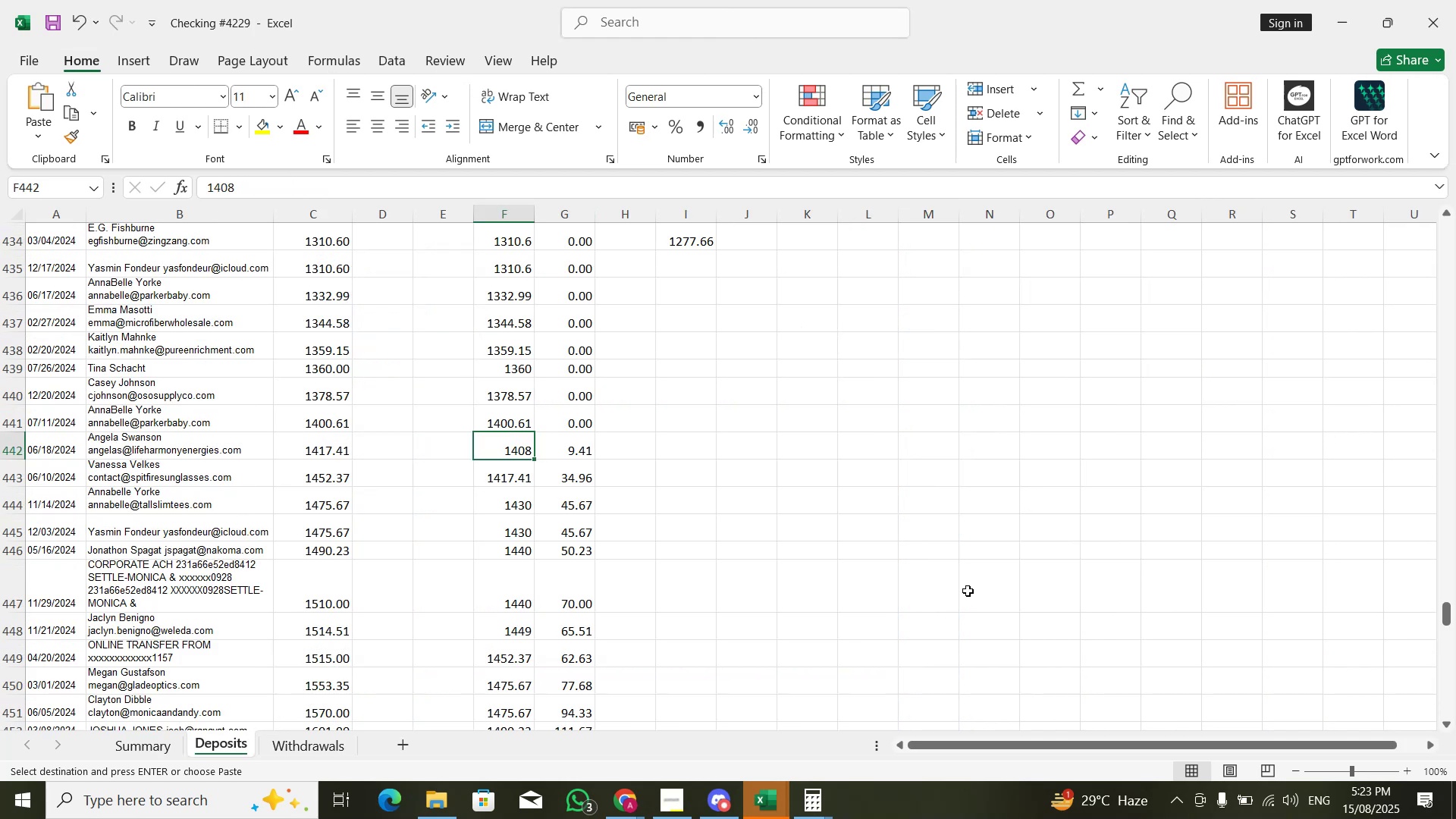 
key(ArrowRight)
 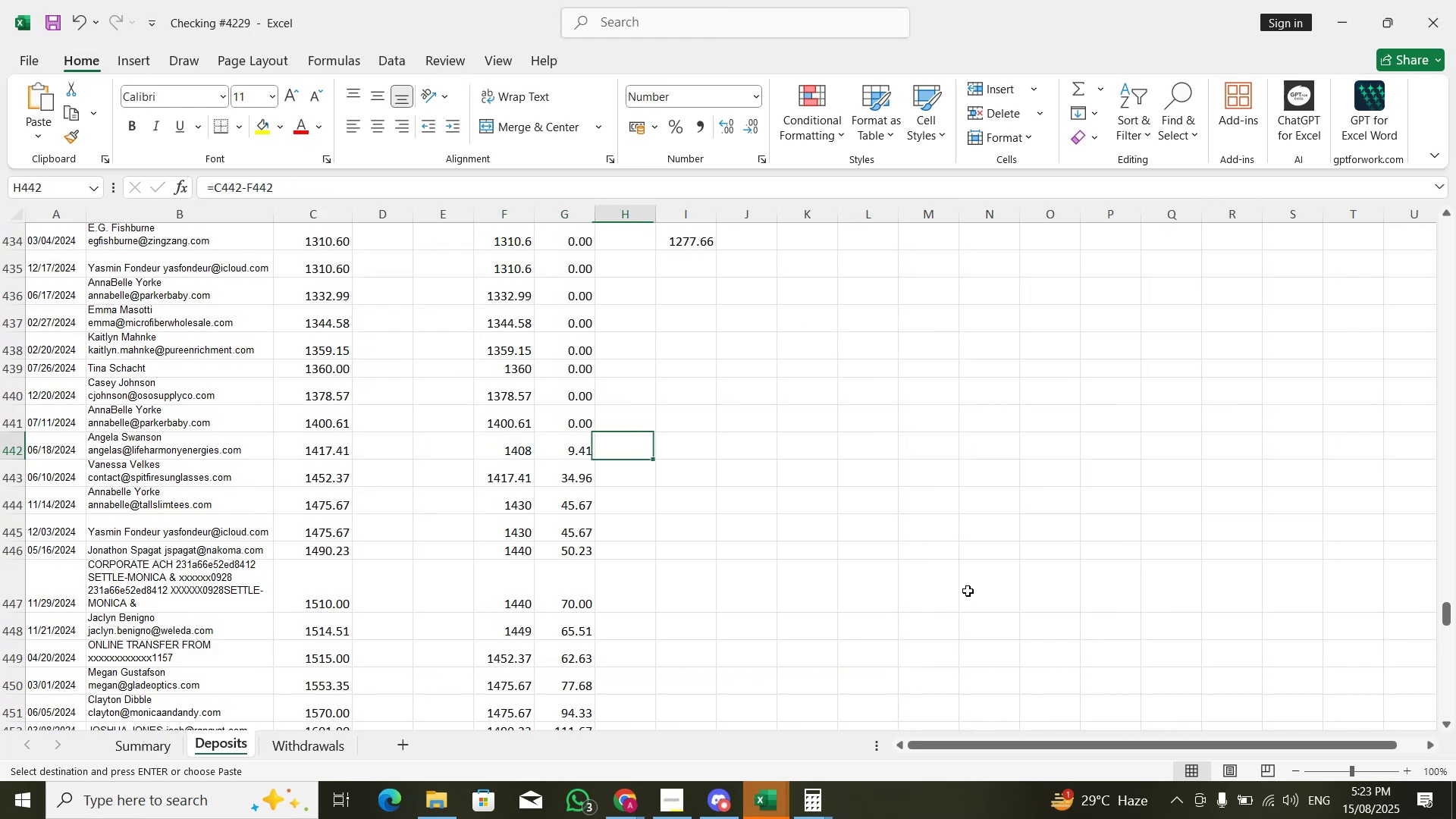 
key(Control+ControlLeft)
 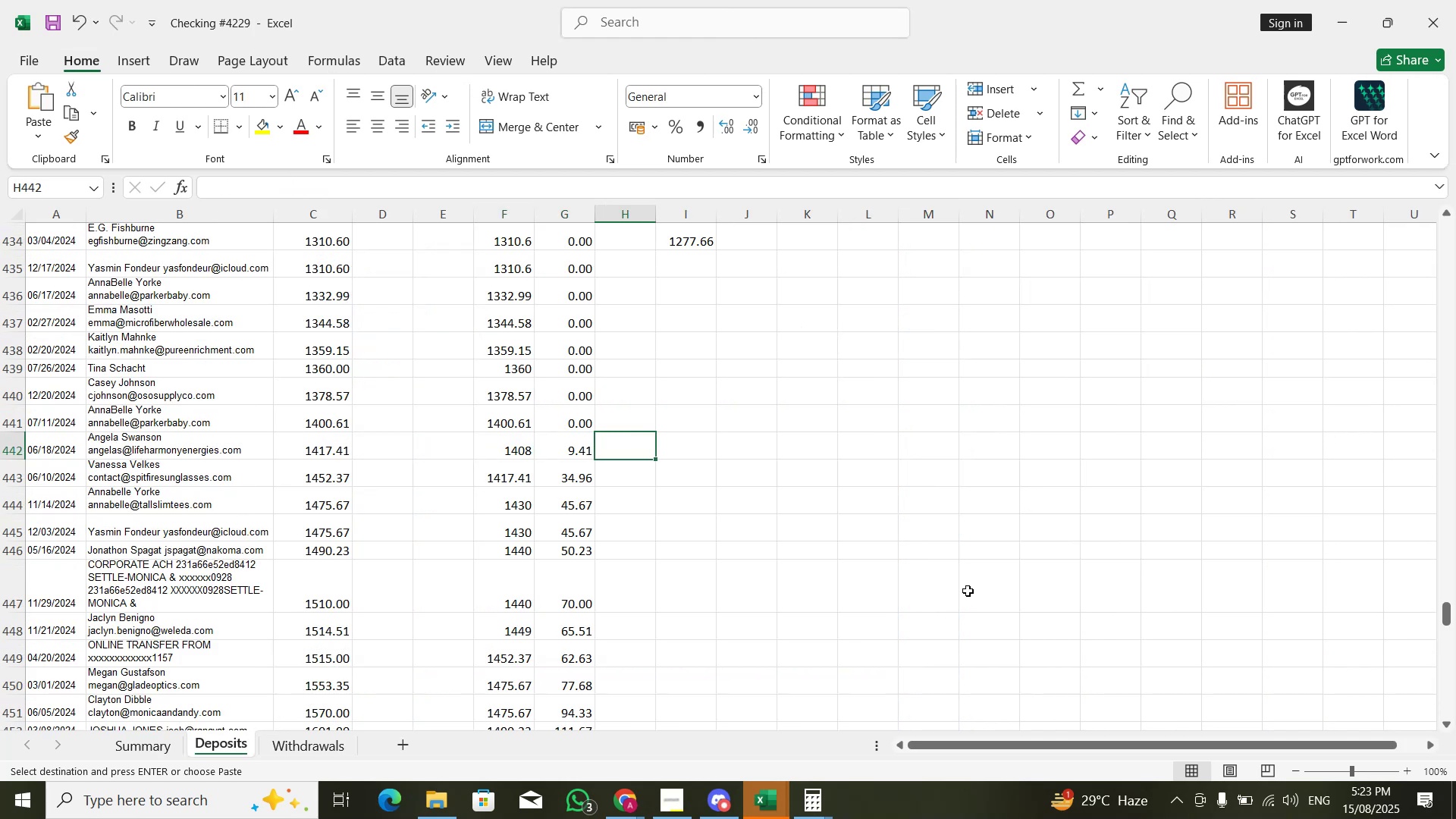 
key(ArrowLeft)
 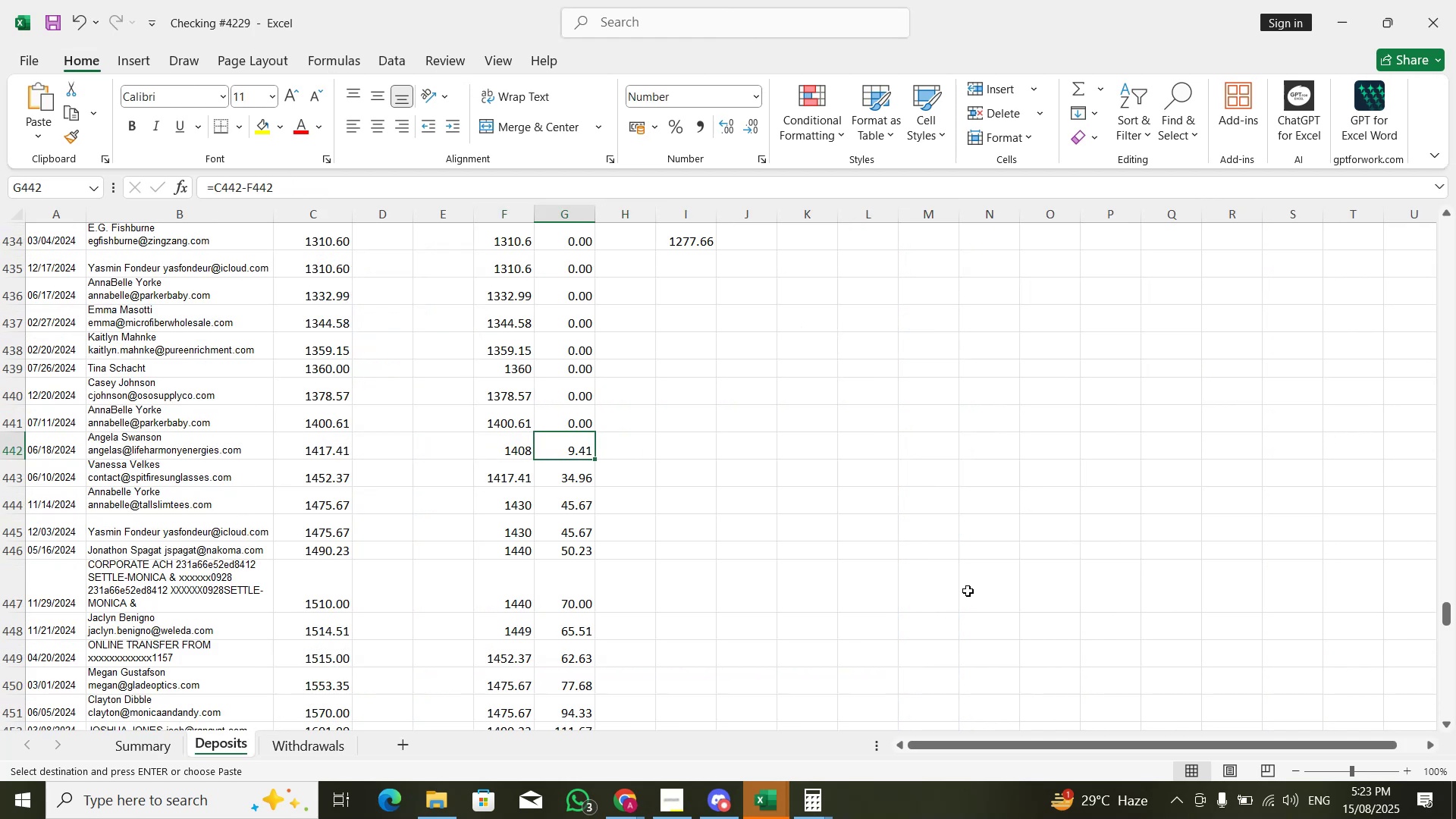 
key(ArrowRight)
 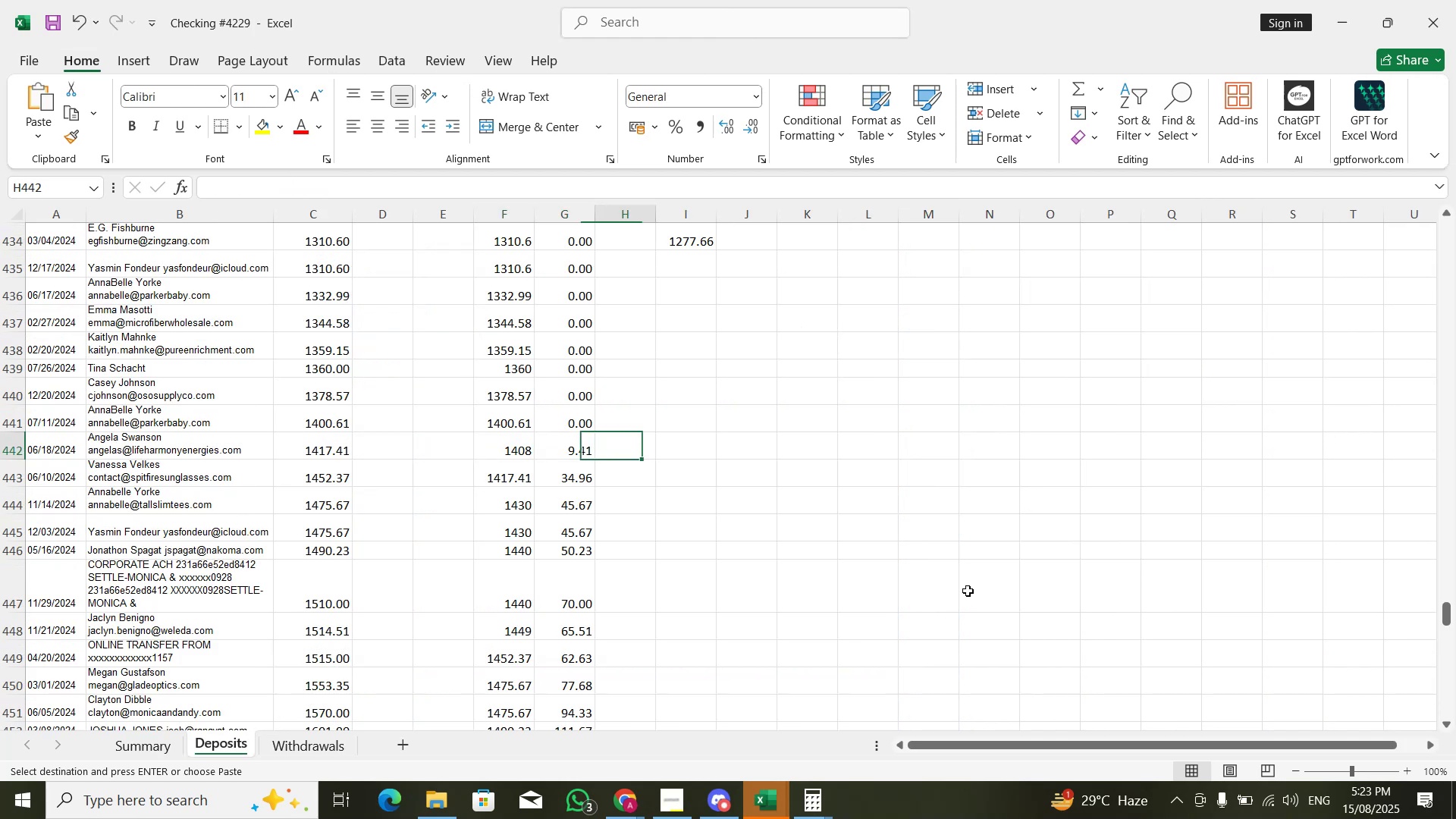 
key(ArrowLeft)
 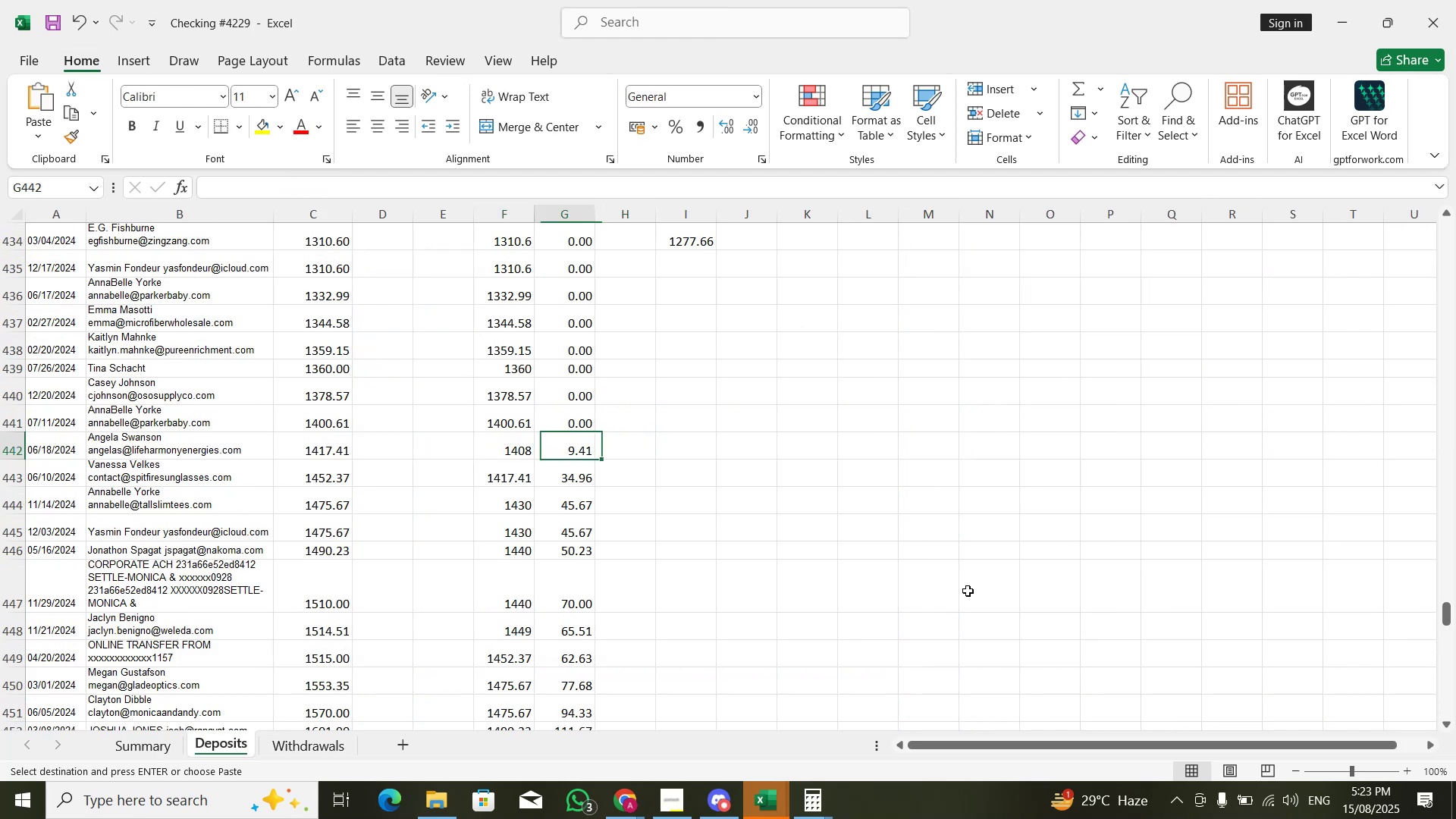 
key(ArrowLeft)
 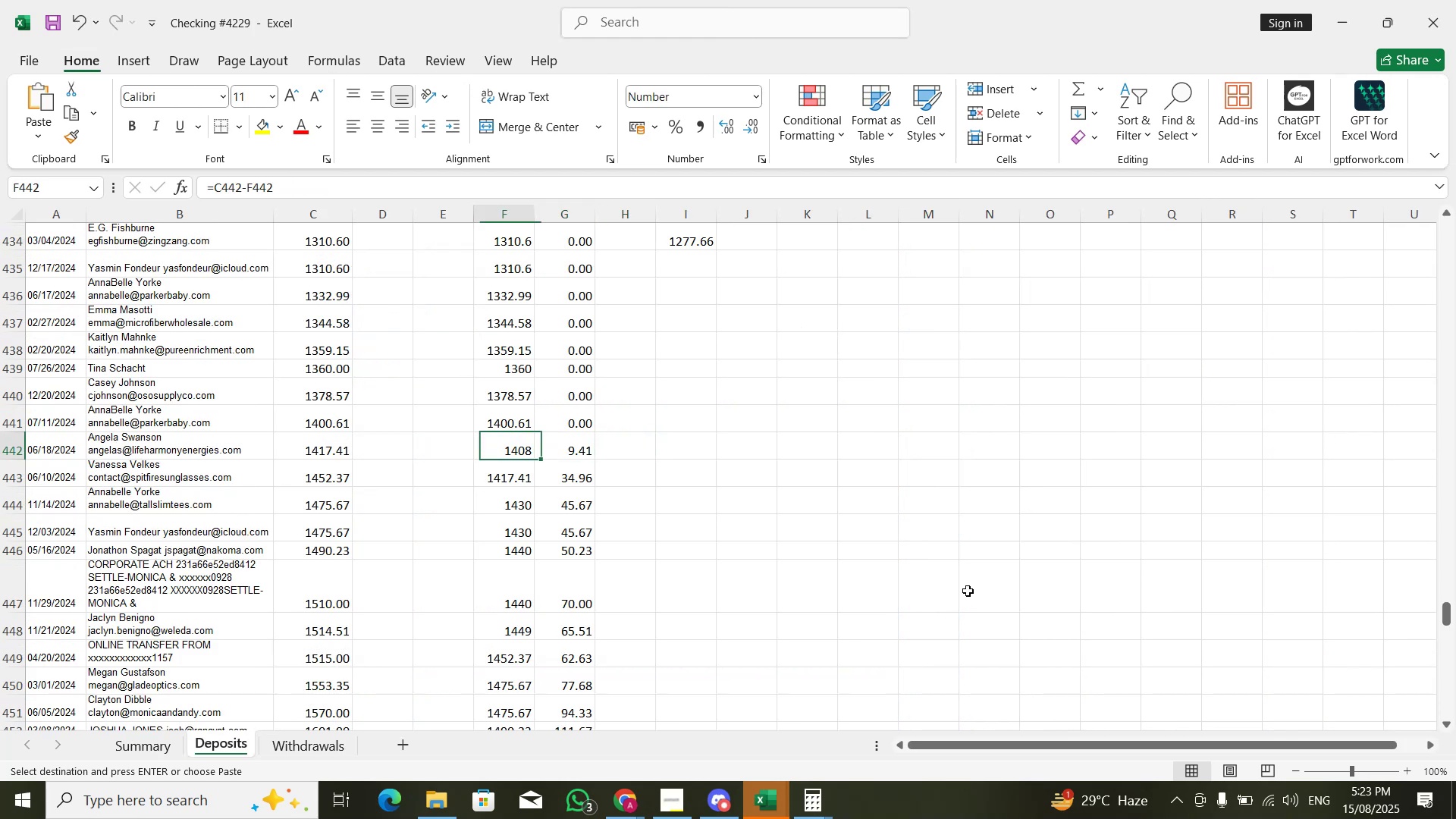 
key(Control+ControlLeft)
 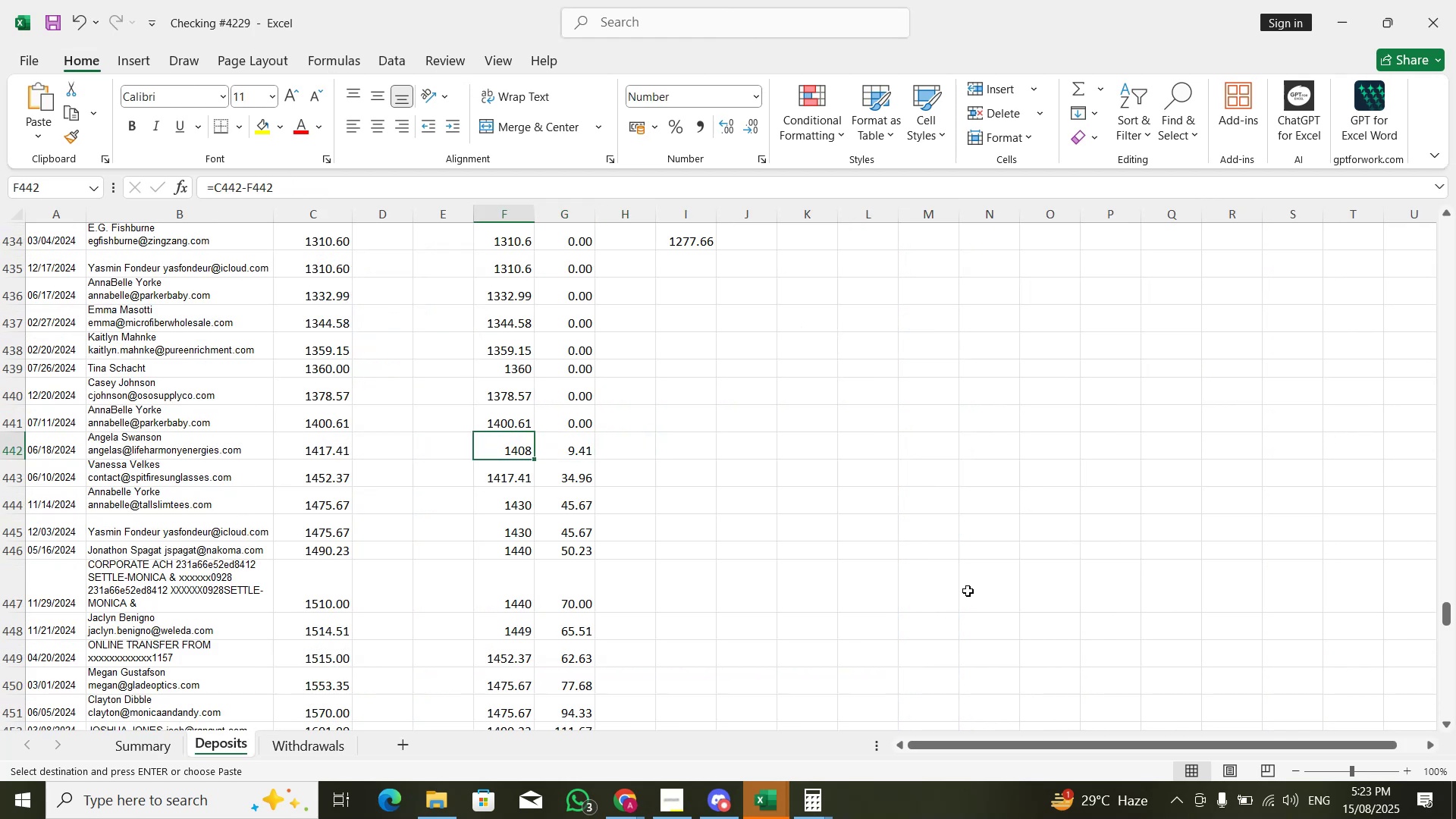 
key(Control+C)
 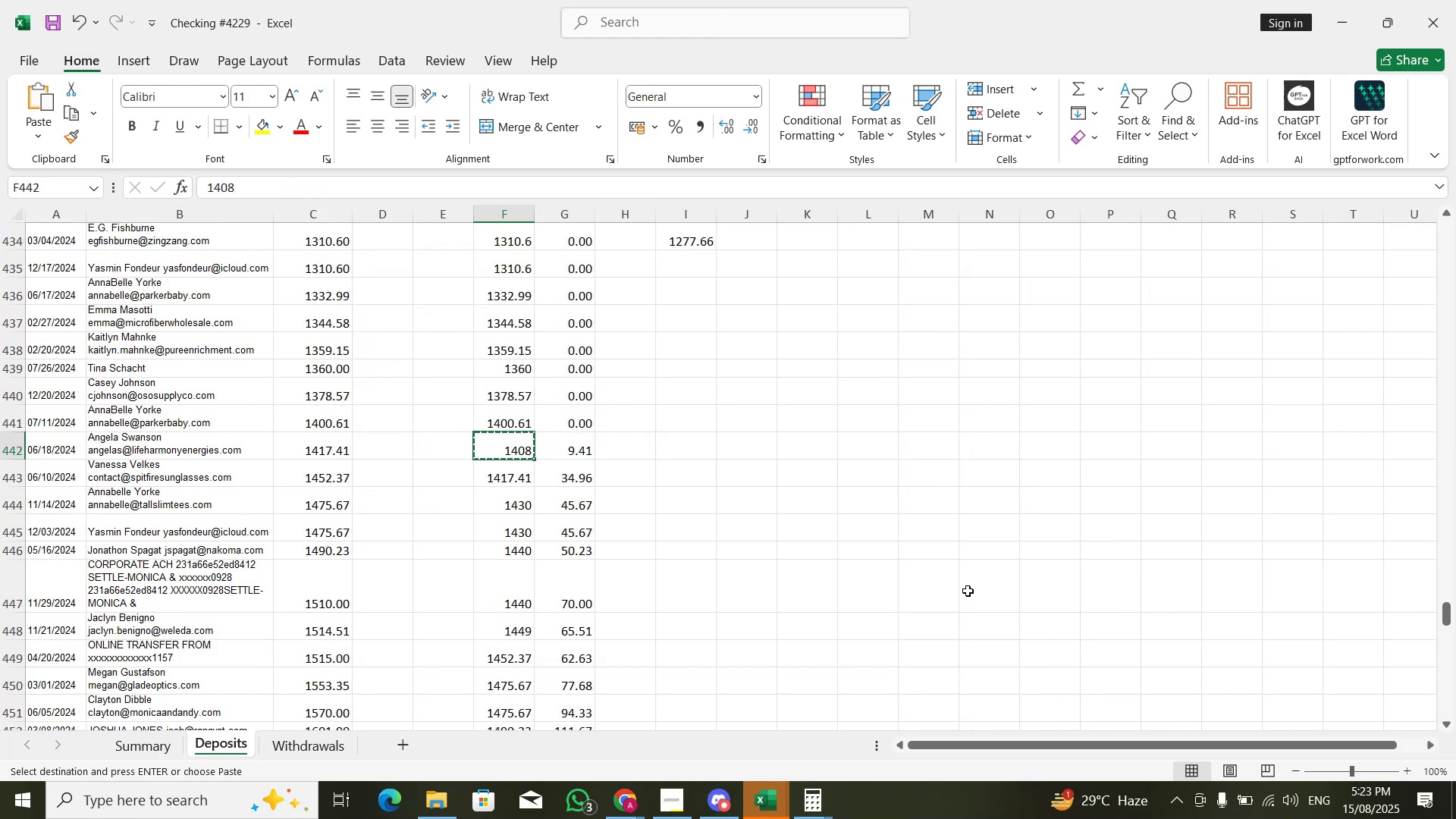 
key(ArrowRight)
 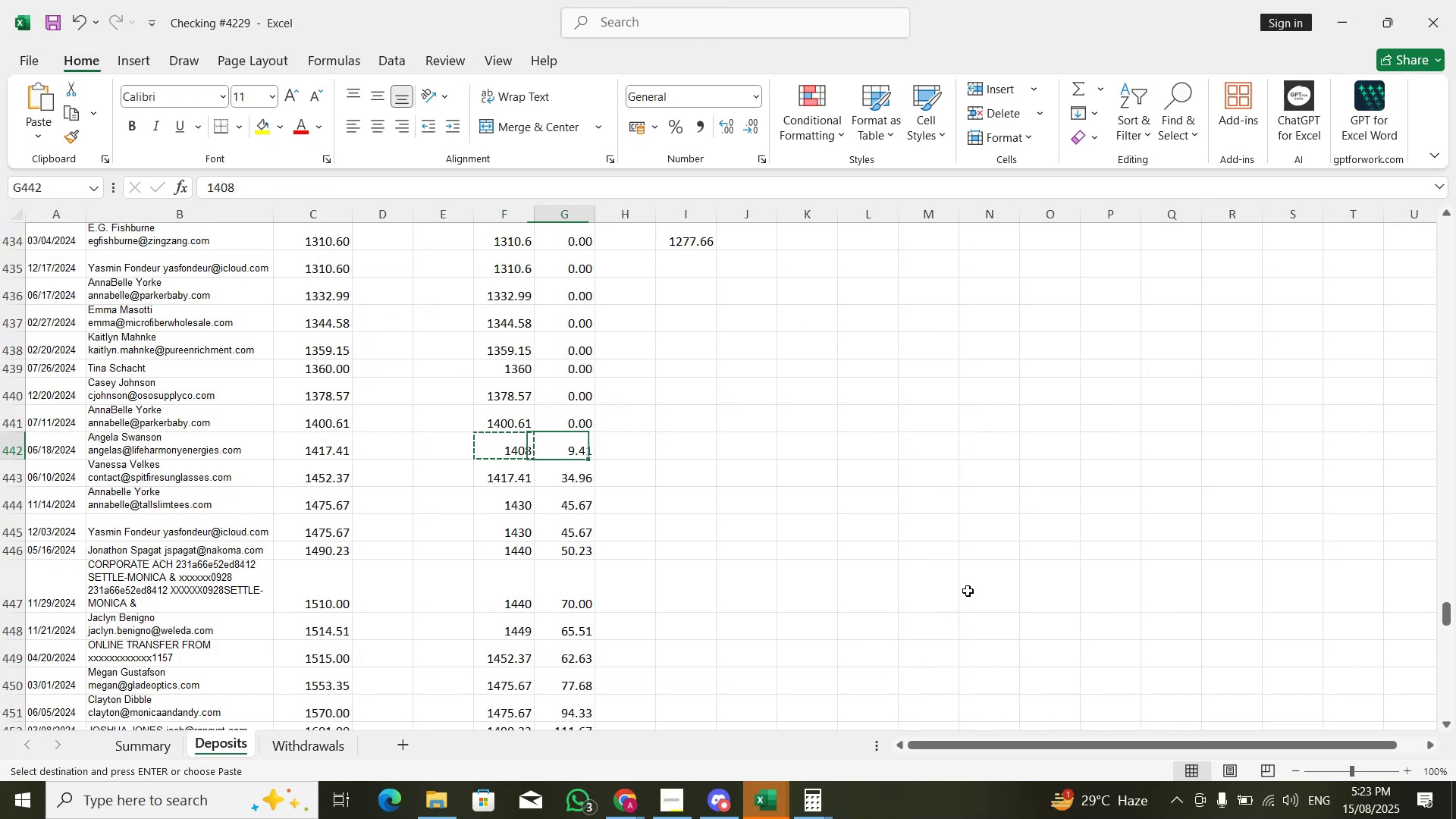 
key(ArrowRight)
 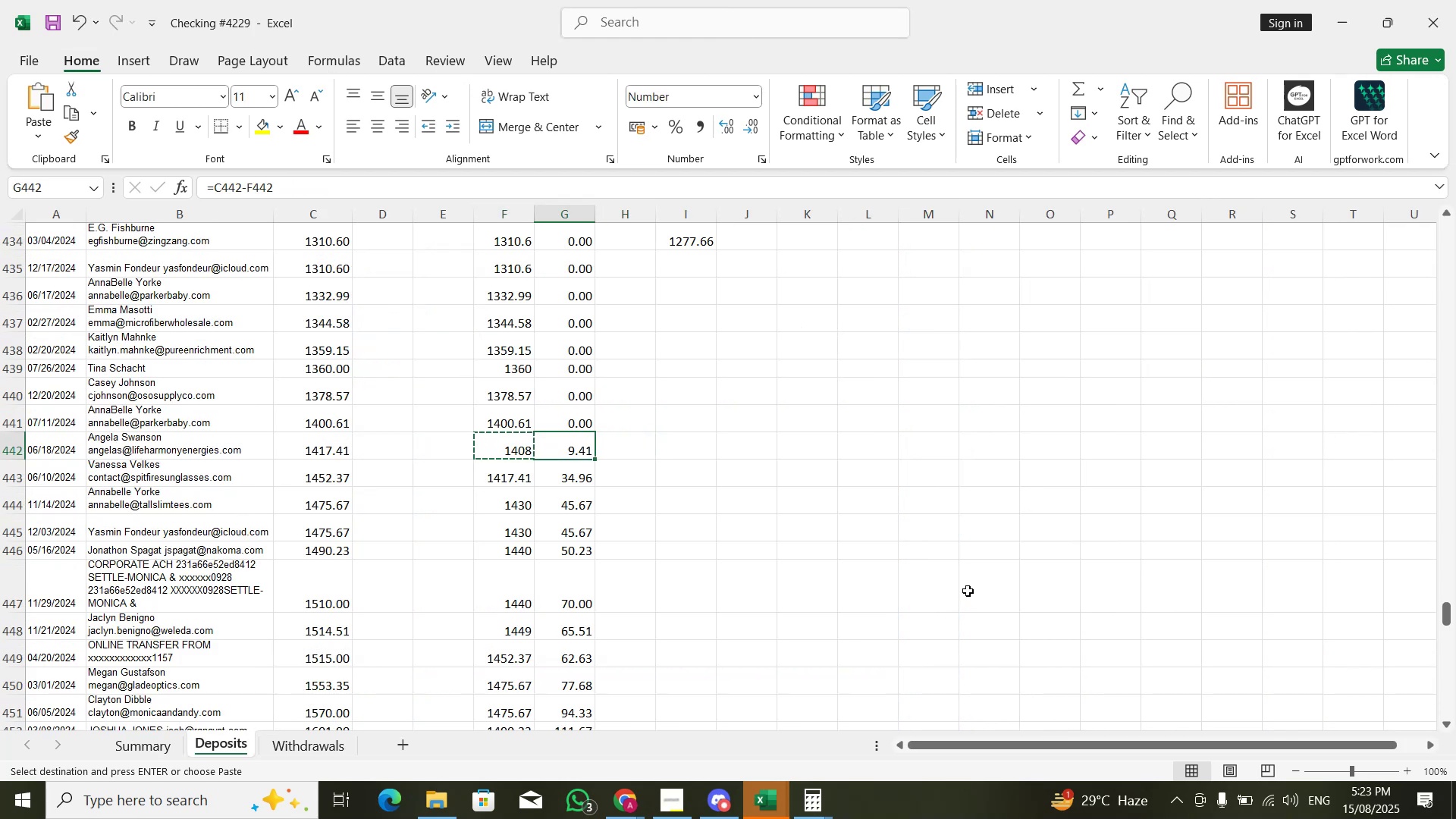 
key(ArrowRight)
 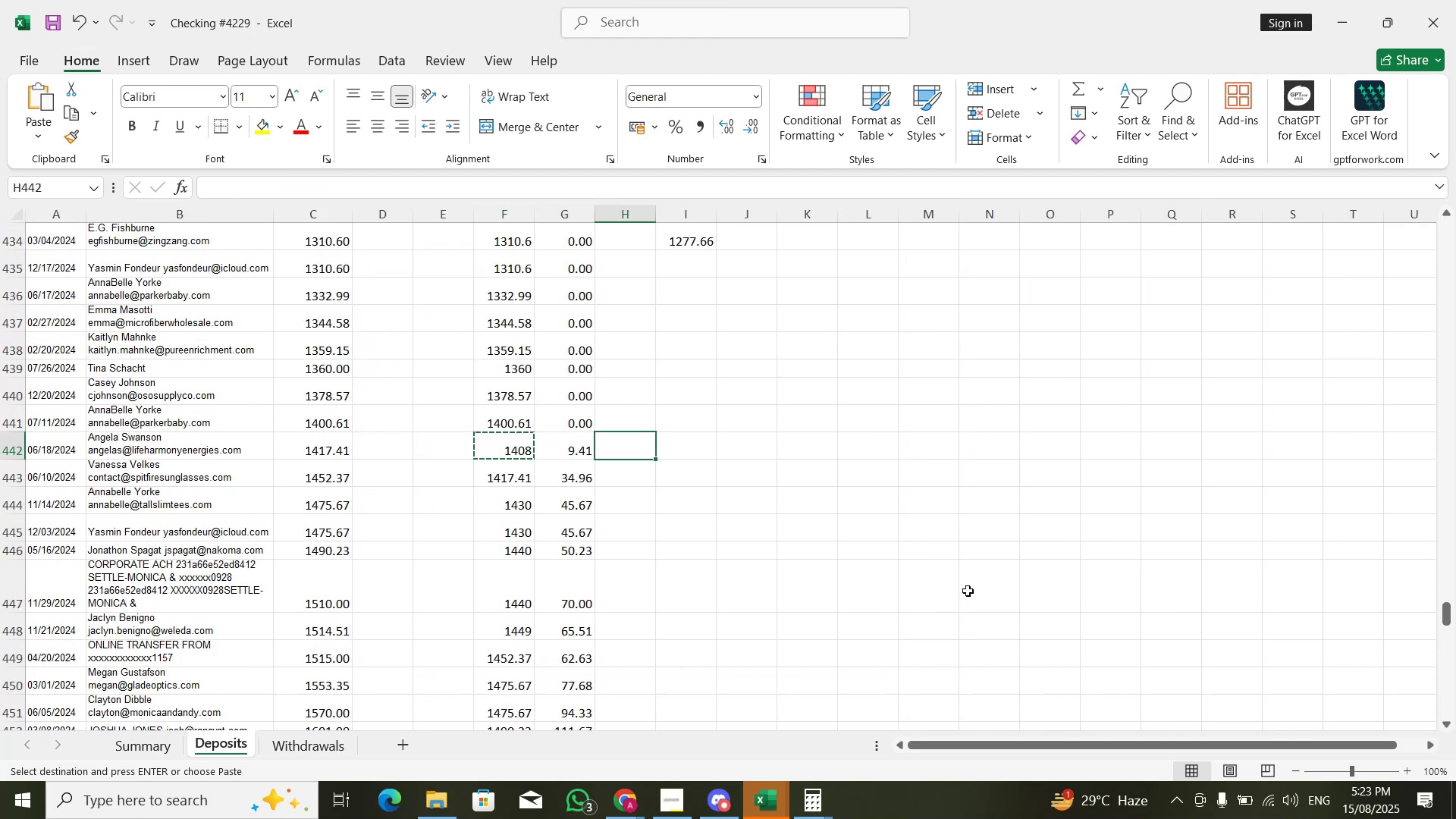 
key(Control+ControlLeft)
 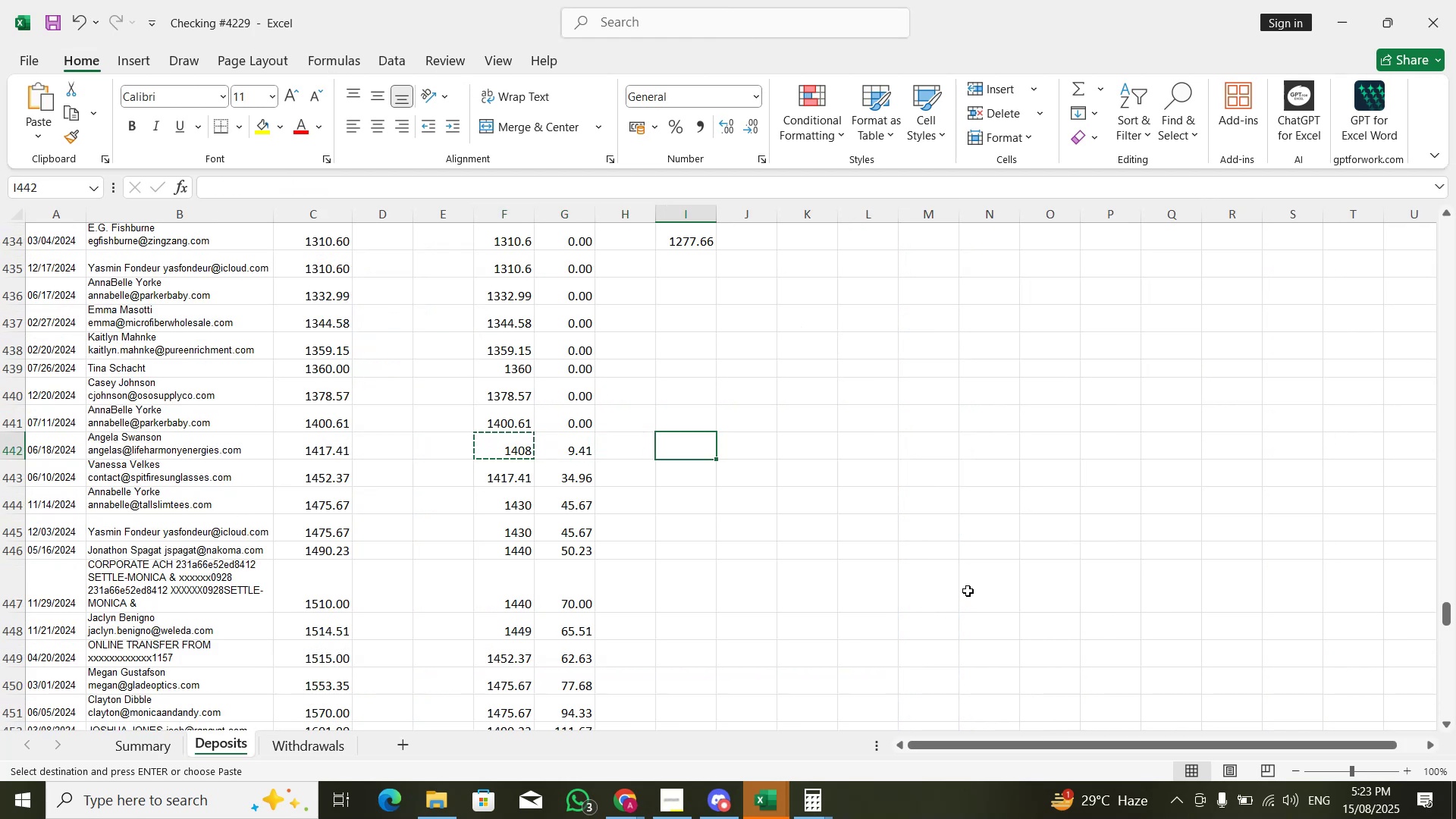 
key(Control+V)
 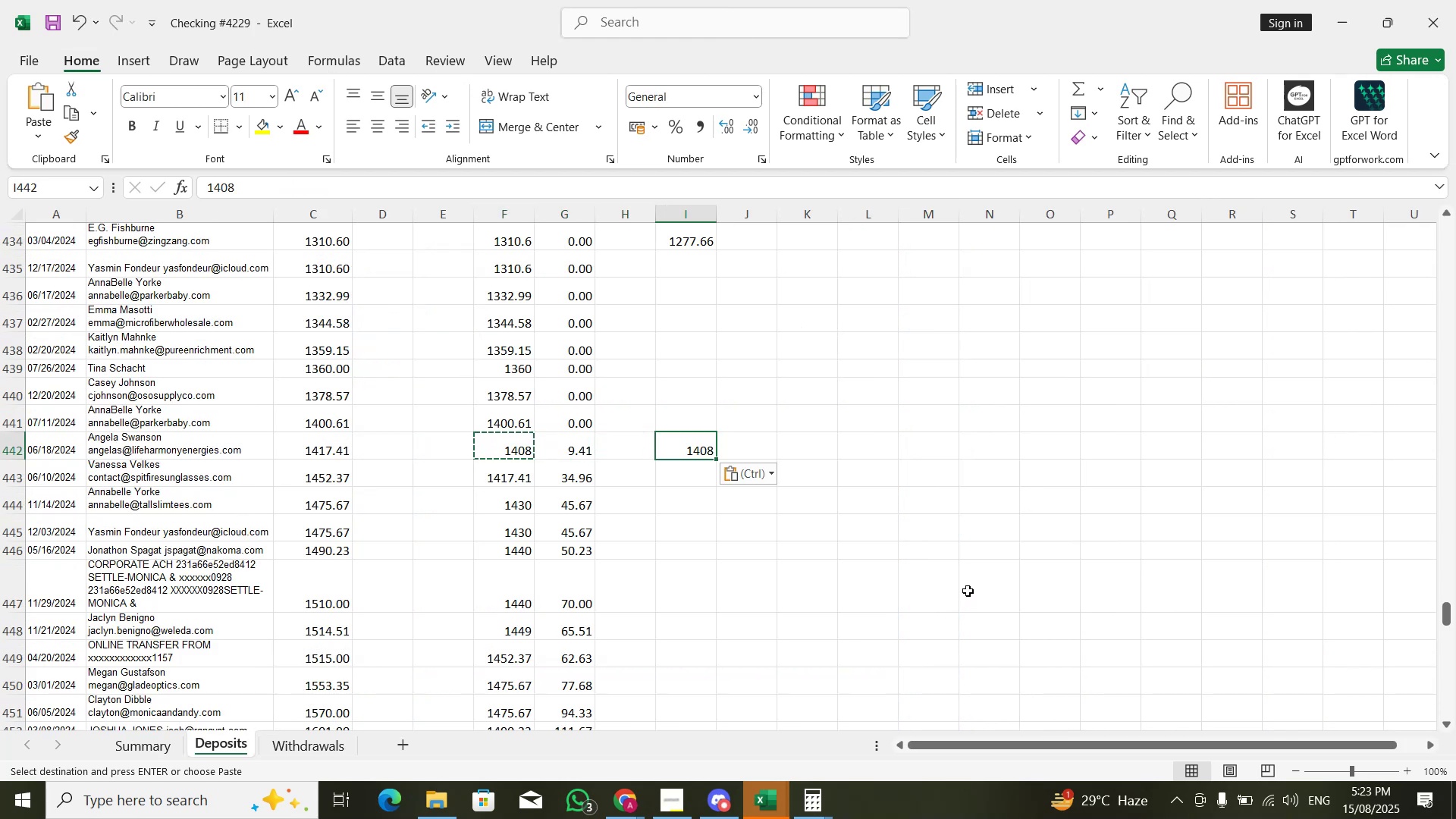 
key(ArrowLeft)
 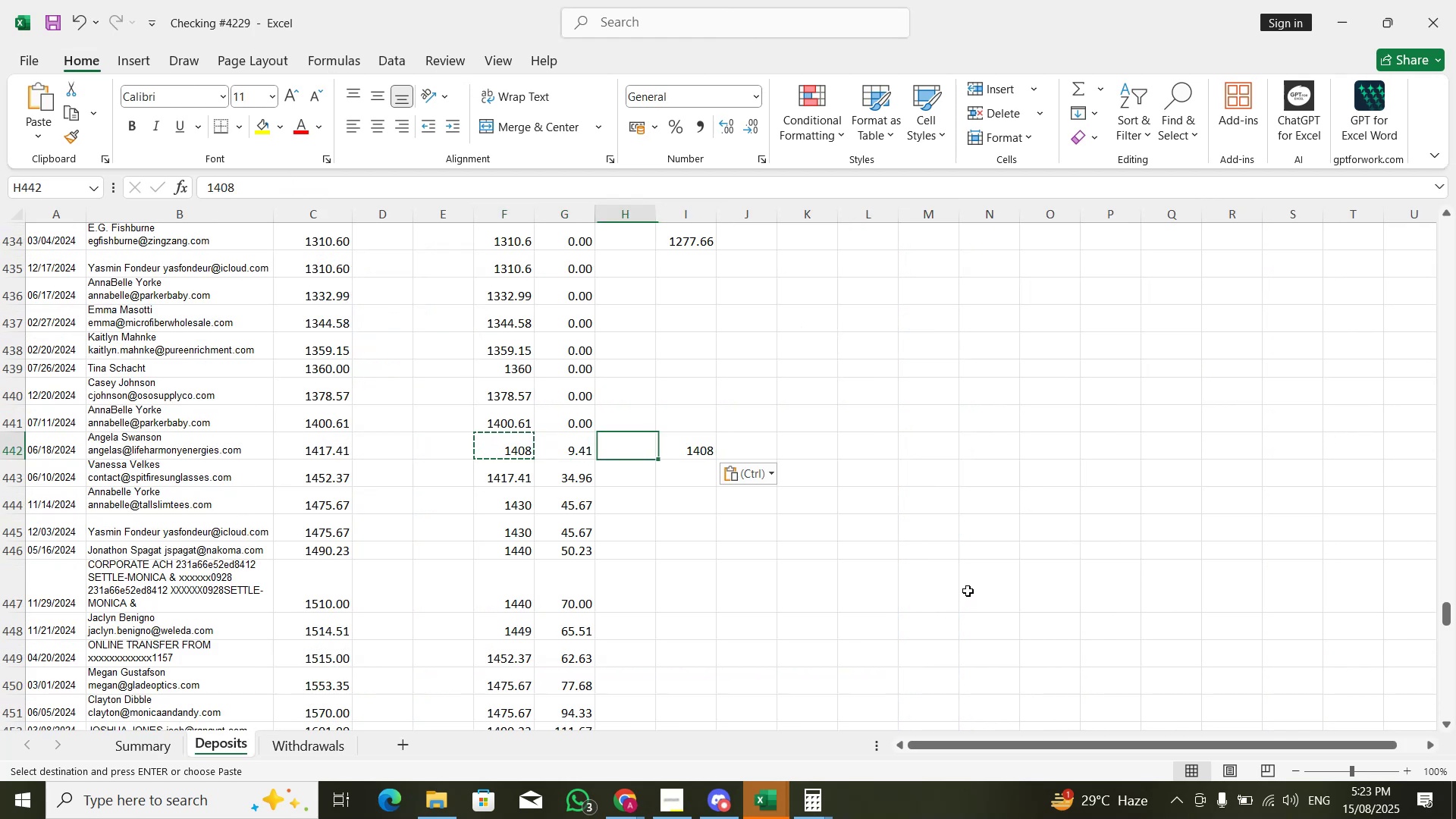 
key(ArrowLeft)
 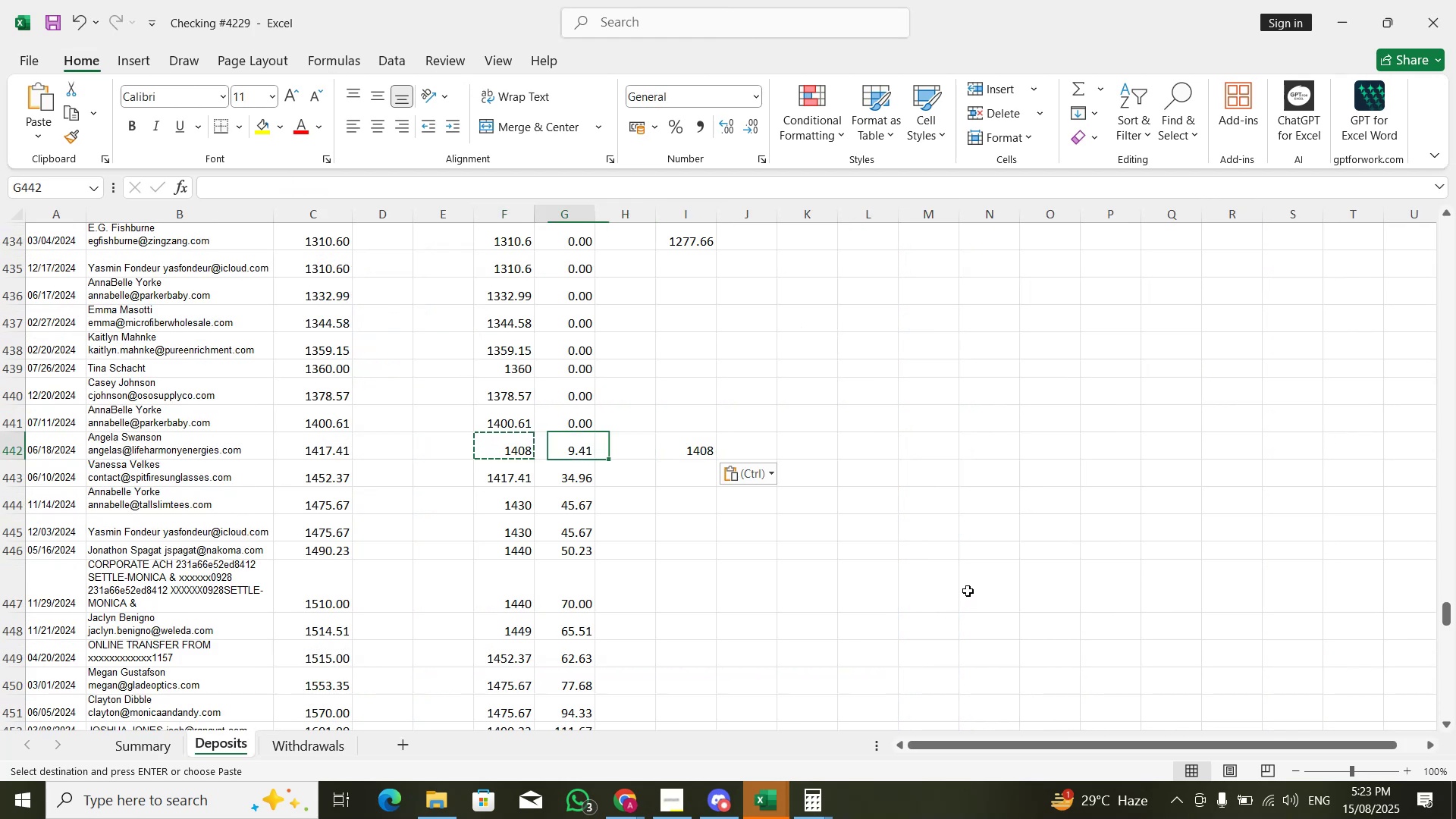 
key(ArrowDown)
 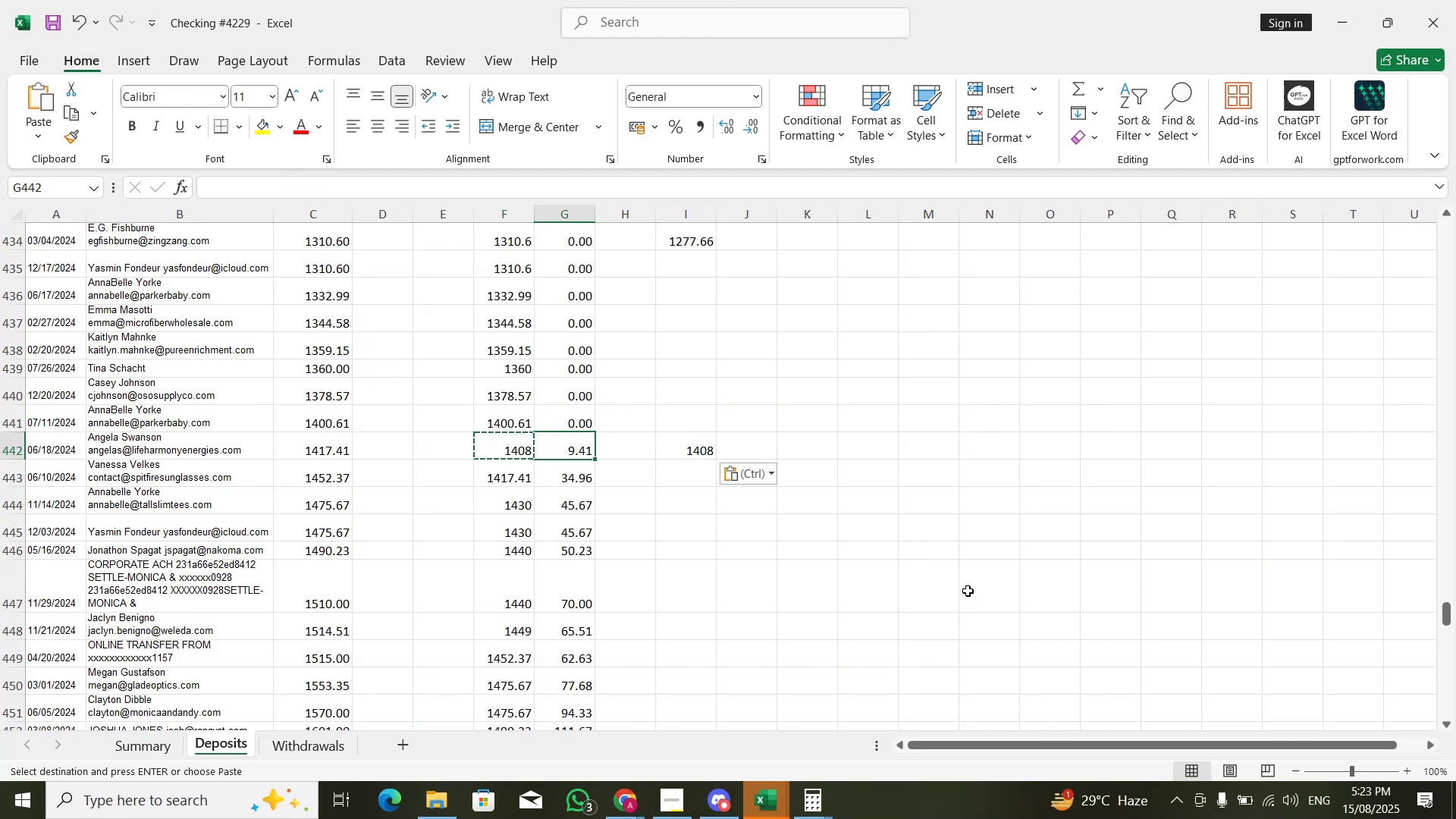 
key(ArrowLeft)
 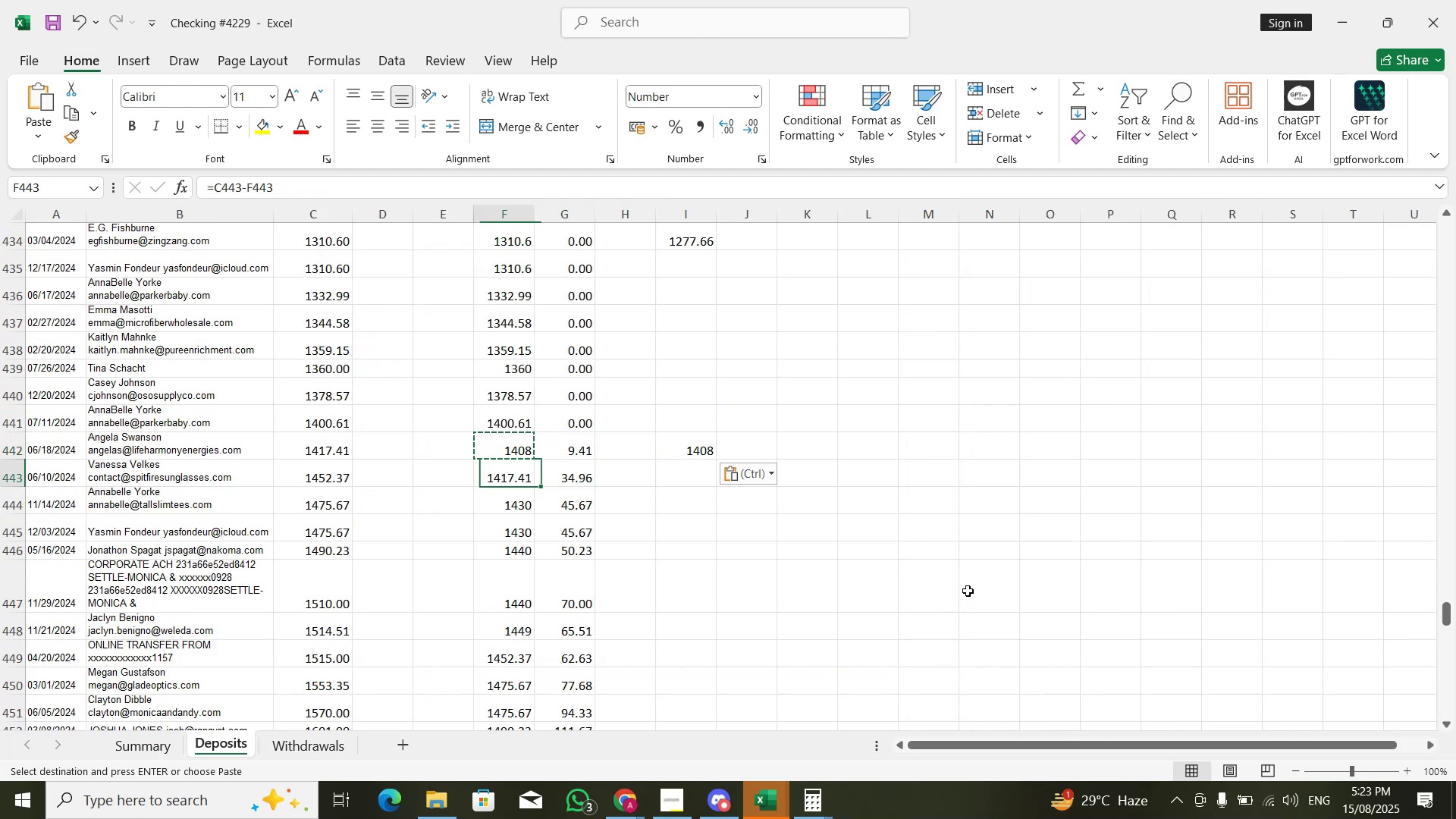 
key(ArrowDown)
 